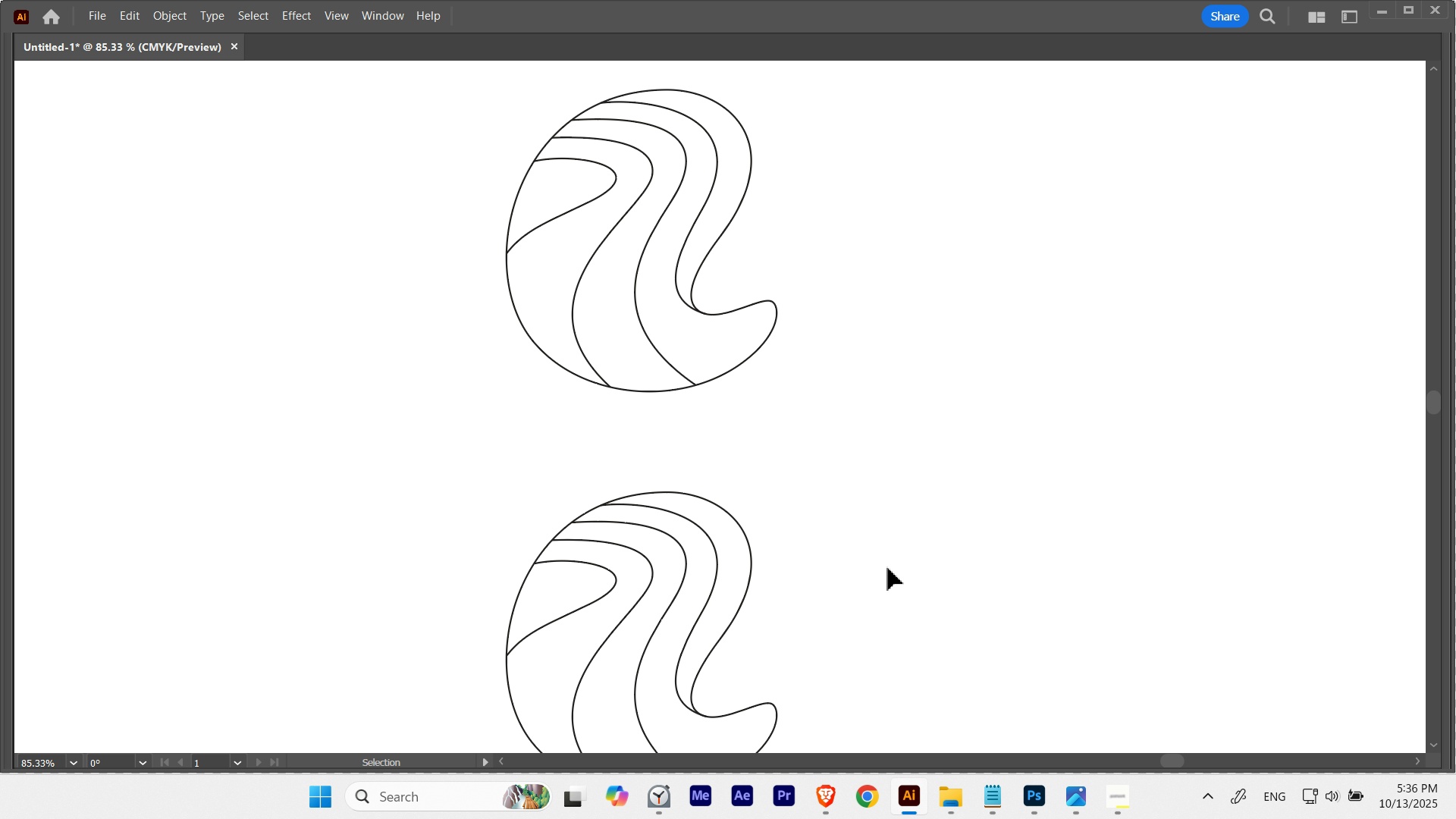 
left_click([888, 568])
 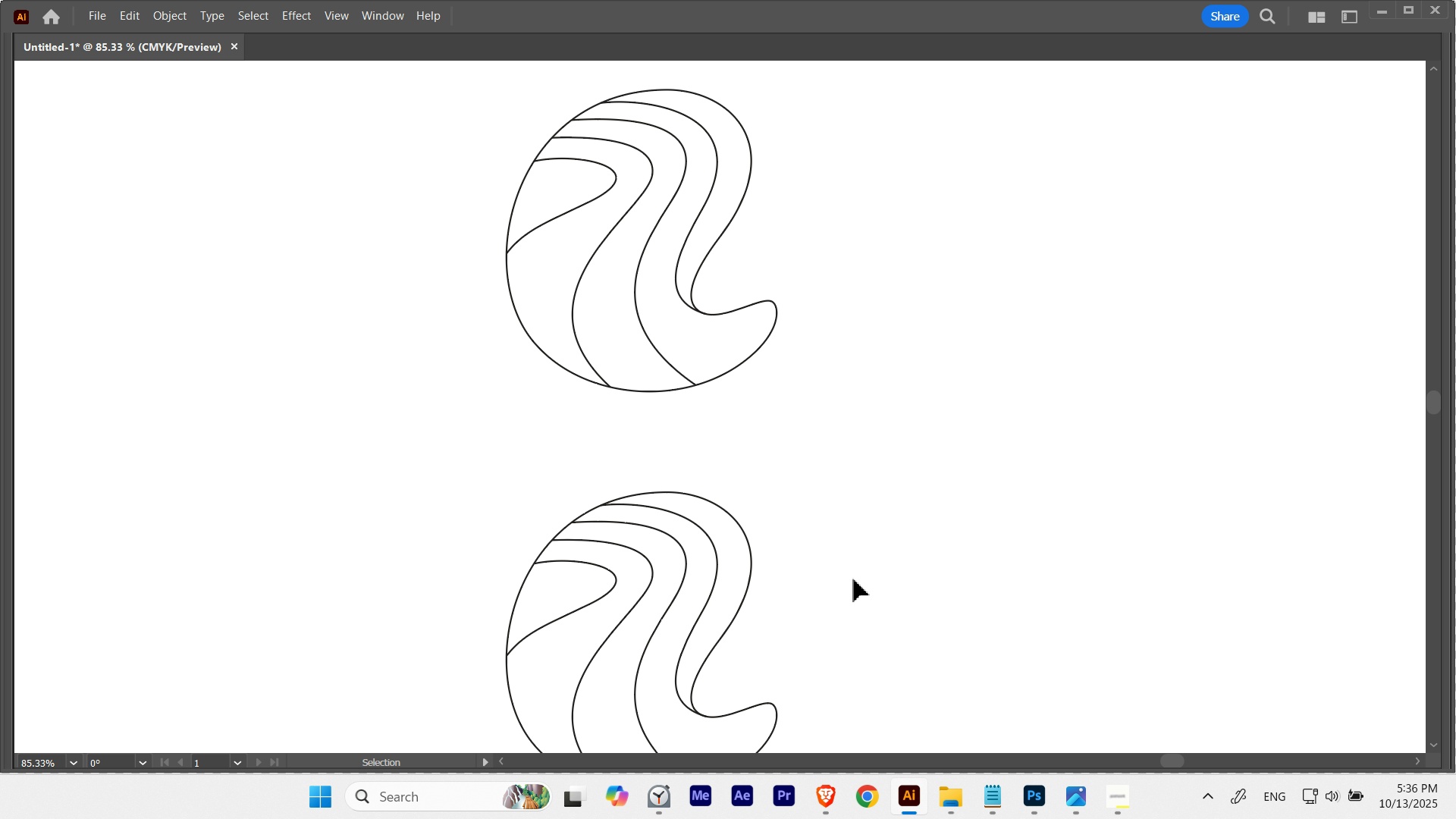 
hold_key(key=Space, duration=5.16)
 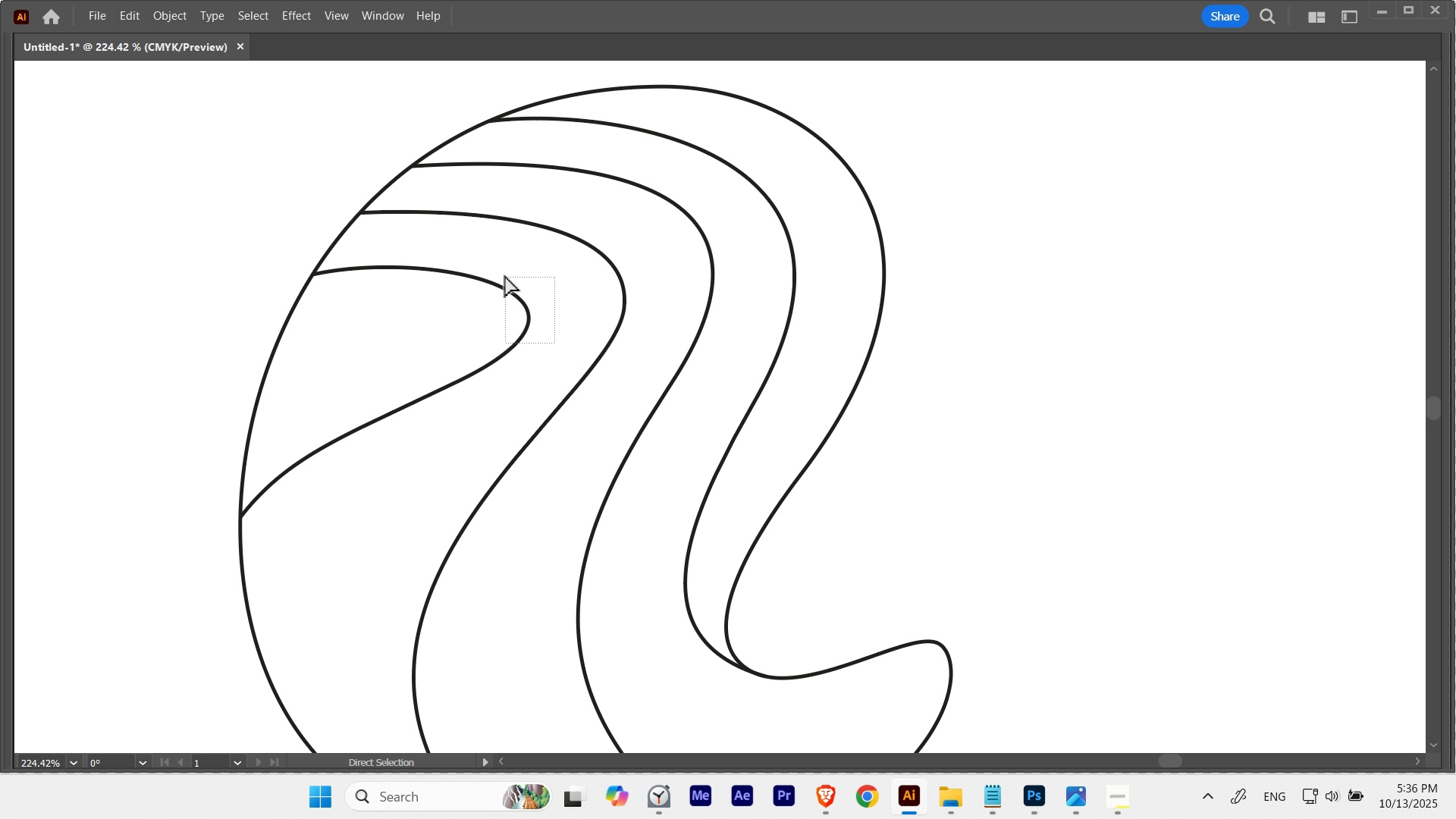 
hold_key(key=ControlLeft, duration=0.9)
 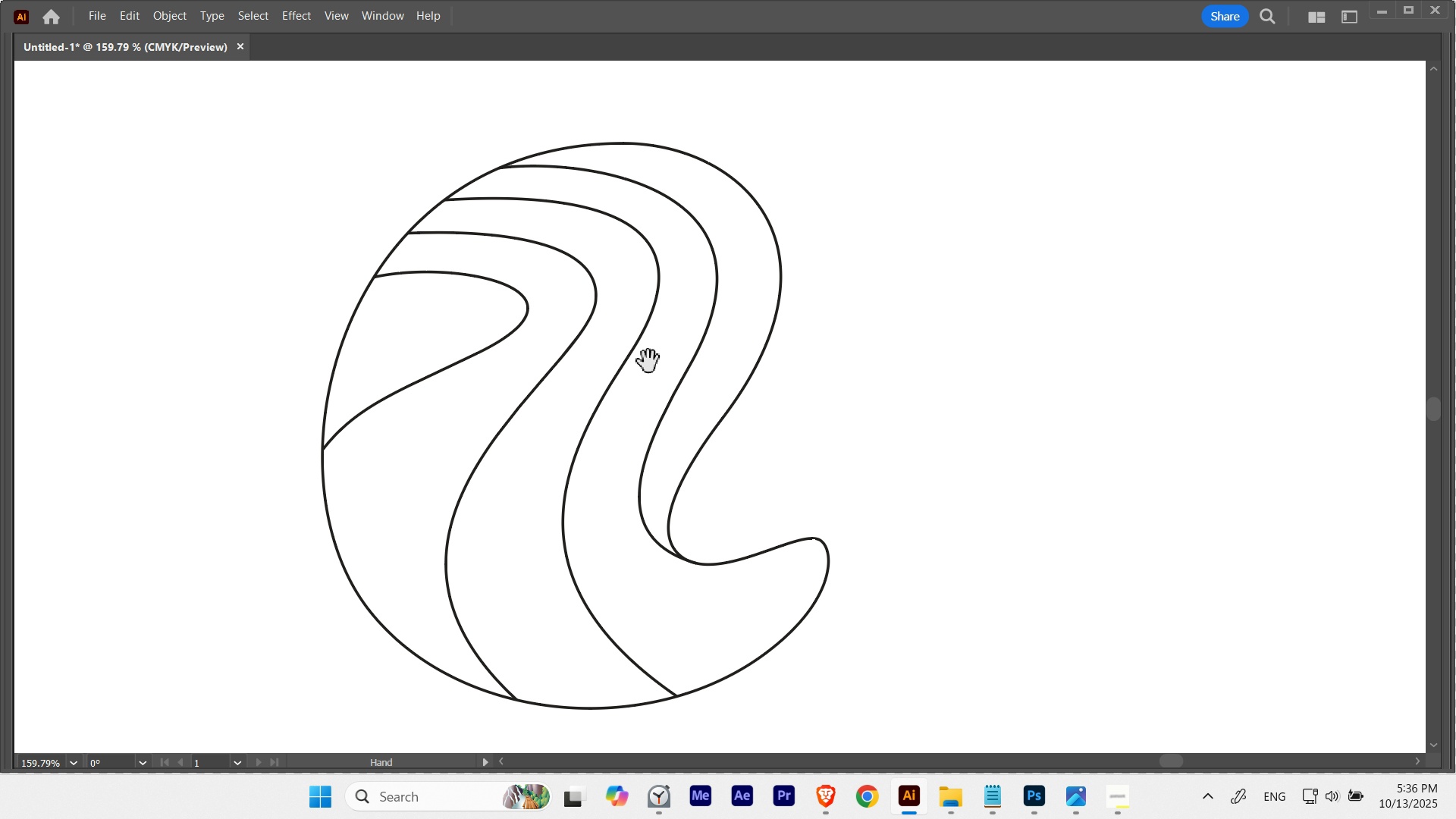 
hold_key(key=ControlLeft, duration=0.48)
 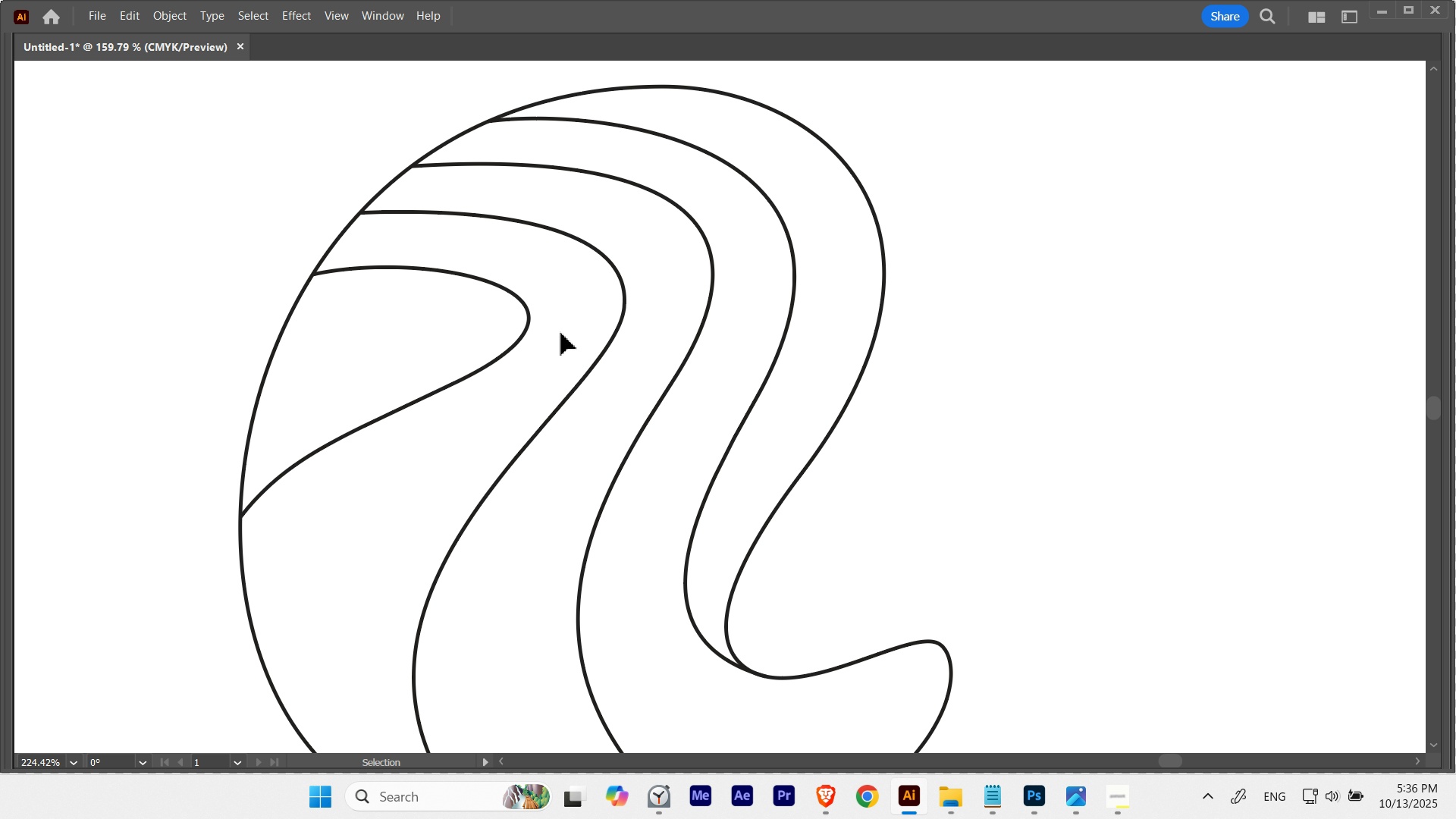 
key(A)
 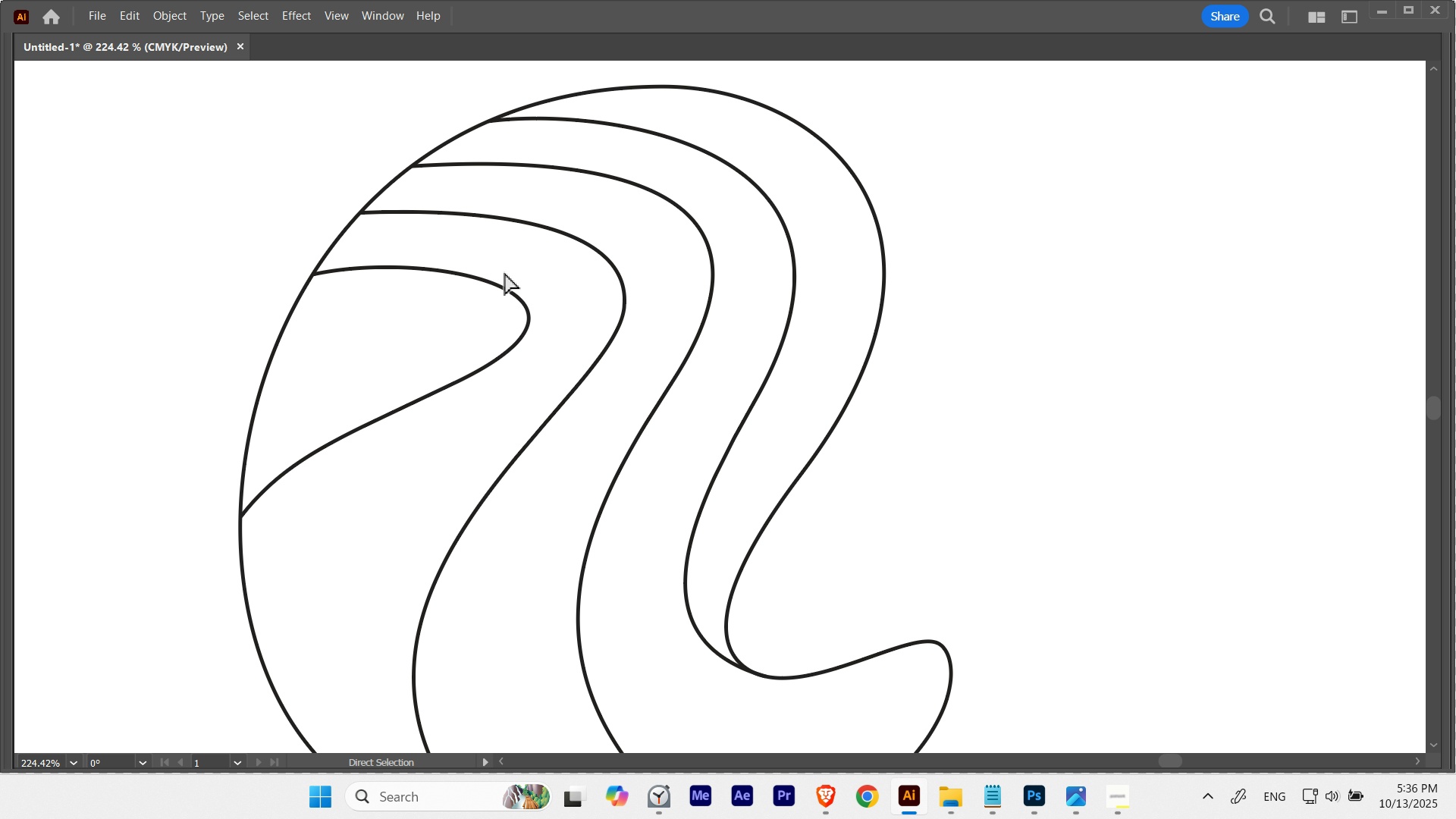 
key(Control+ControlLeft)
 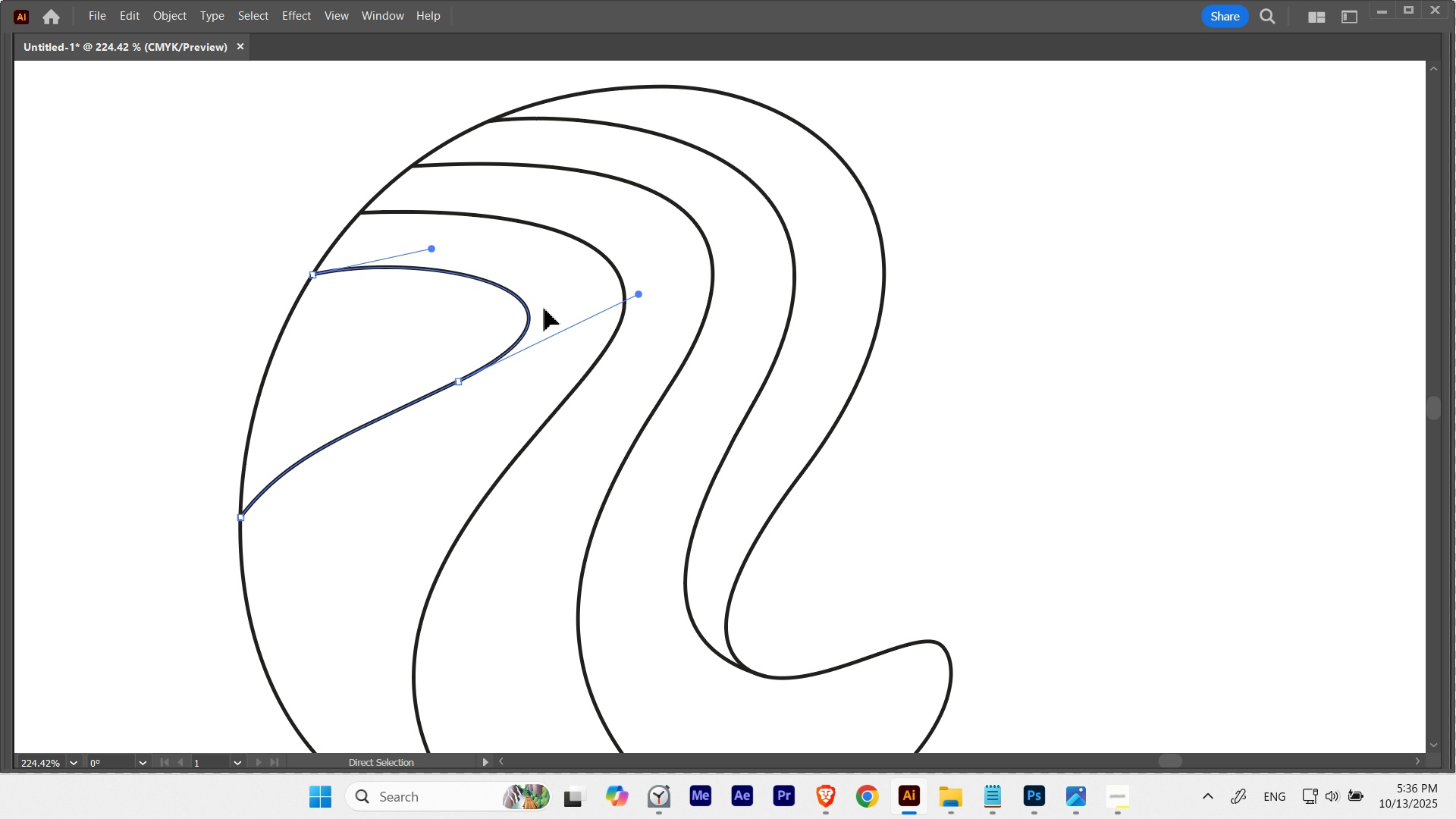 
key(Control+H)
 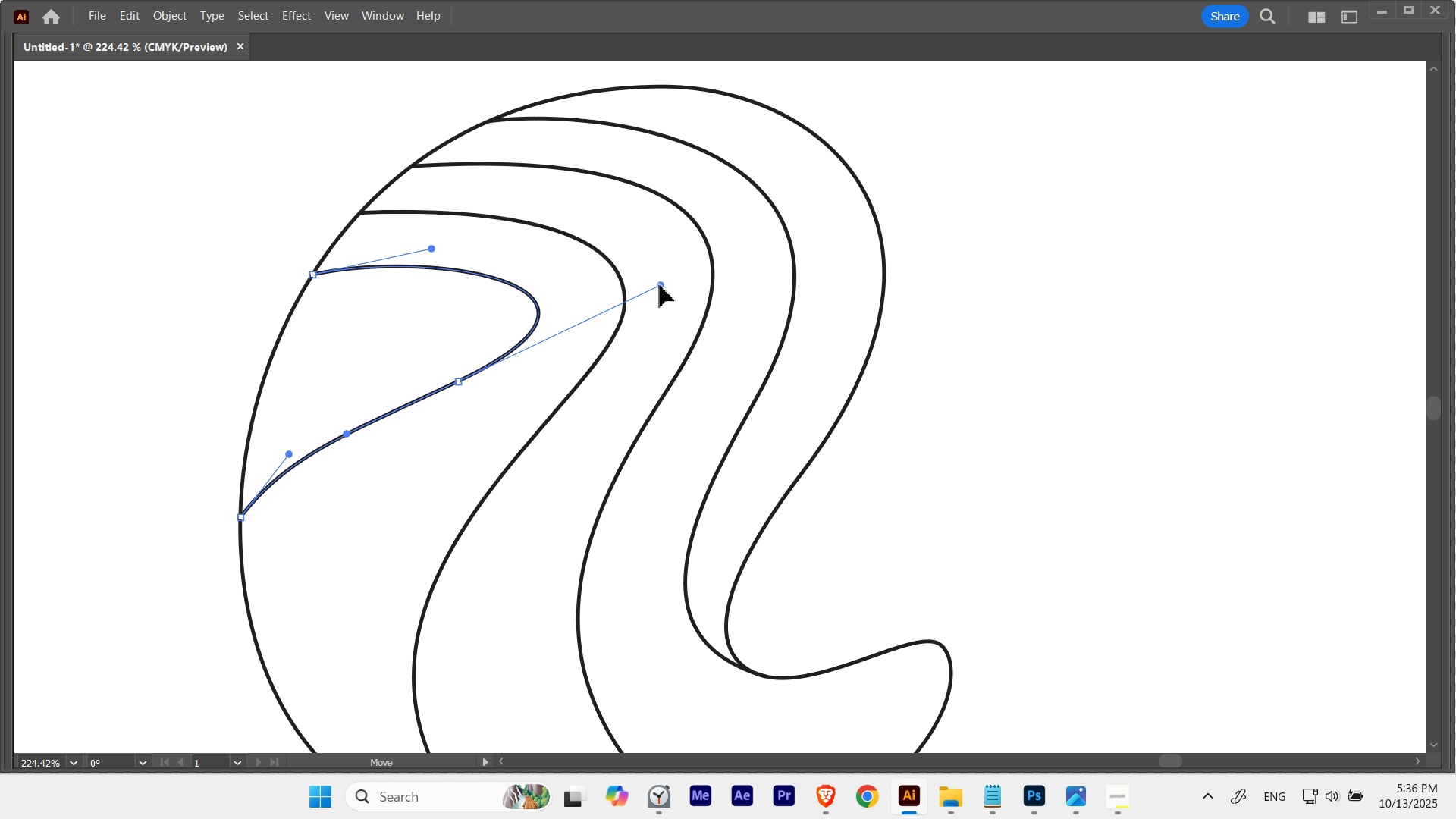 
left_click([553, 366])
 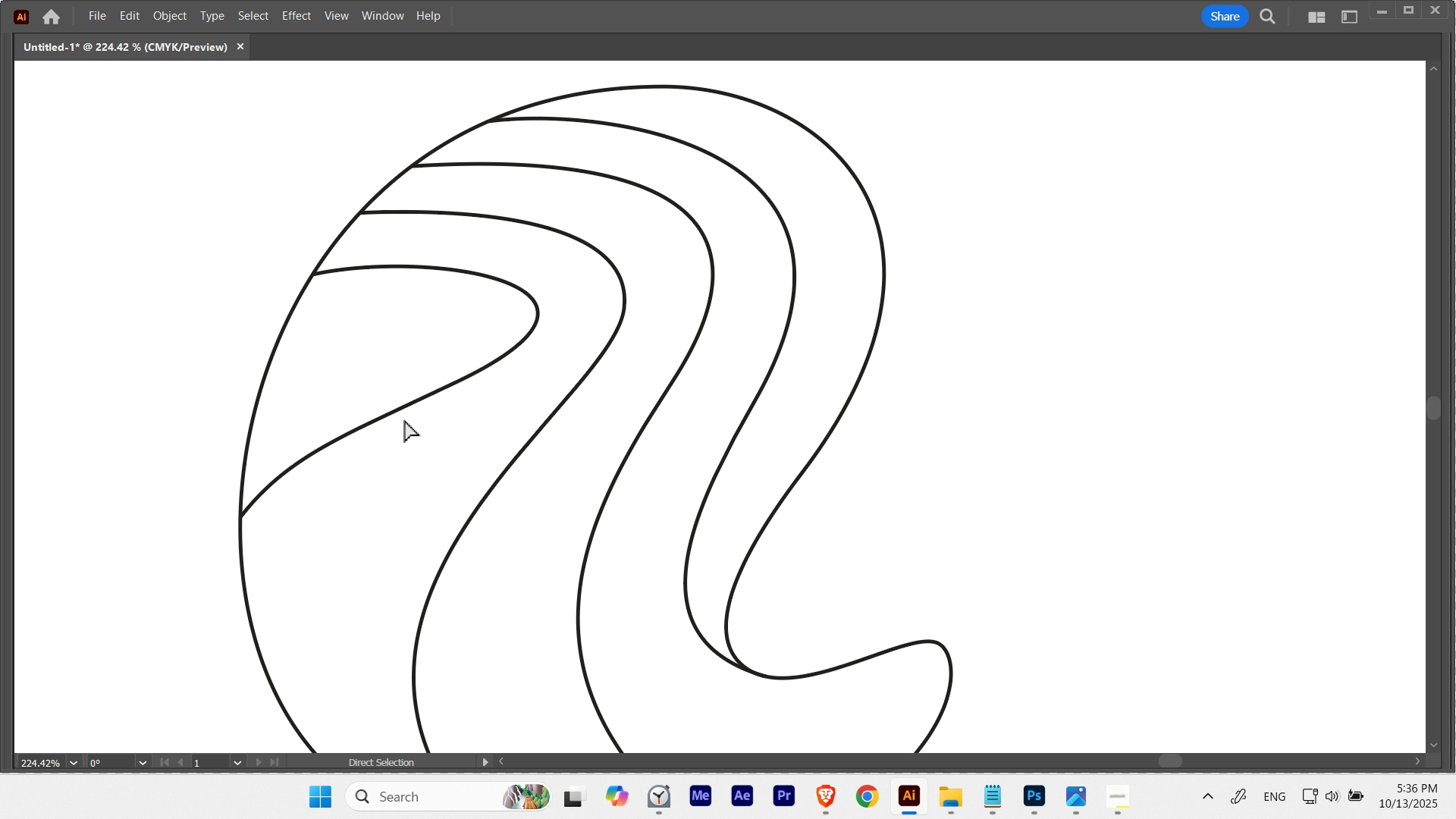 
hold_key(key=Space, duration=1.07)
 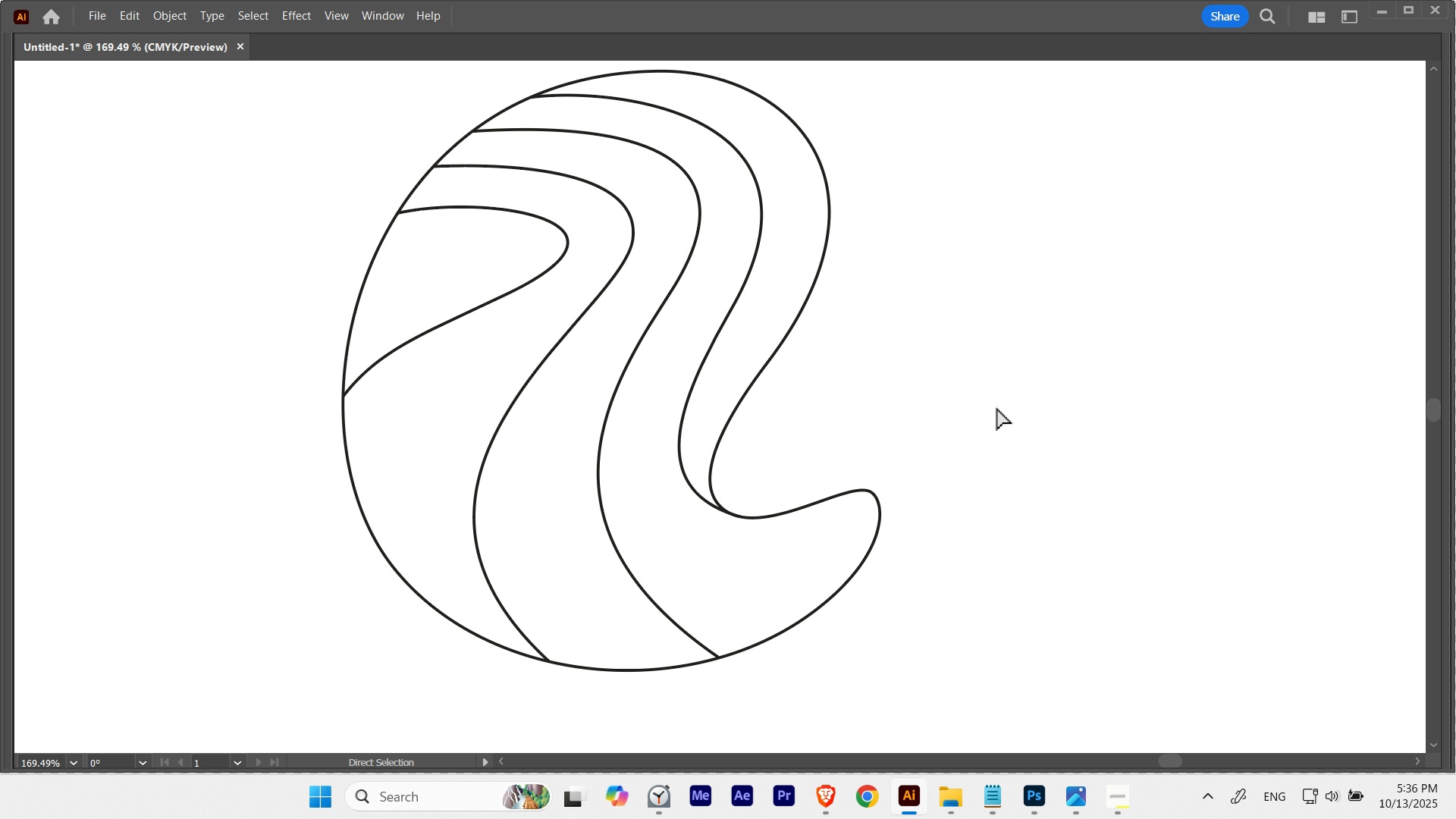 
hold_key(key=ControlLeft, duration=0.51)
 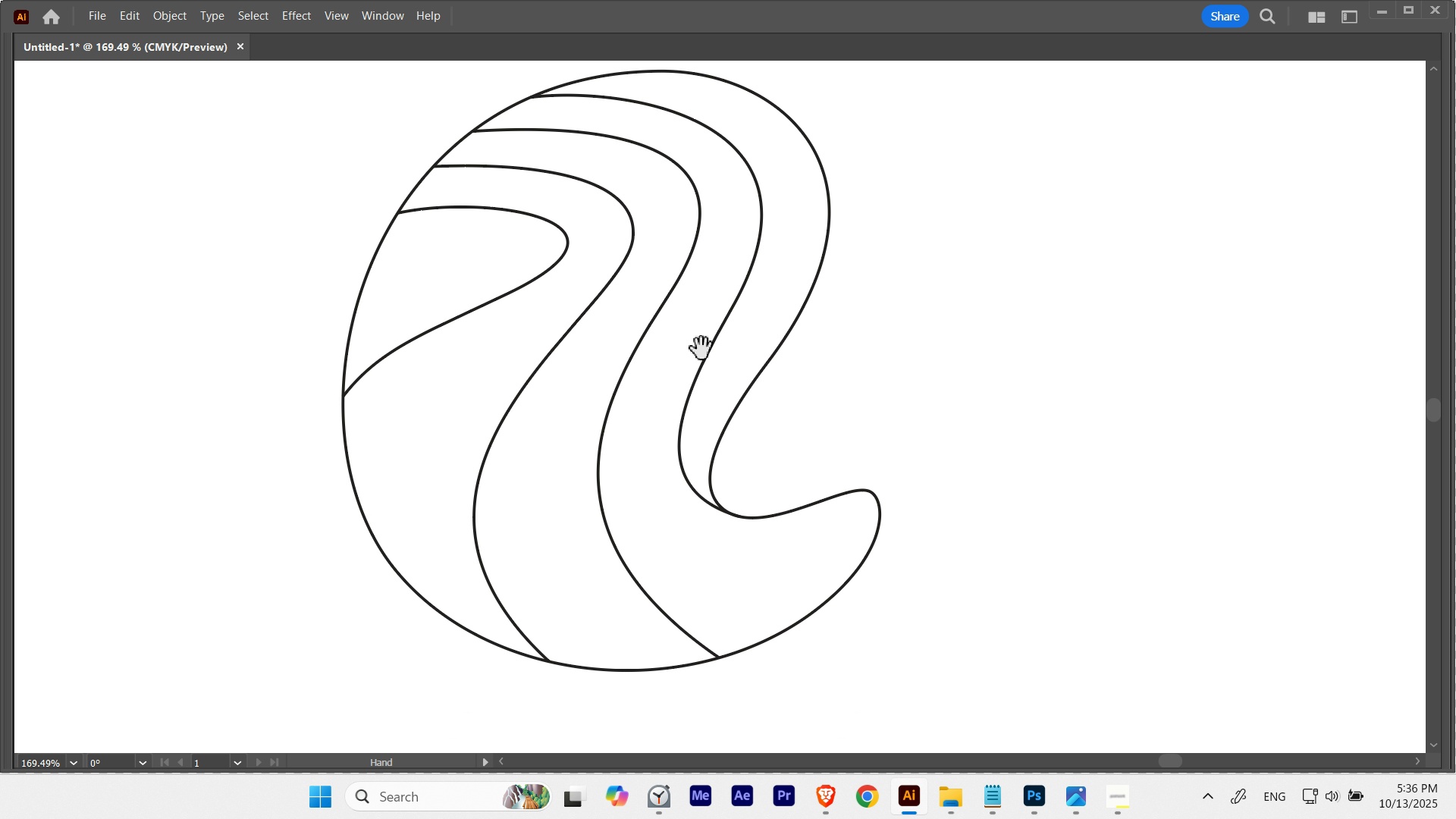 
hold_key(key=ControlLeft, duration=0.51)
 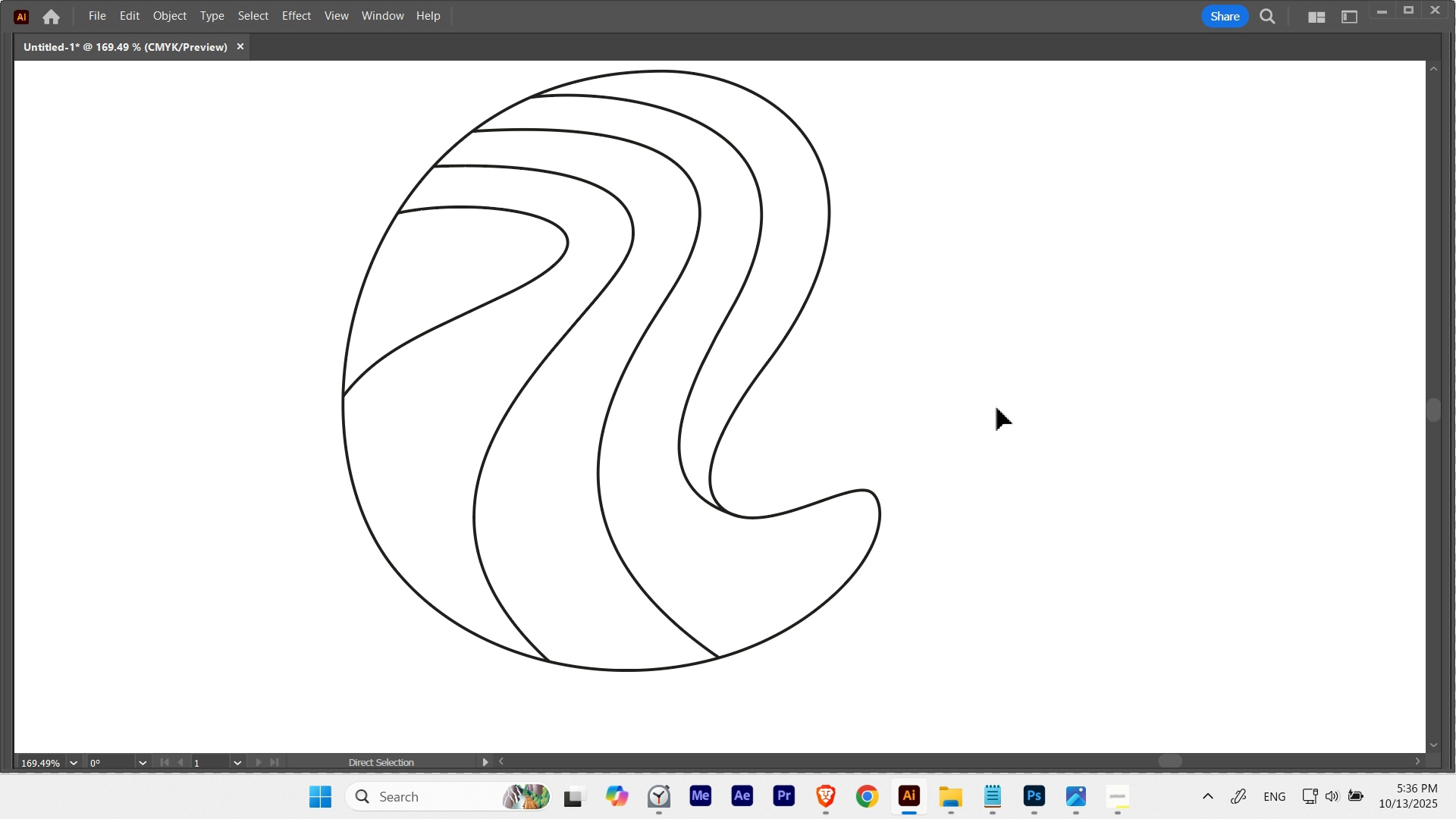 
key(Control+Z)
 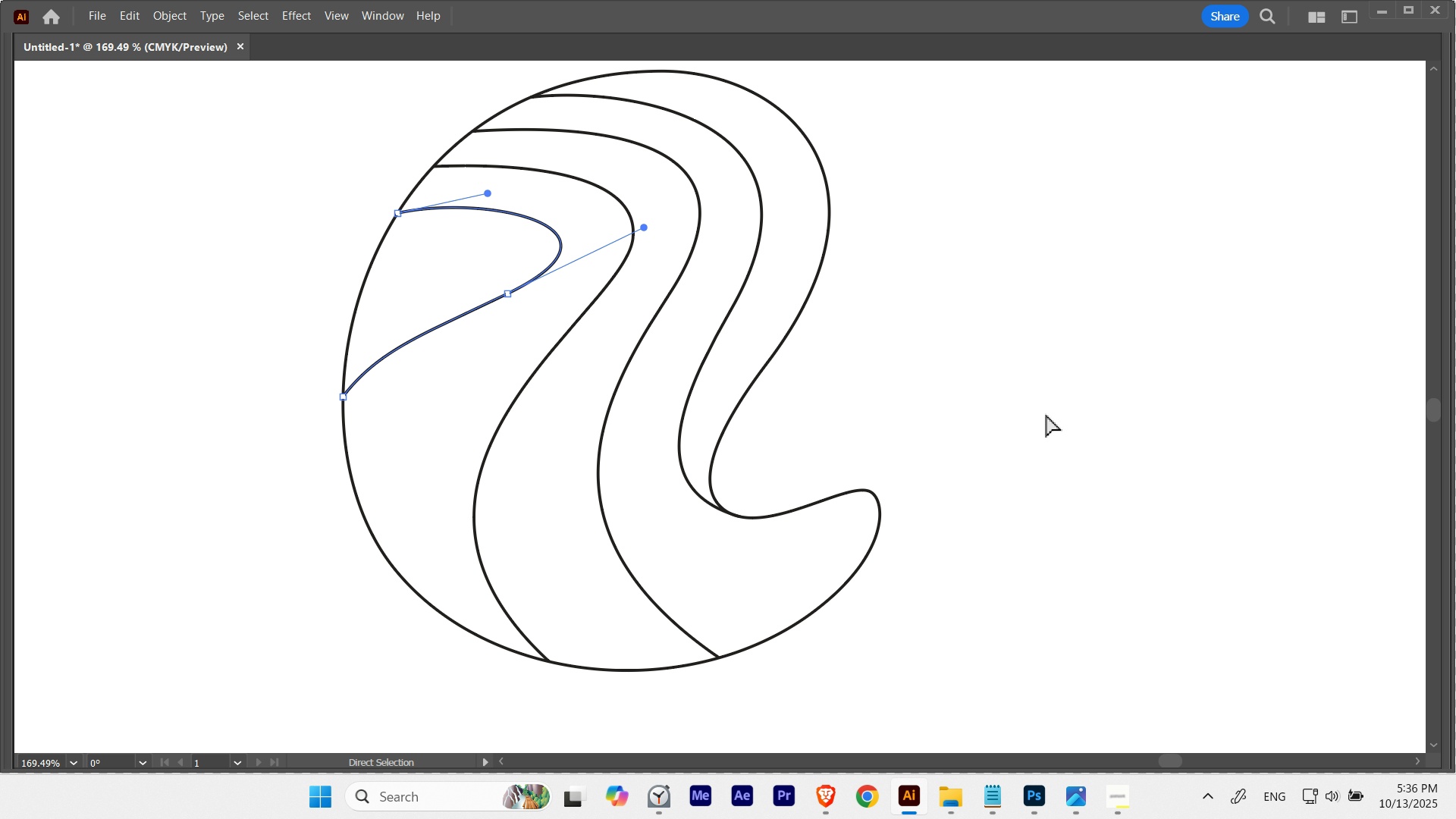 
key(Control+ControlLeft)
 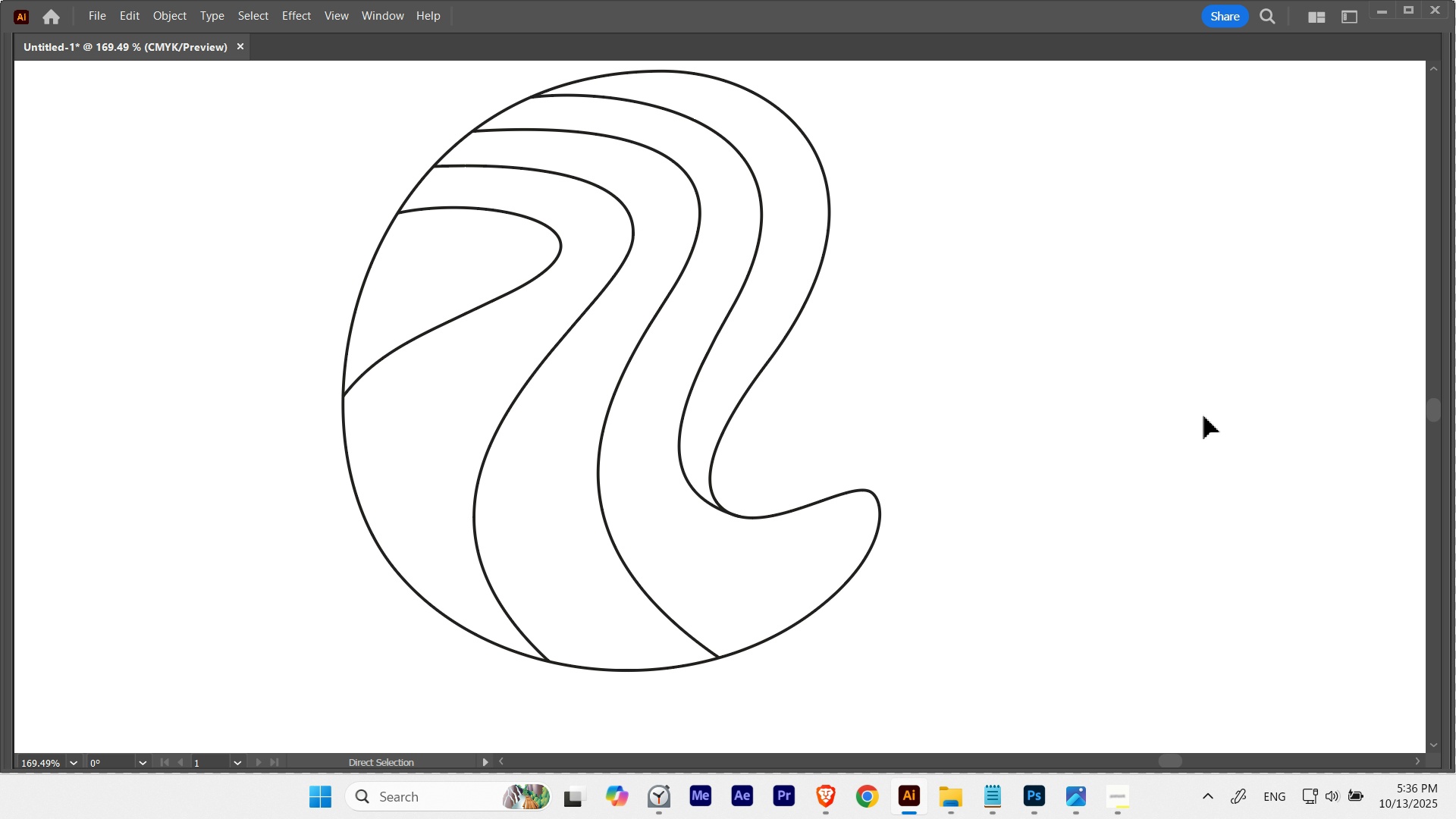 
key(Control+H)
 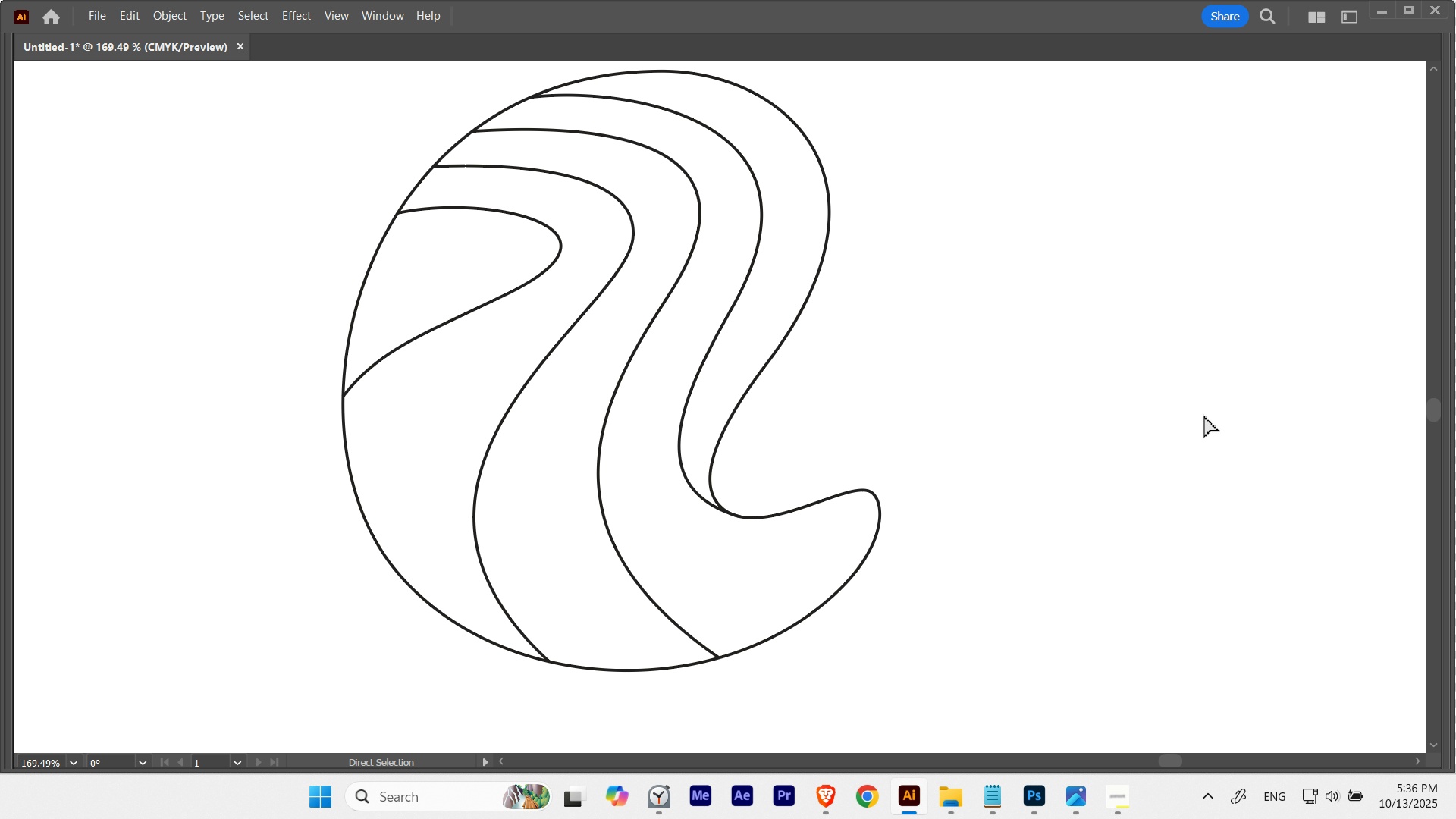 
key(Control+Shift+Z)
 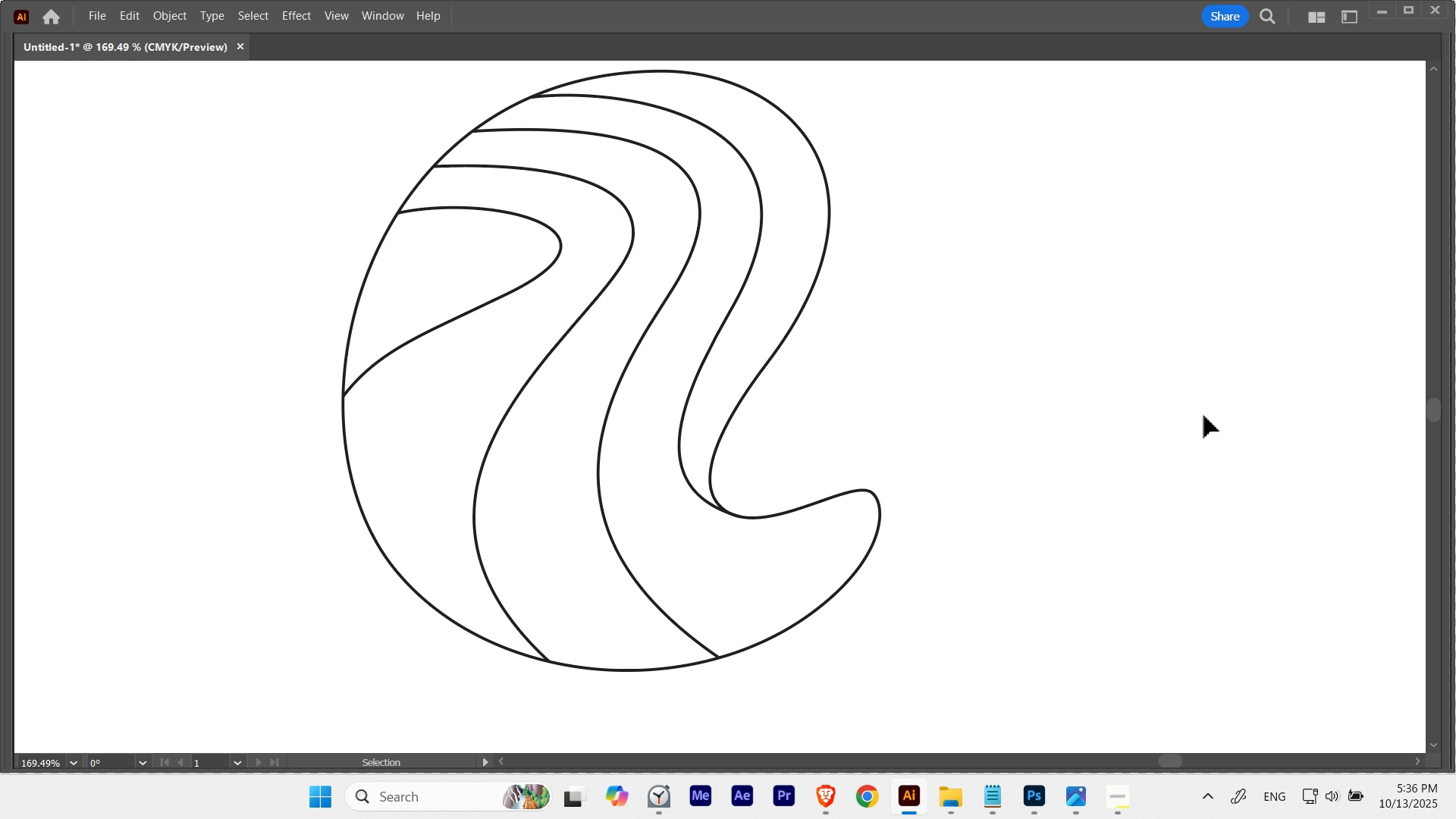 
key(Control+Z)
 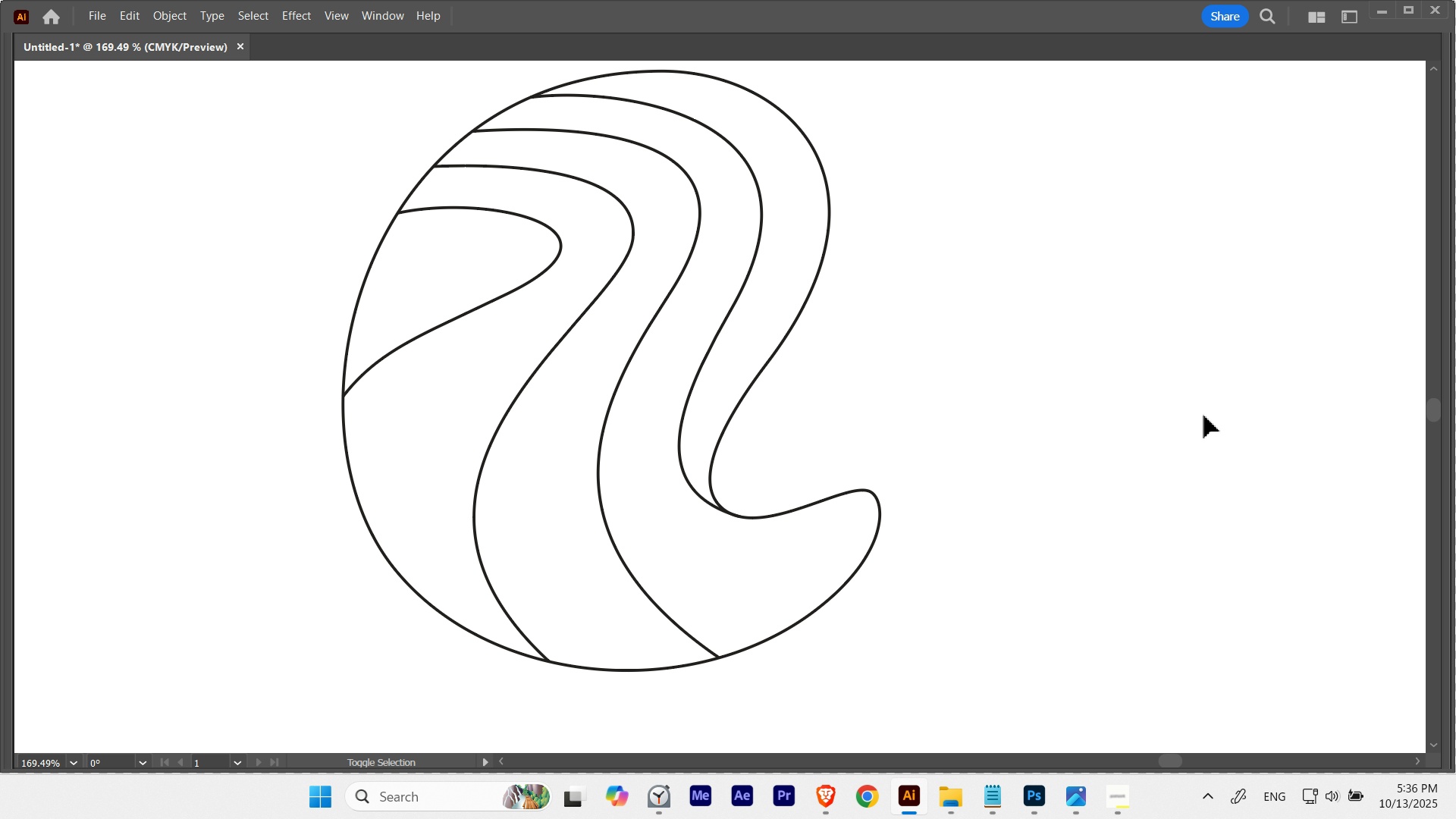 
key(Control+Shift+Z)
 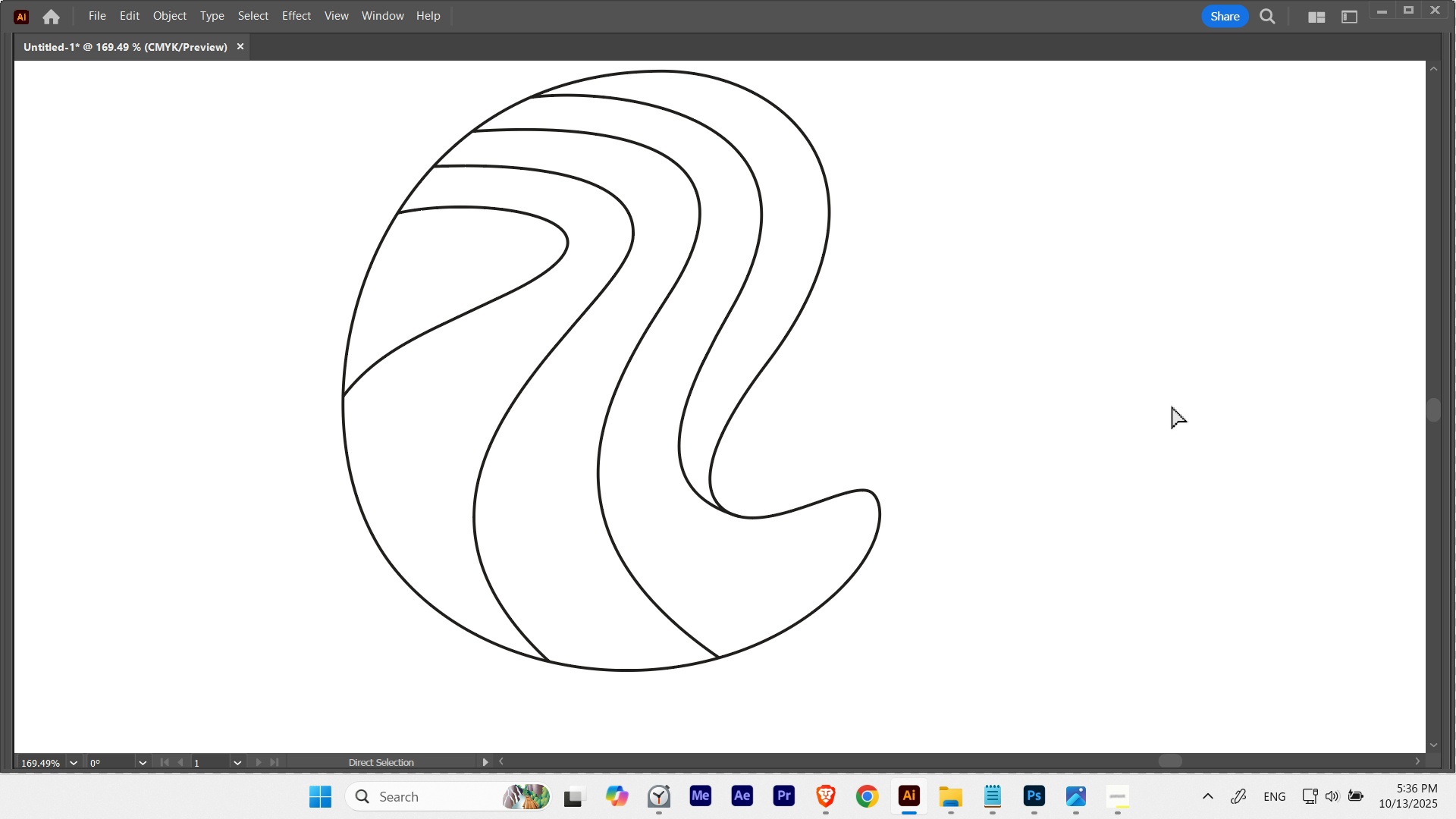 
left_click([1172, 406])
 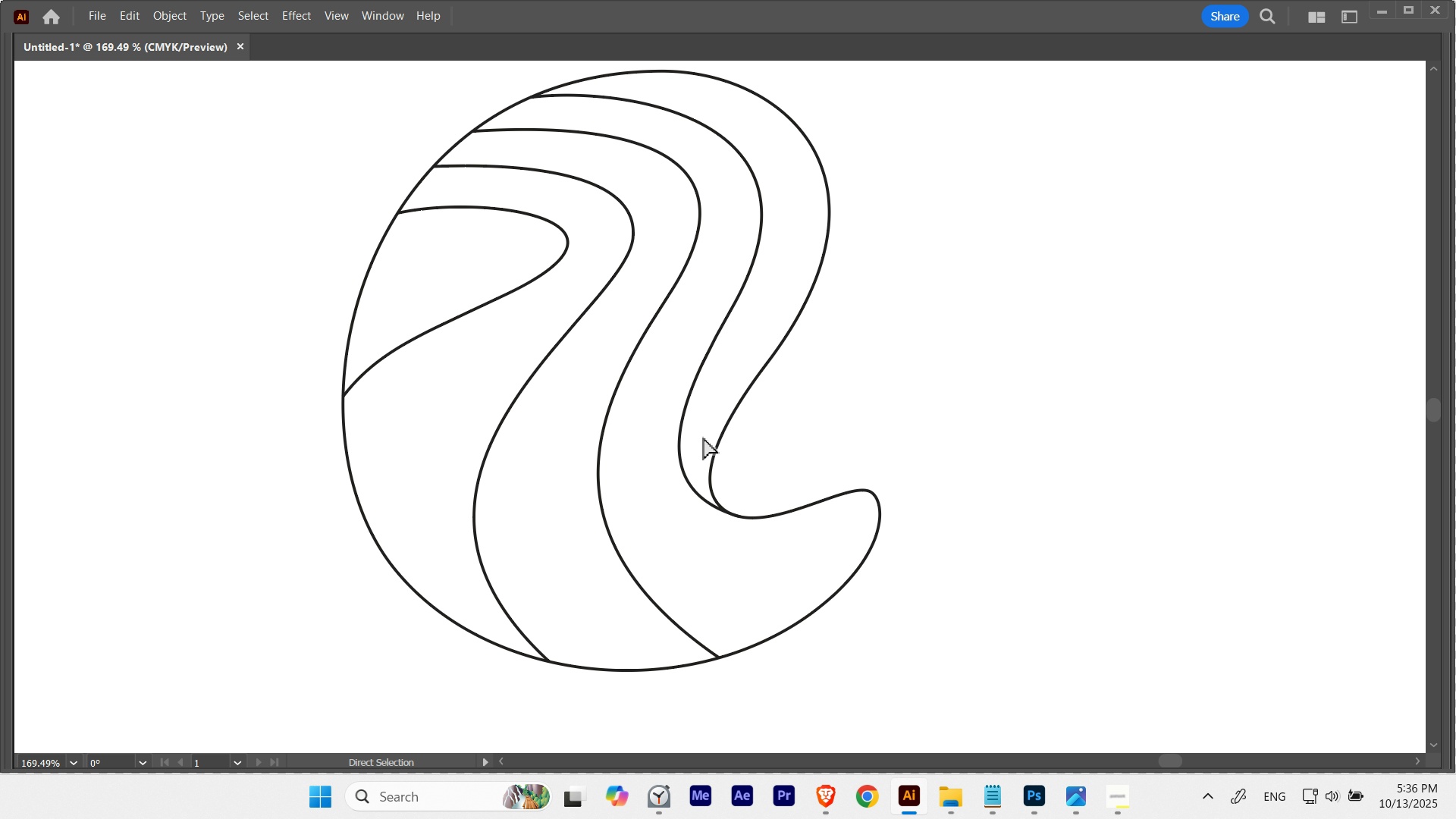 
hold_key(key=Space, duration=1.27)
 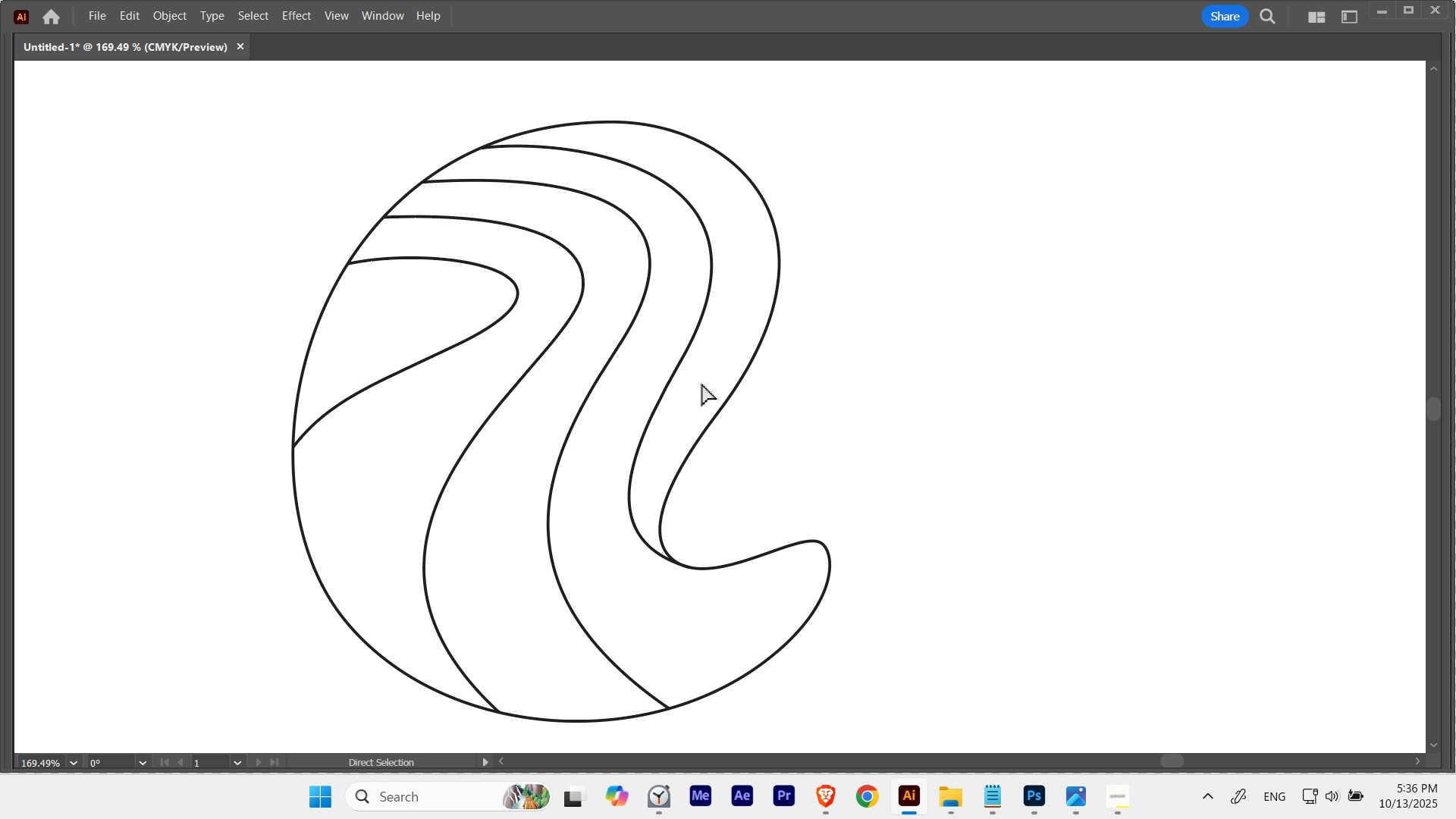 
hold_key(key=Space, duration=4.25)
 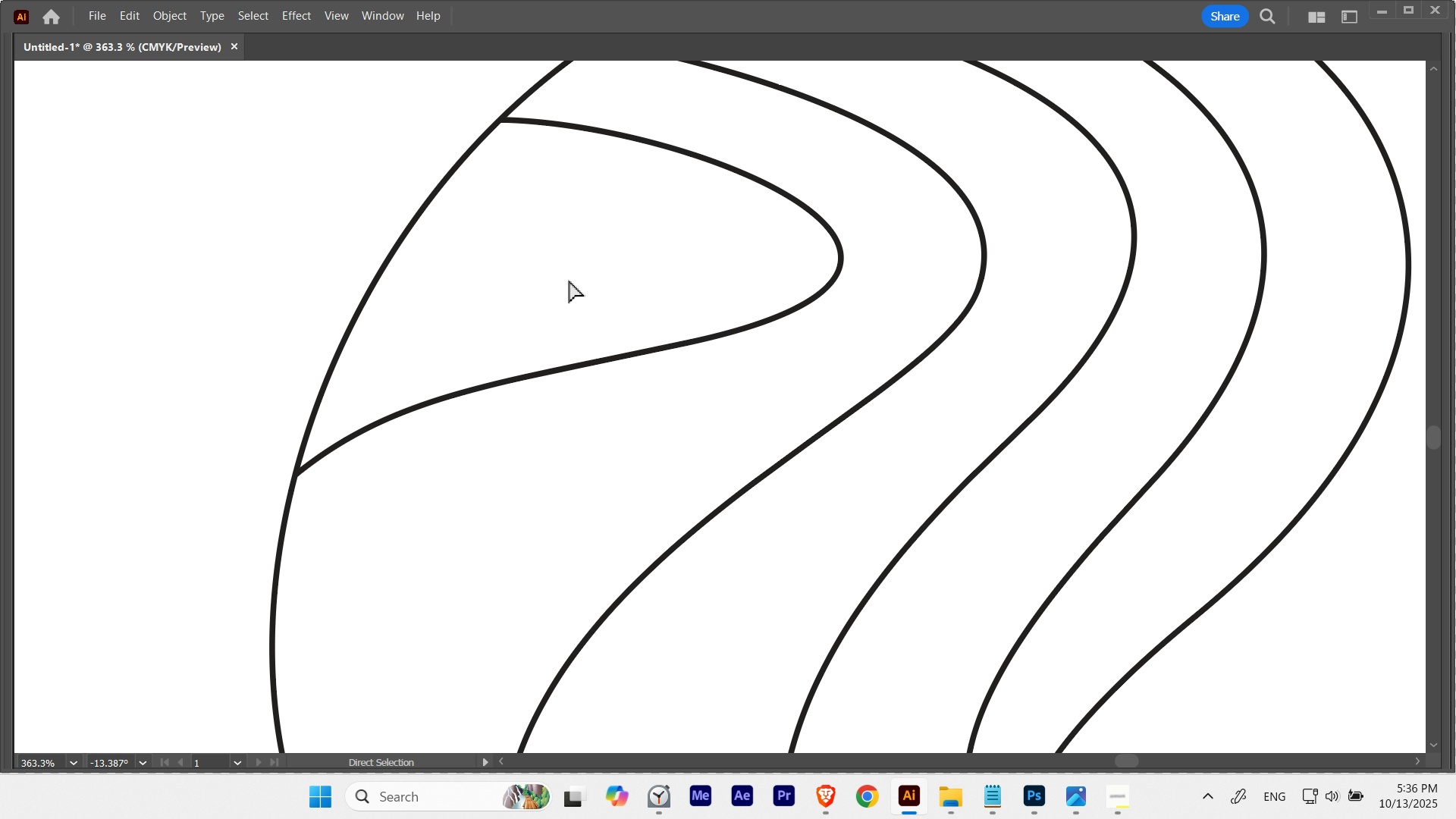 
hold_key(key=ControlLeft, duration=1.63)
 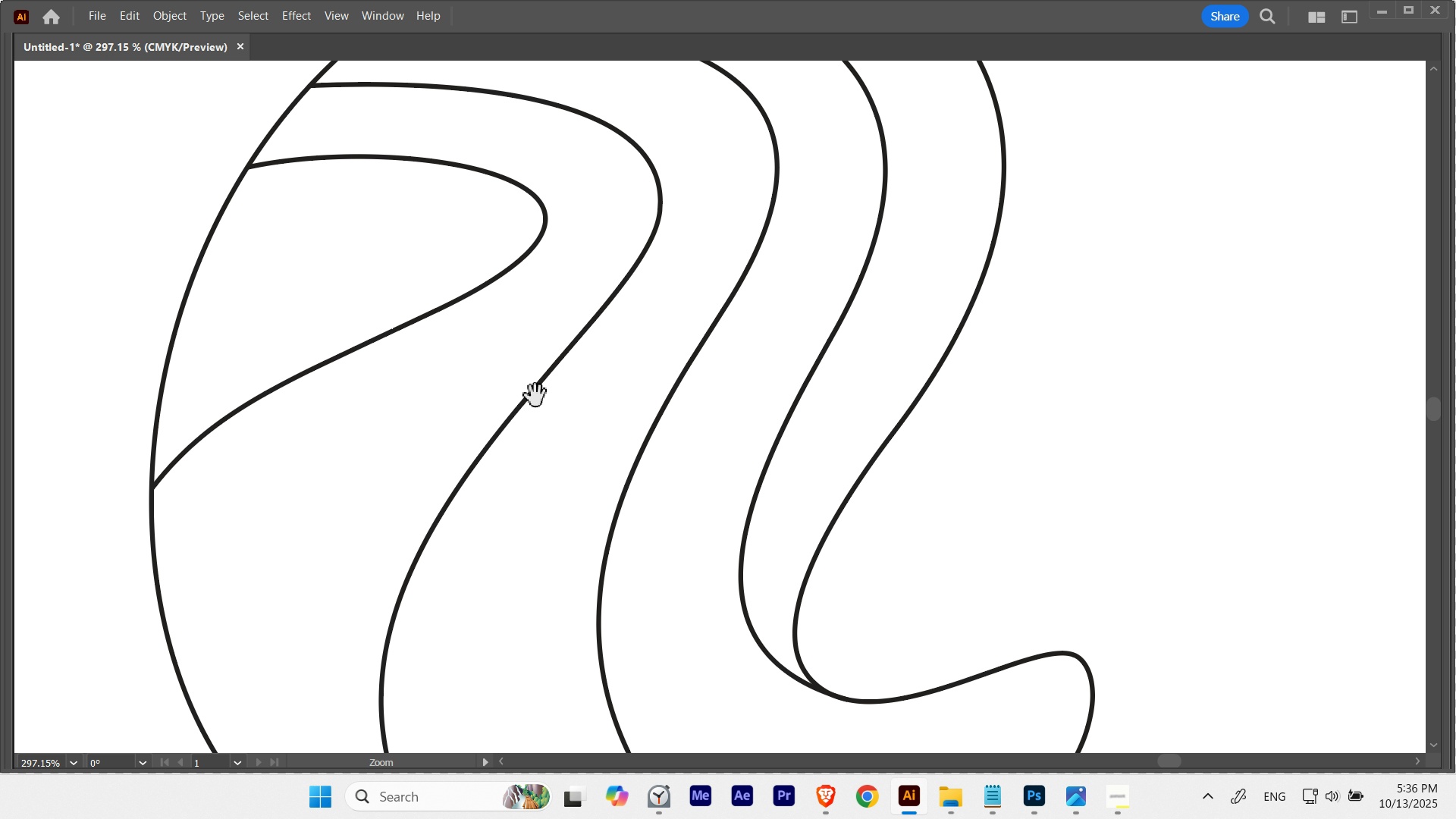 
hold_key(key=ShiftLeft, duration=0.93)
 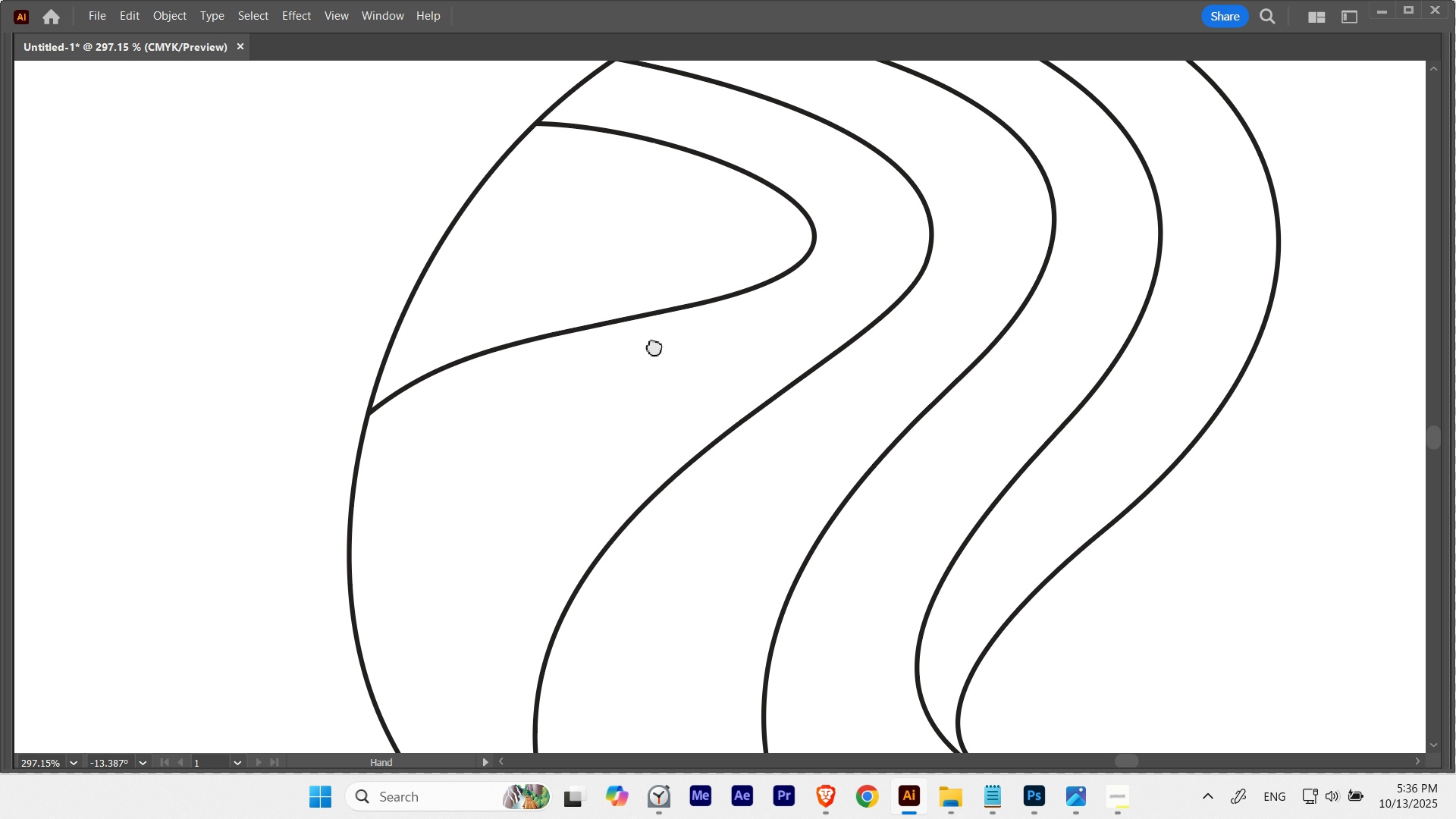 
hold_key(key=ControlLeft, duration=0.56)
 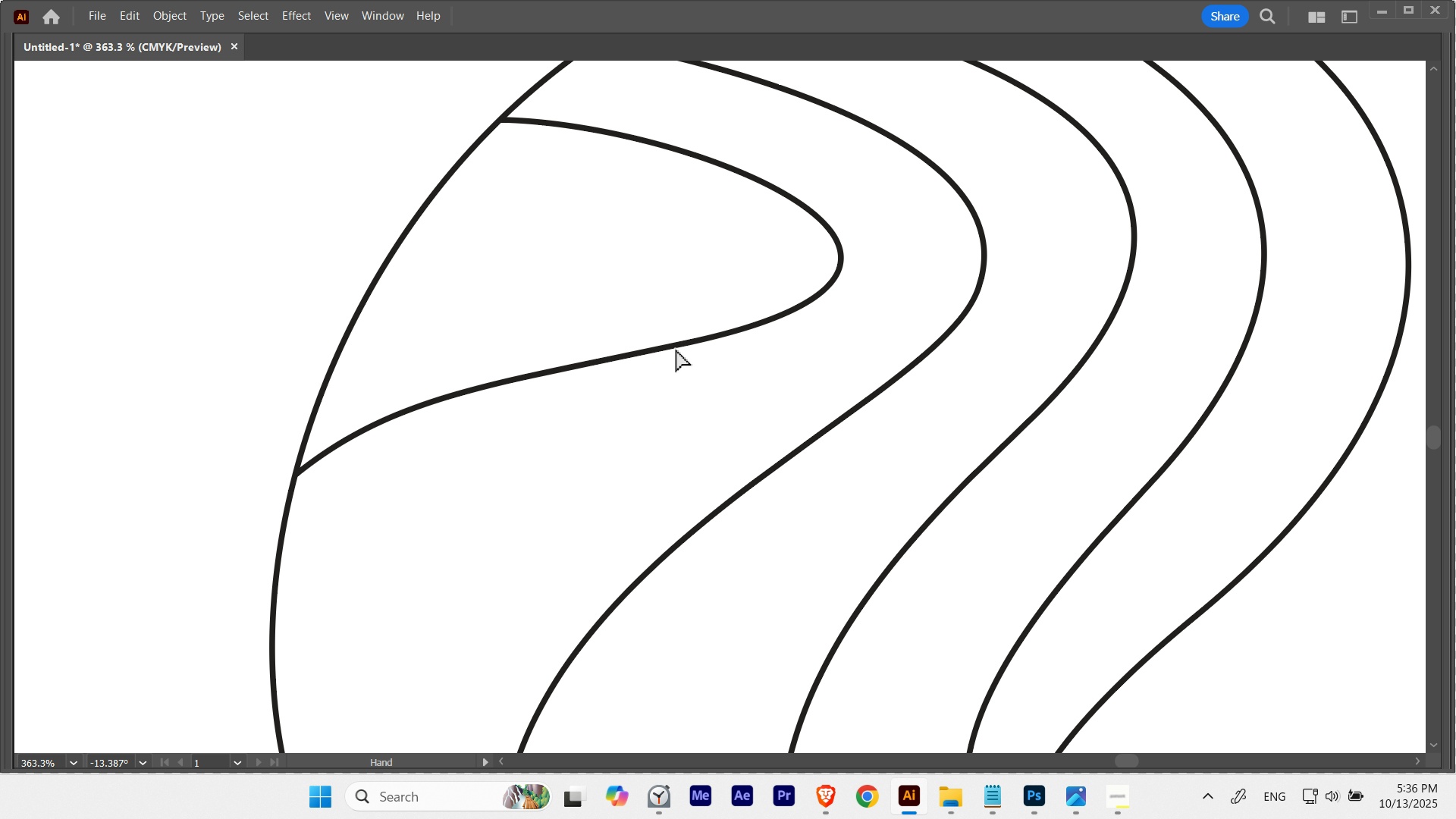 
key(A)
 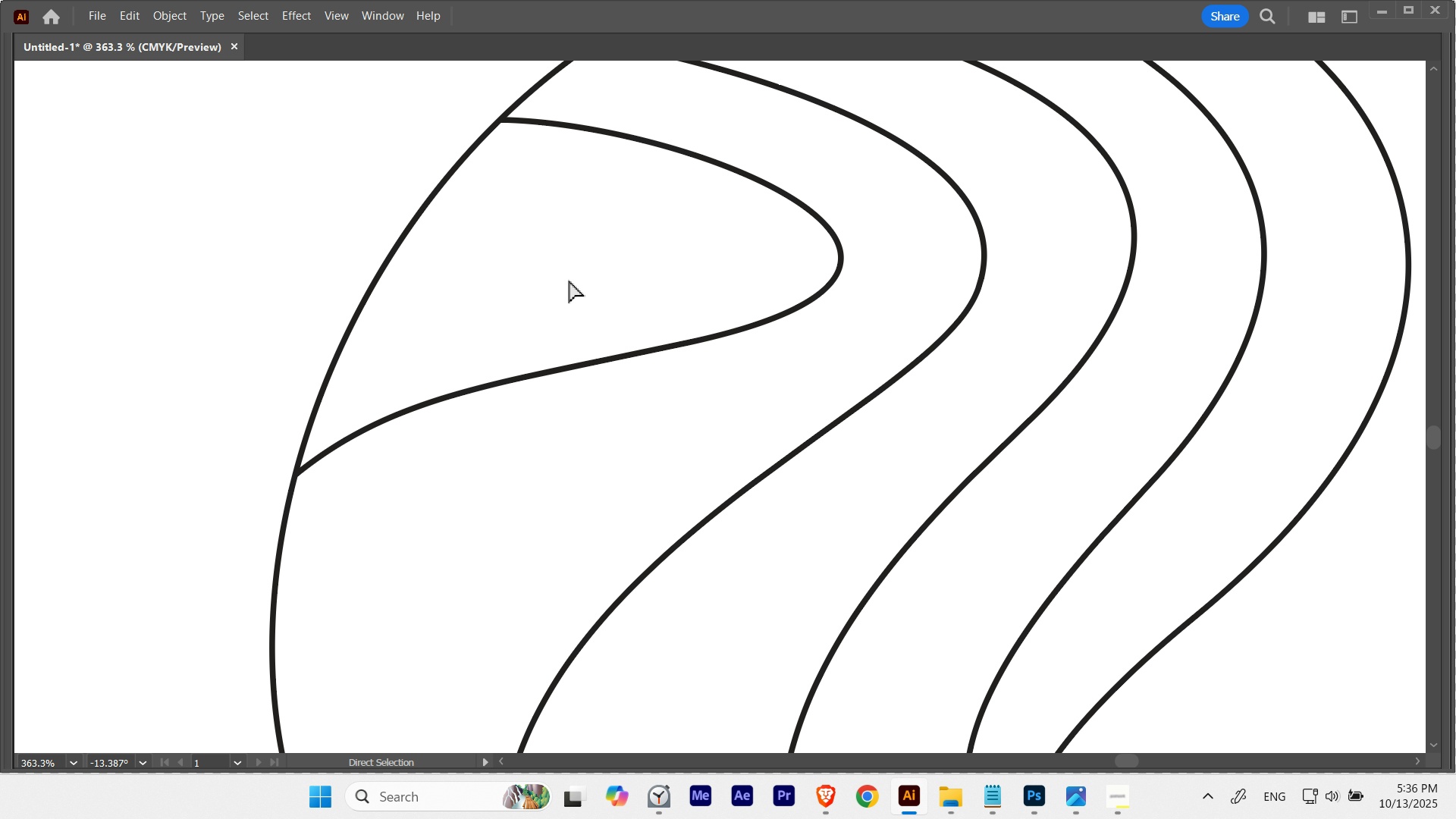 
key(Control+ControlLeft)
 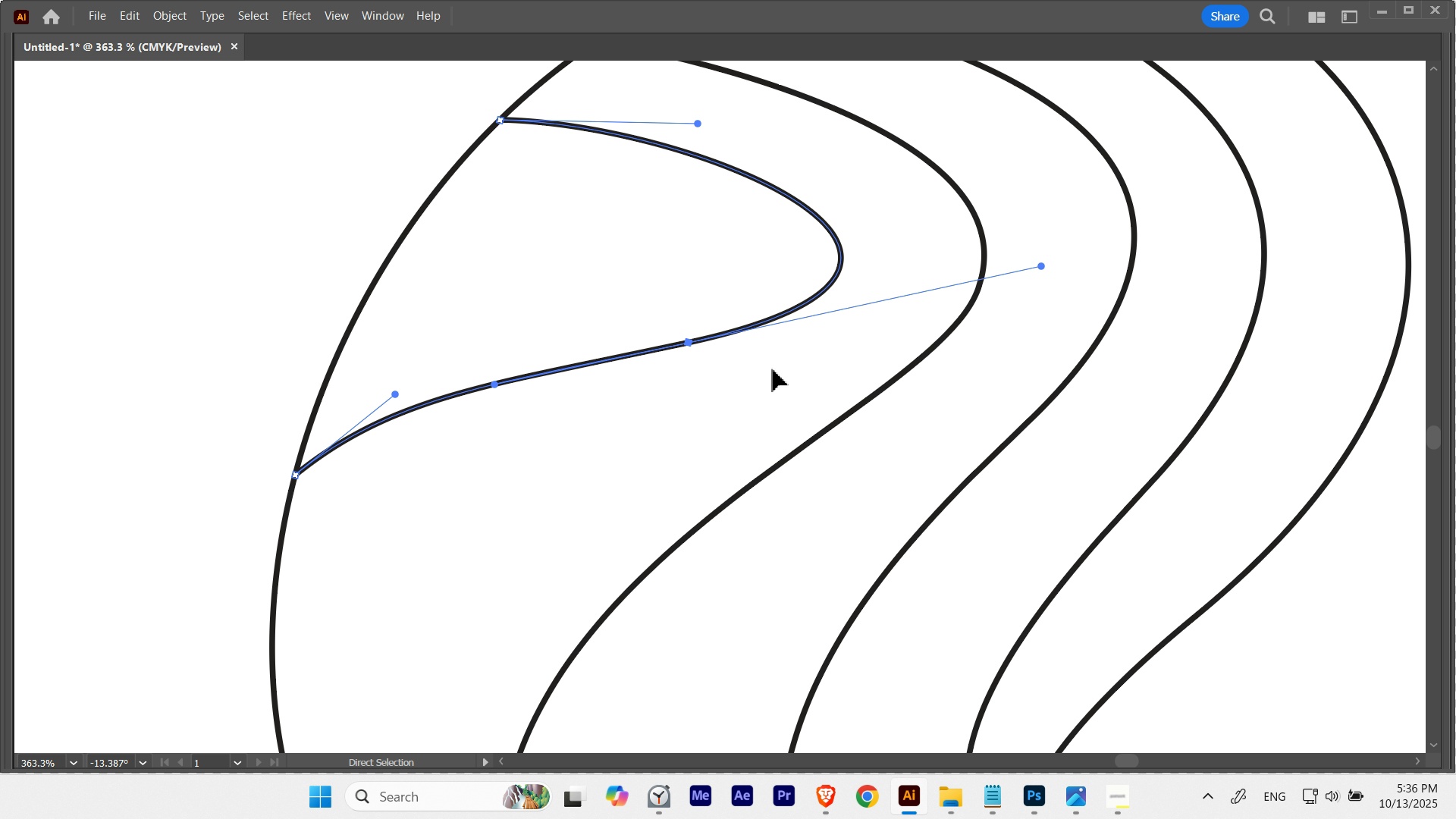 
key(Control+H)
 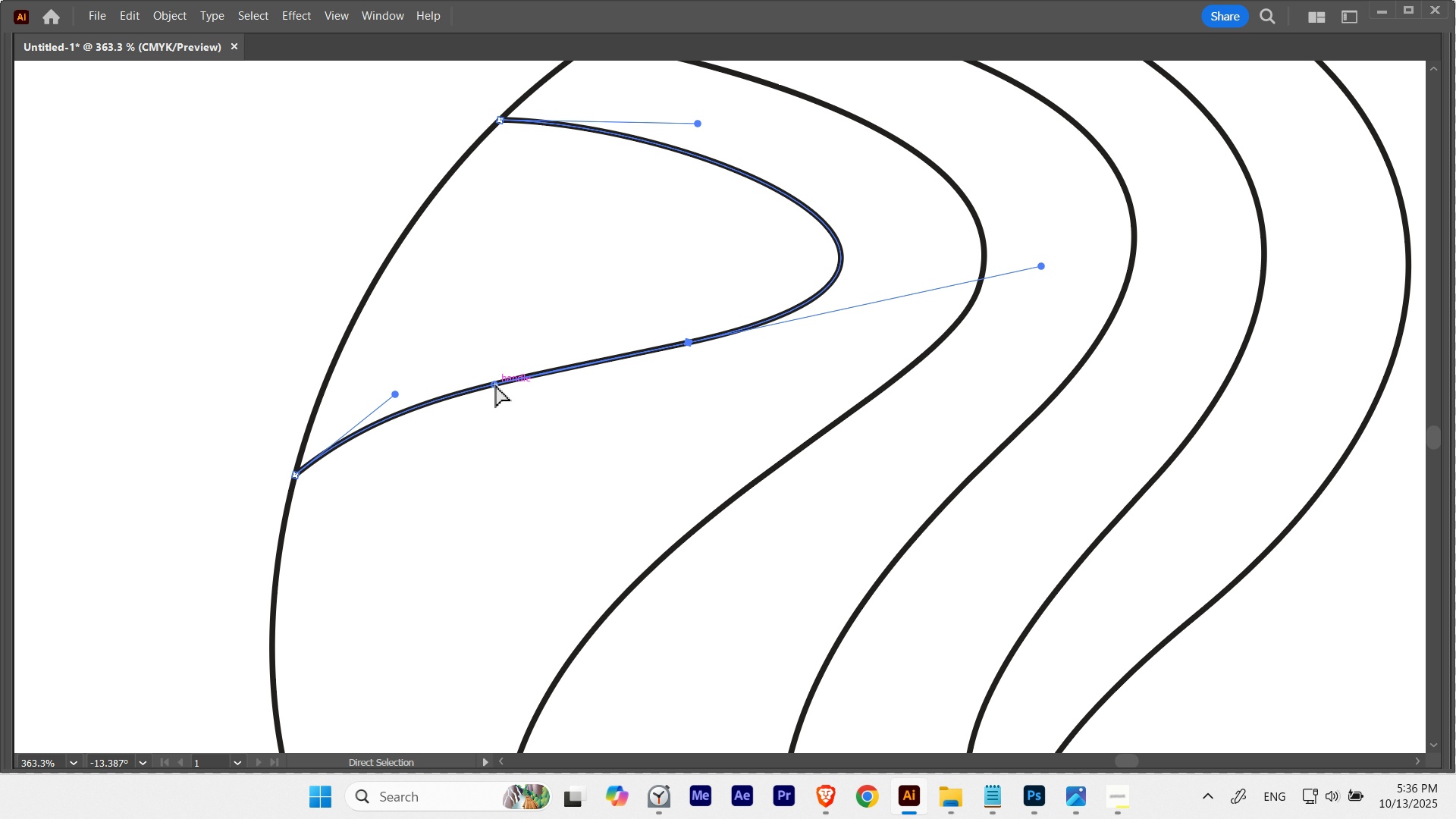 
wait(5.67)
 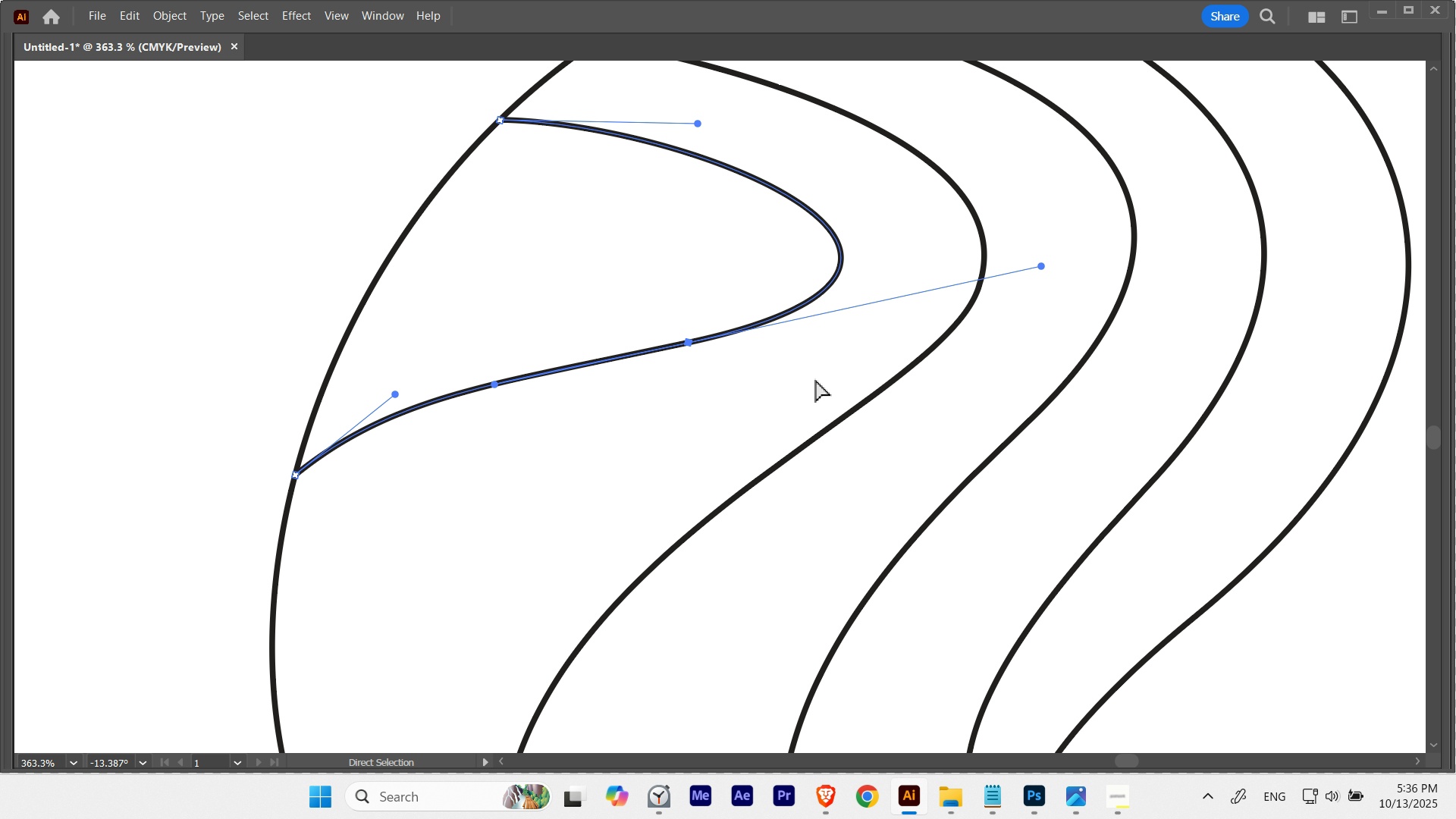 
key(Control+Z)
 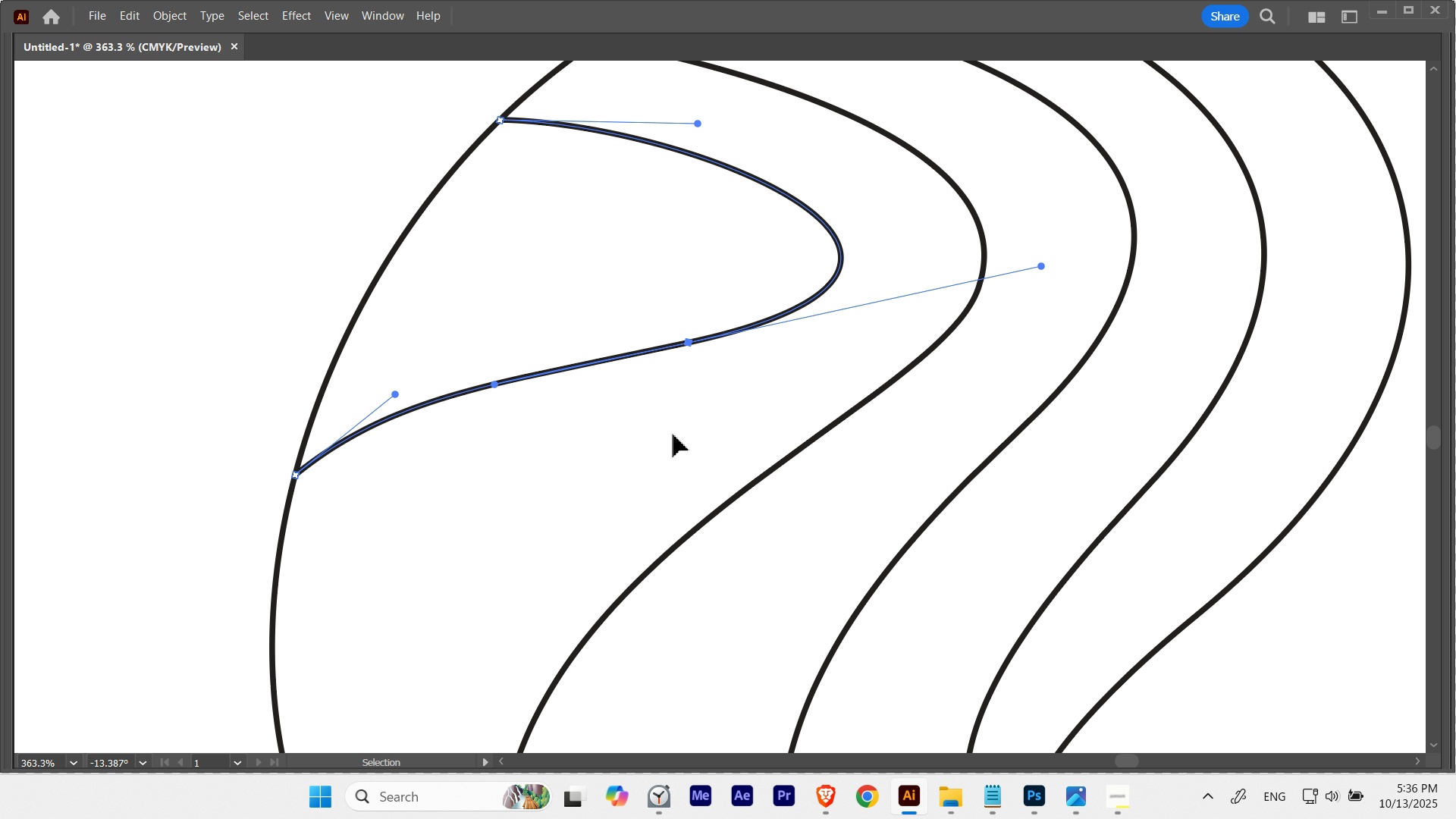 
key(Control+U)
 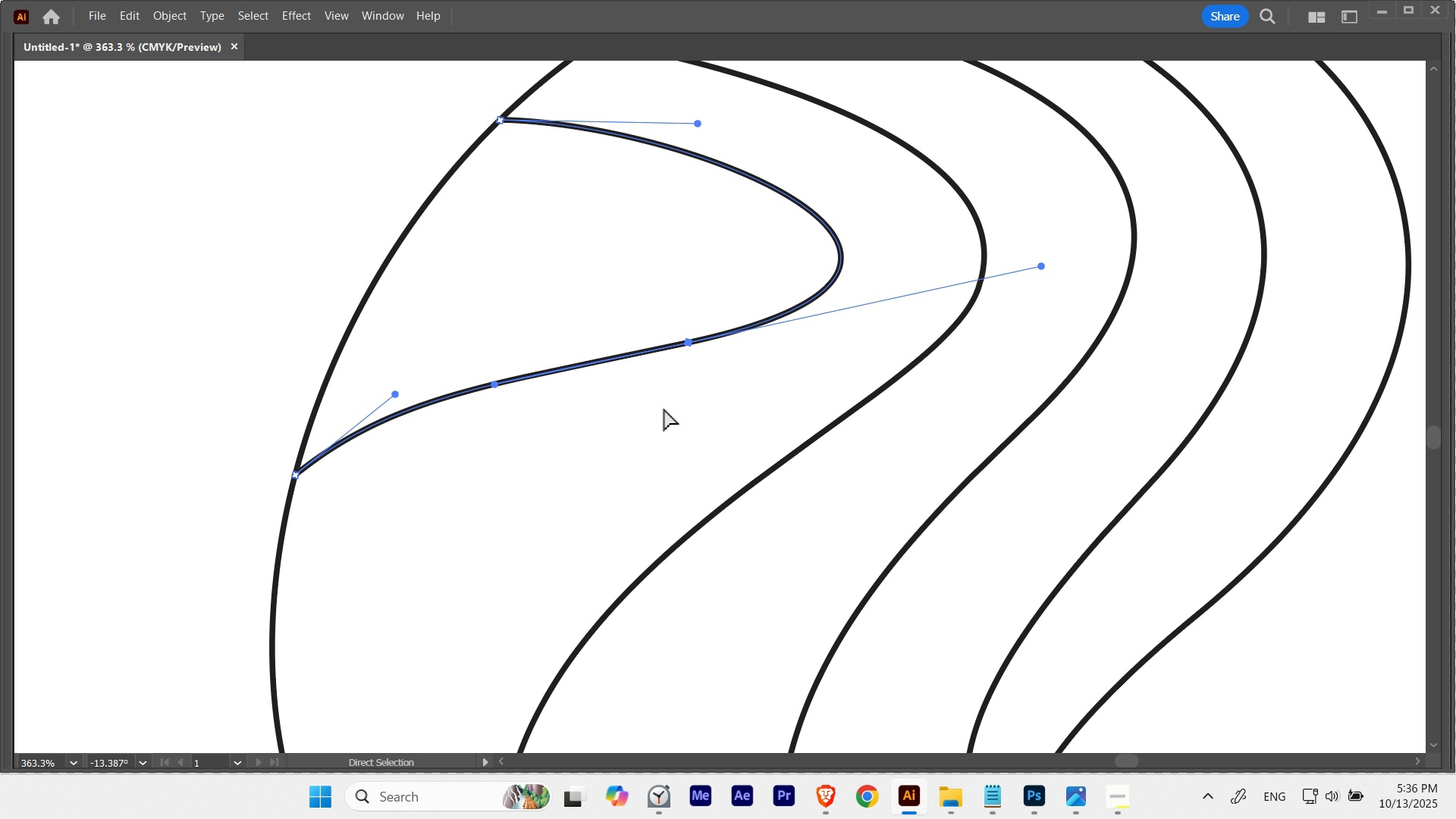 
key(A)
 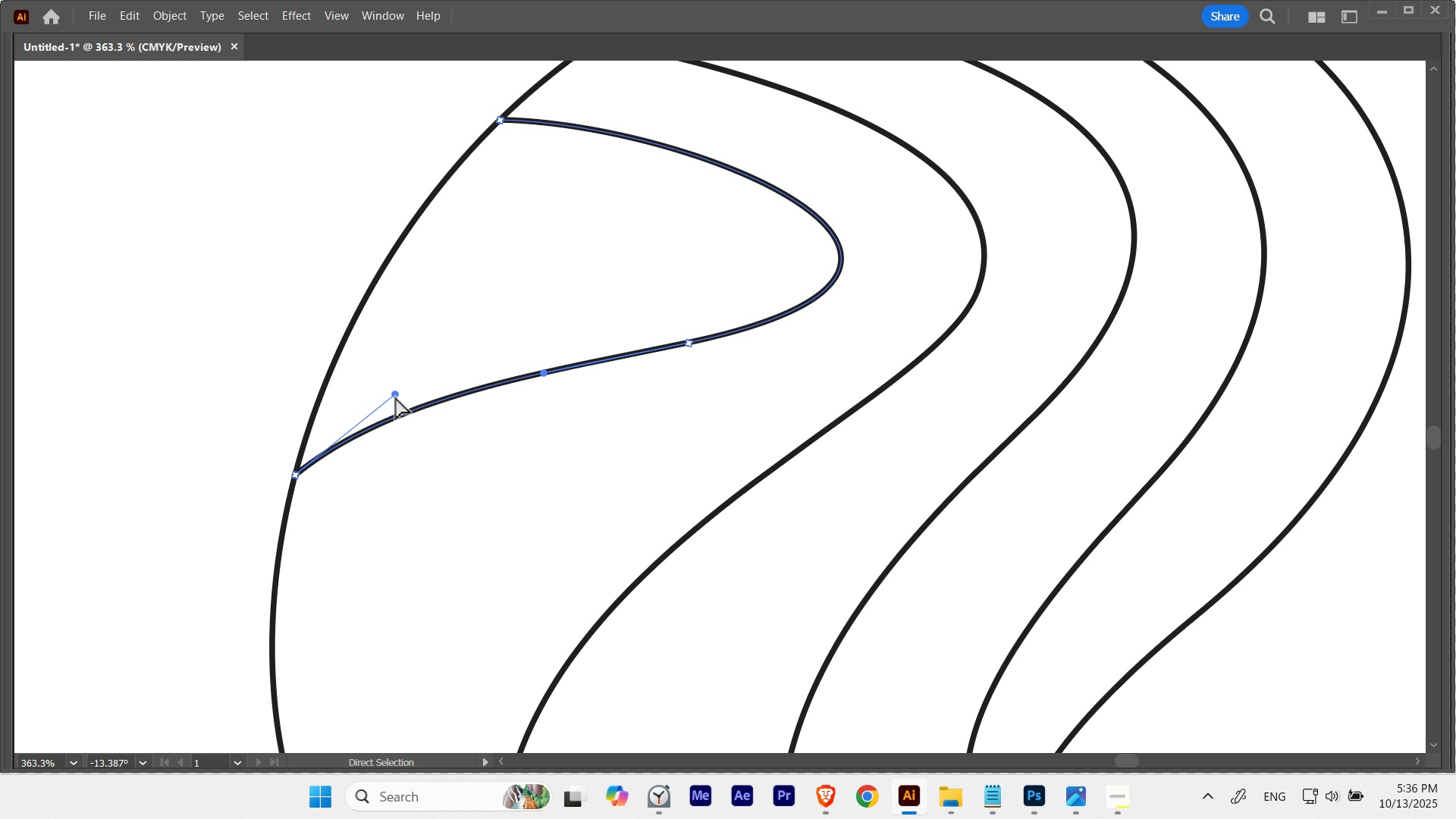 
wait(12.29)
 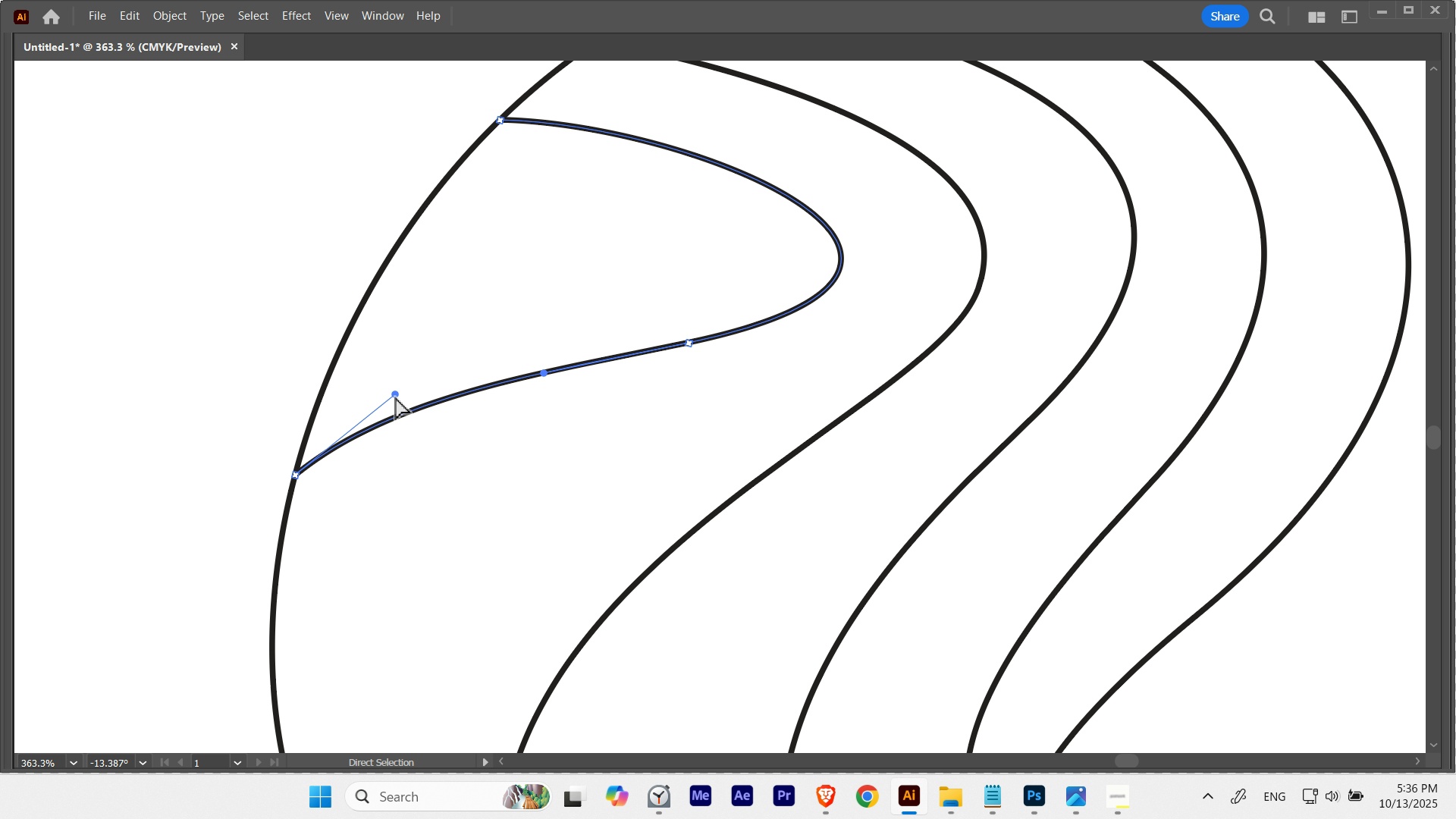 
left_click([585, 425])
 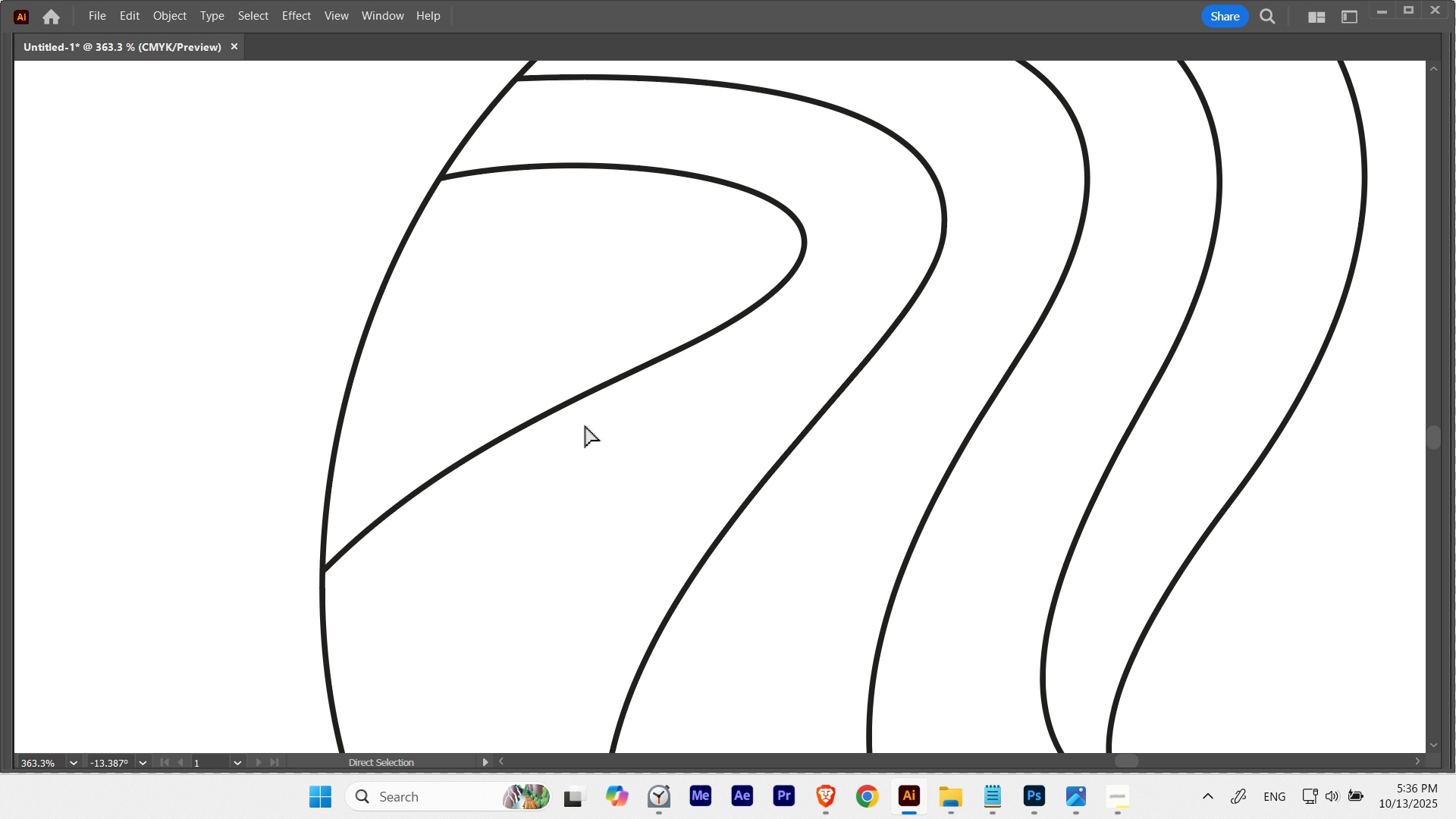 
key(Escape)
 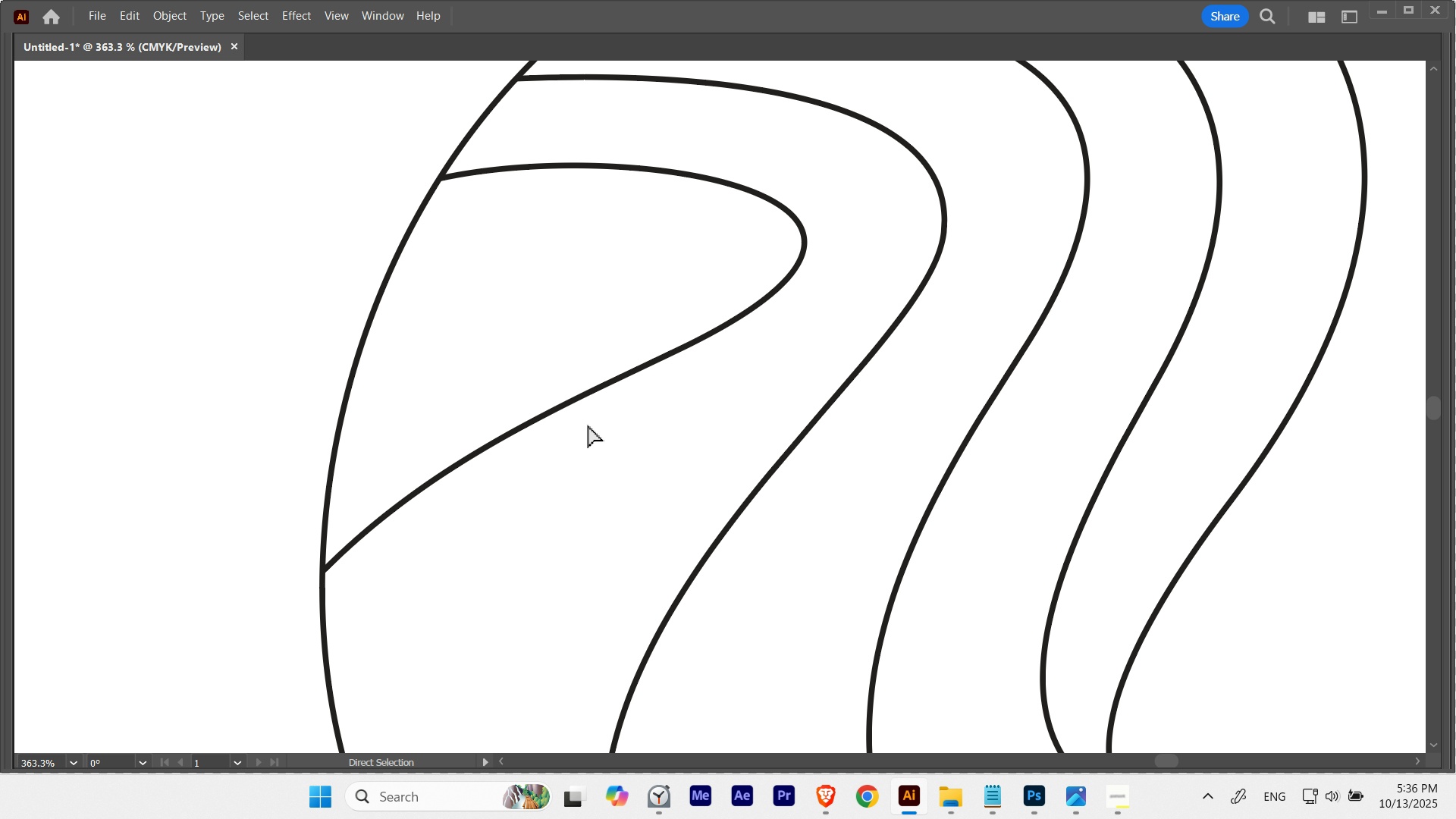 
hold_key(key=Space, duration=2.95)
 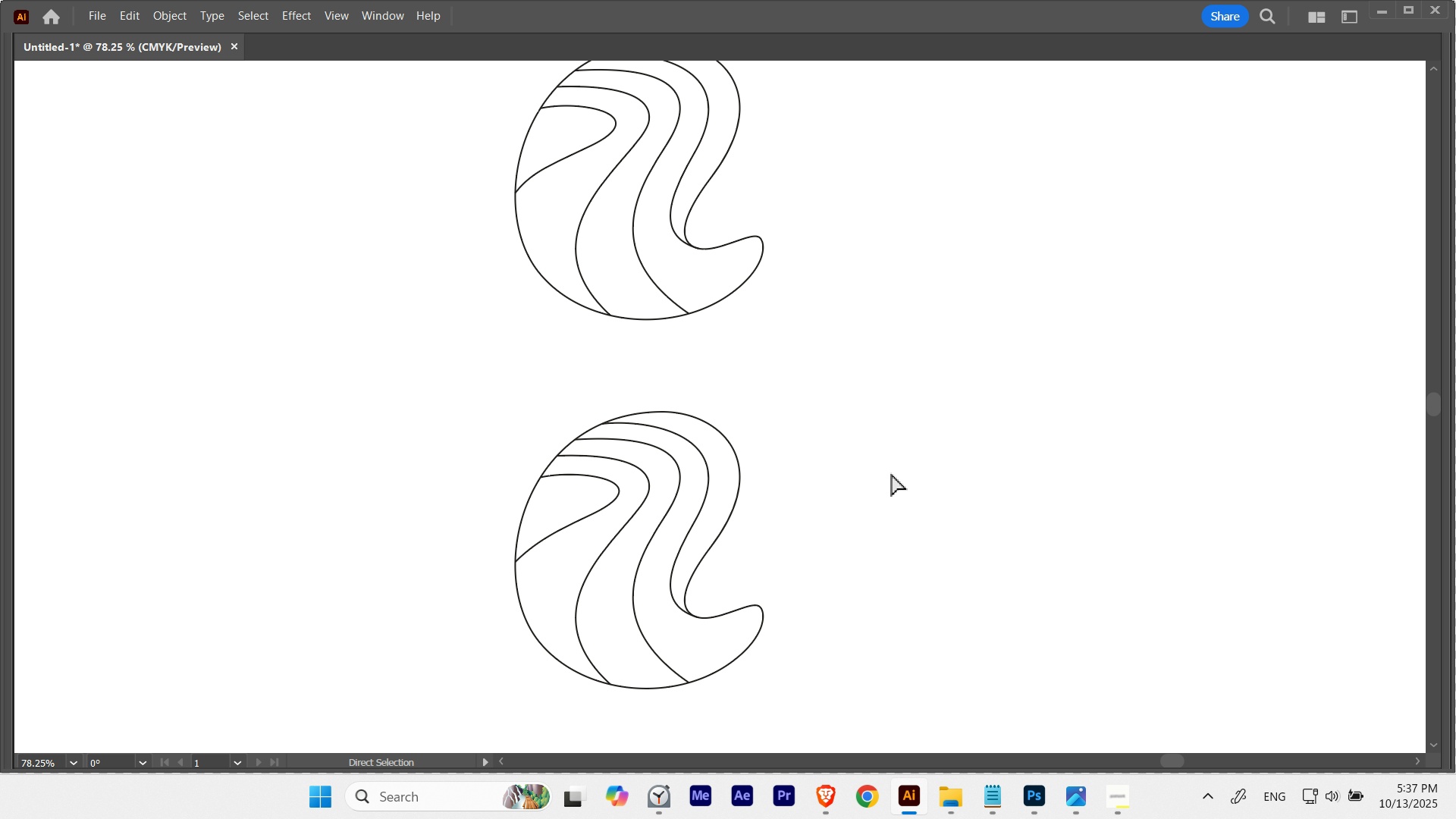 
hold_key(key=ControlLeft, duration=1.86)
 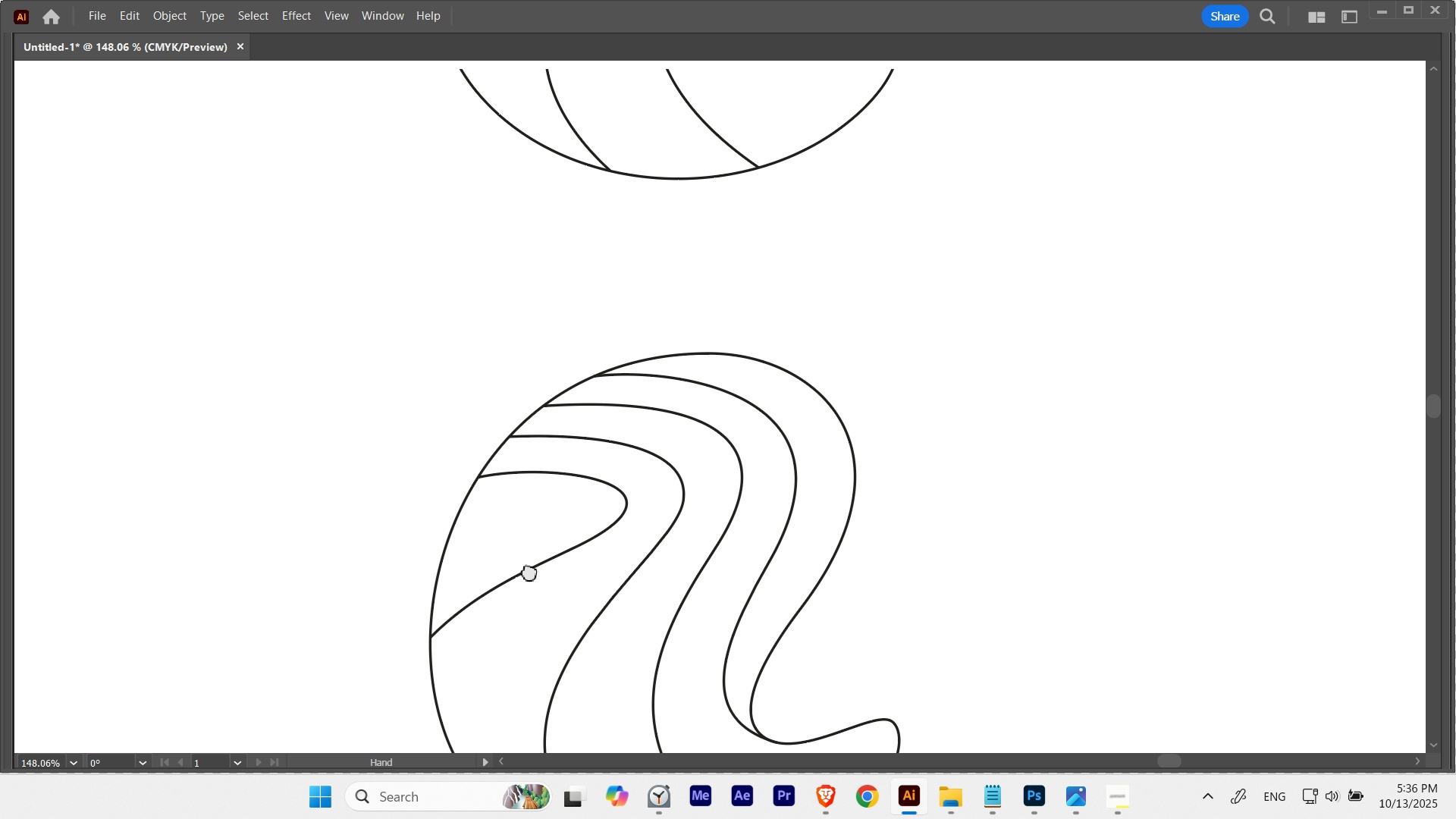 
hold_key(key=ControlLeft, duration=0.55)
 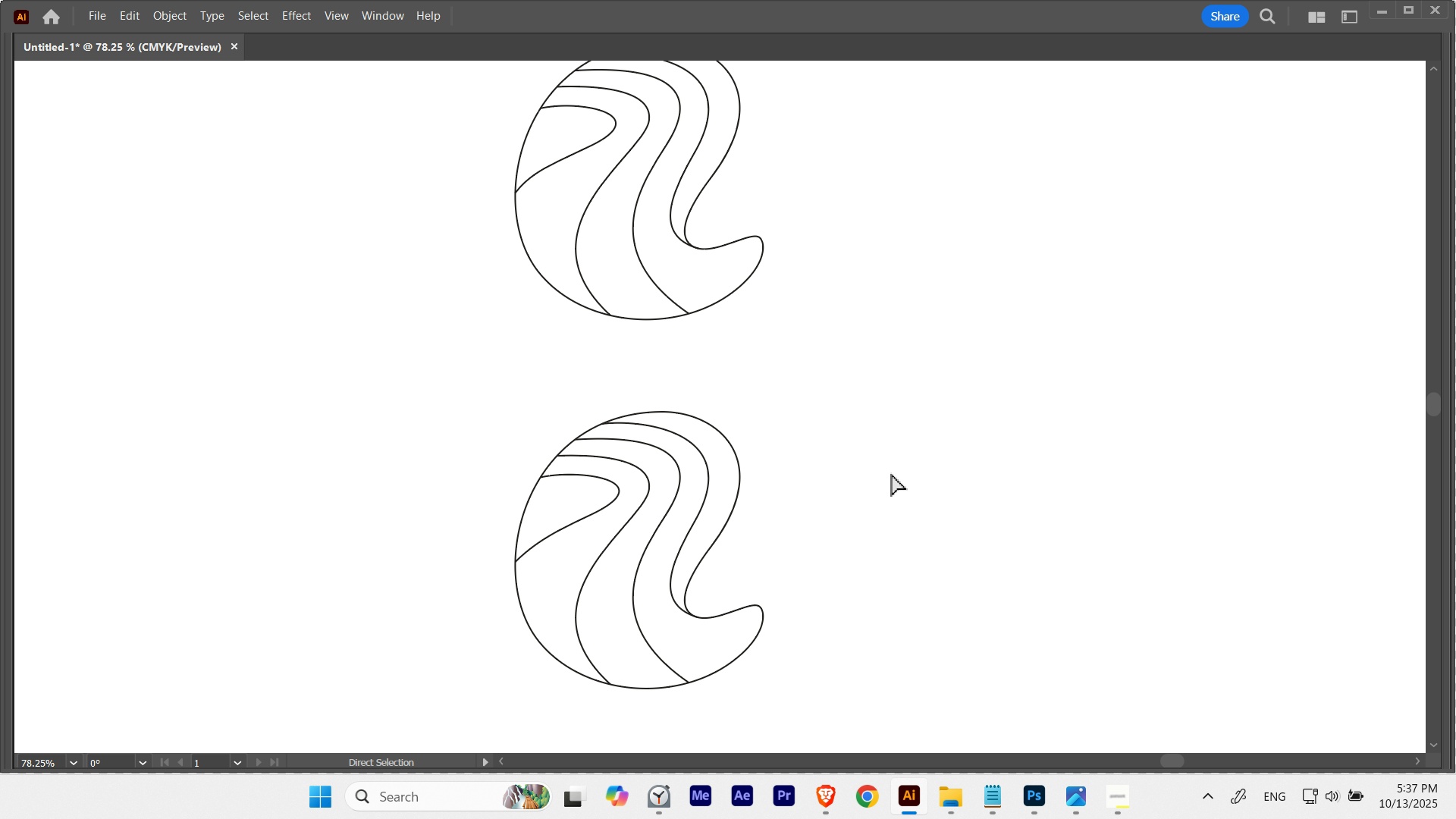 
left_click([892, 474])
 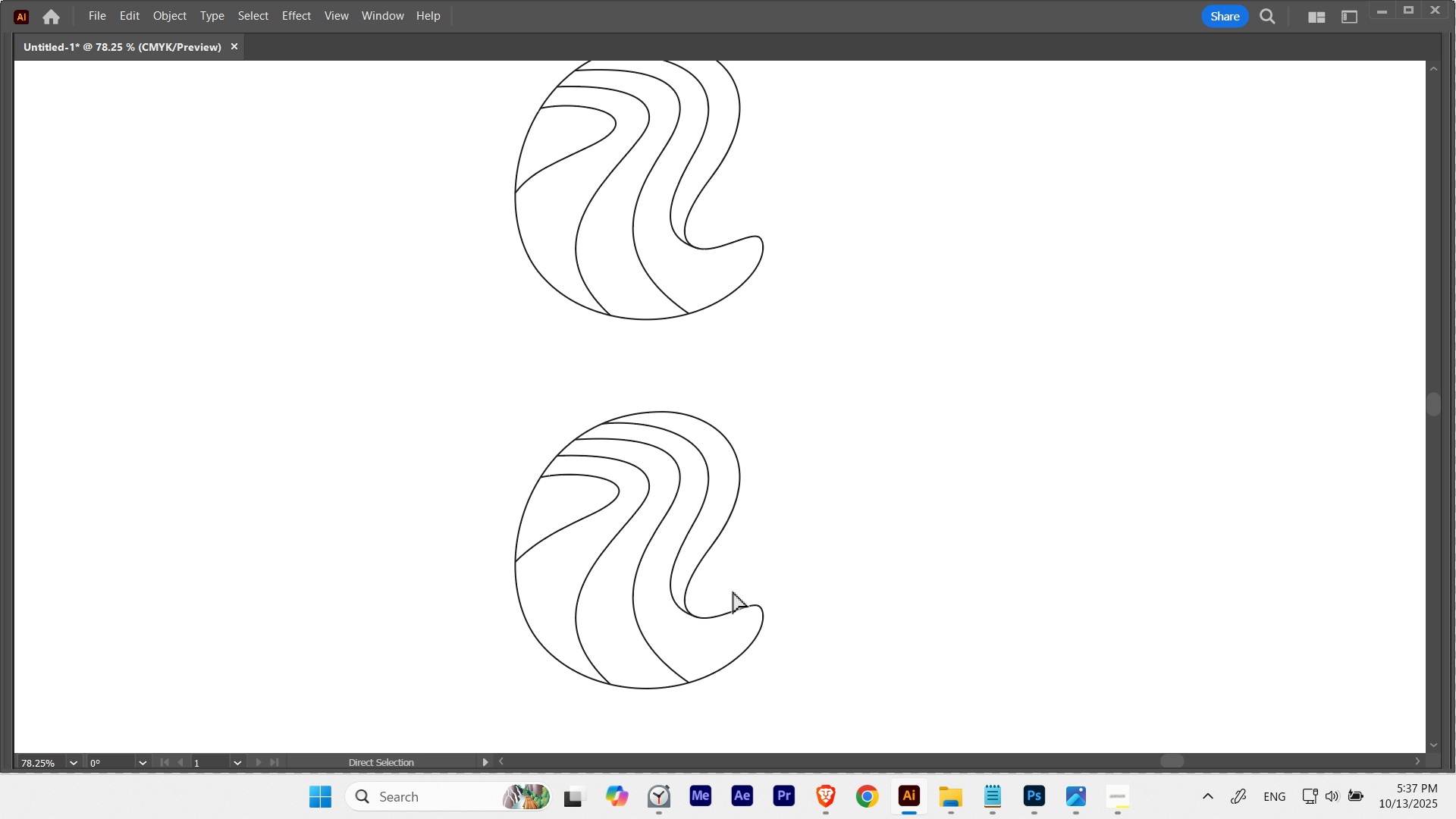 
hold_key(key=ControlLeft, duration=0.94)
 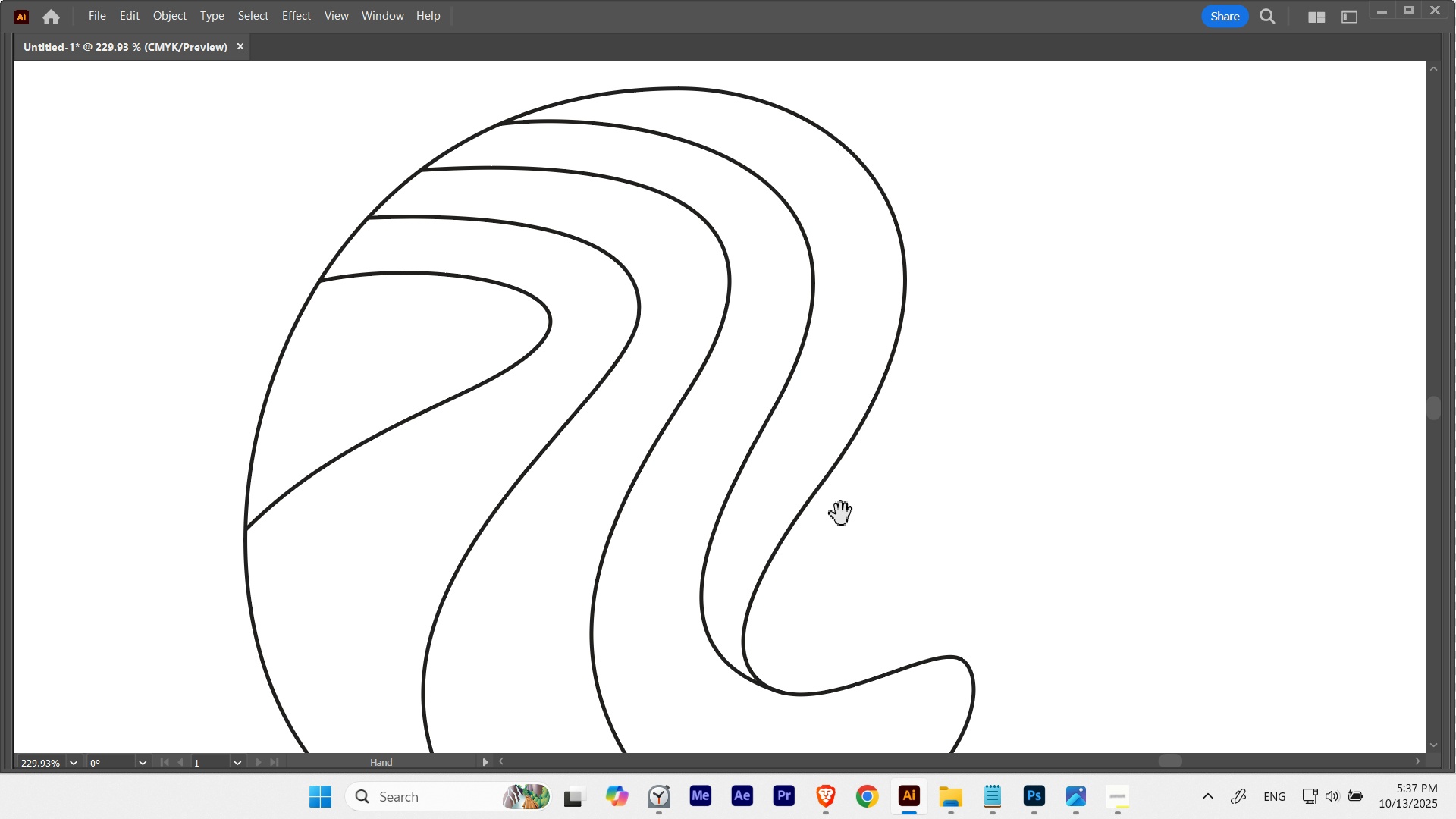 
hold_key(key=Space, duration=1.52)
 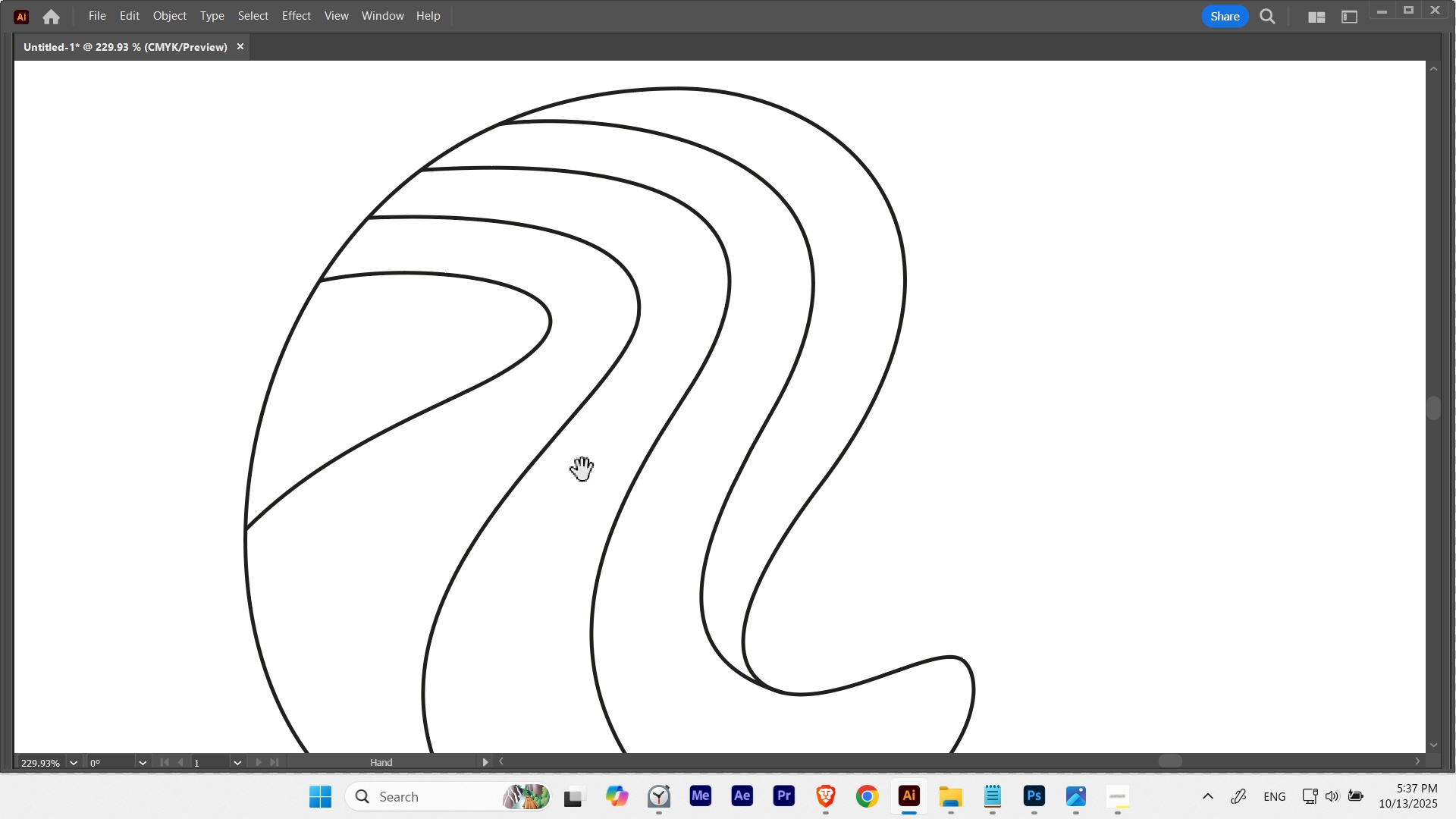 
hold_key(key=Space, duration=1.5)
 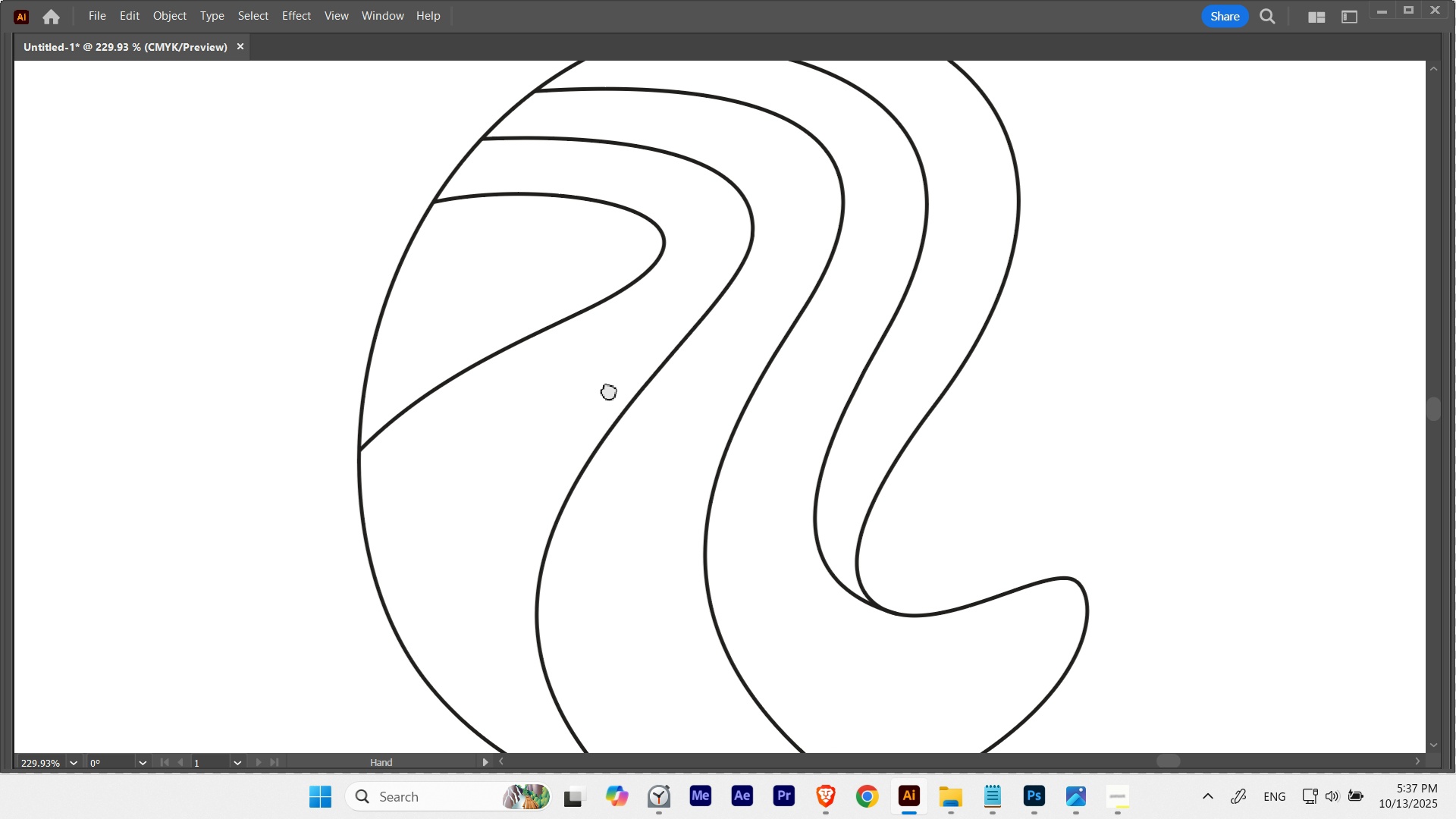 
hold_key(key=Space, duration=1.5)
 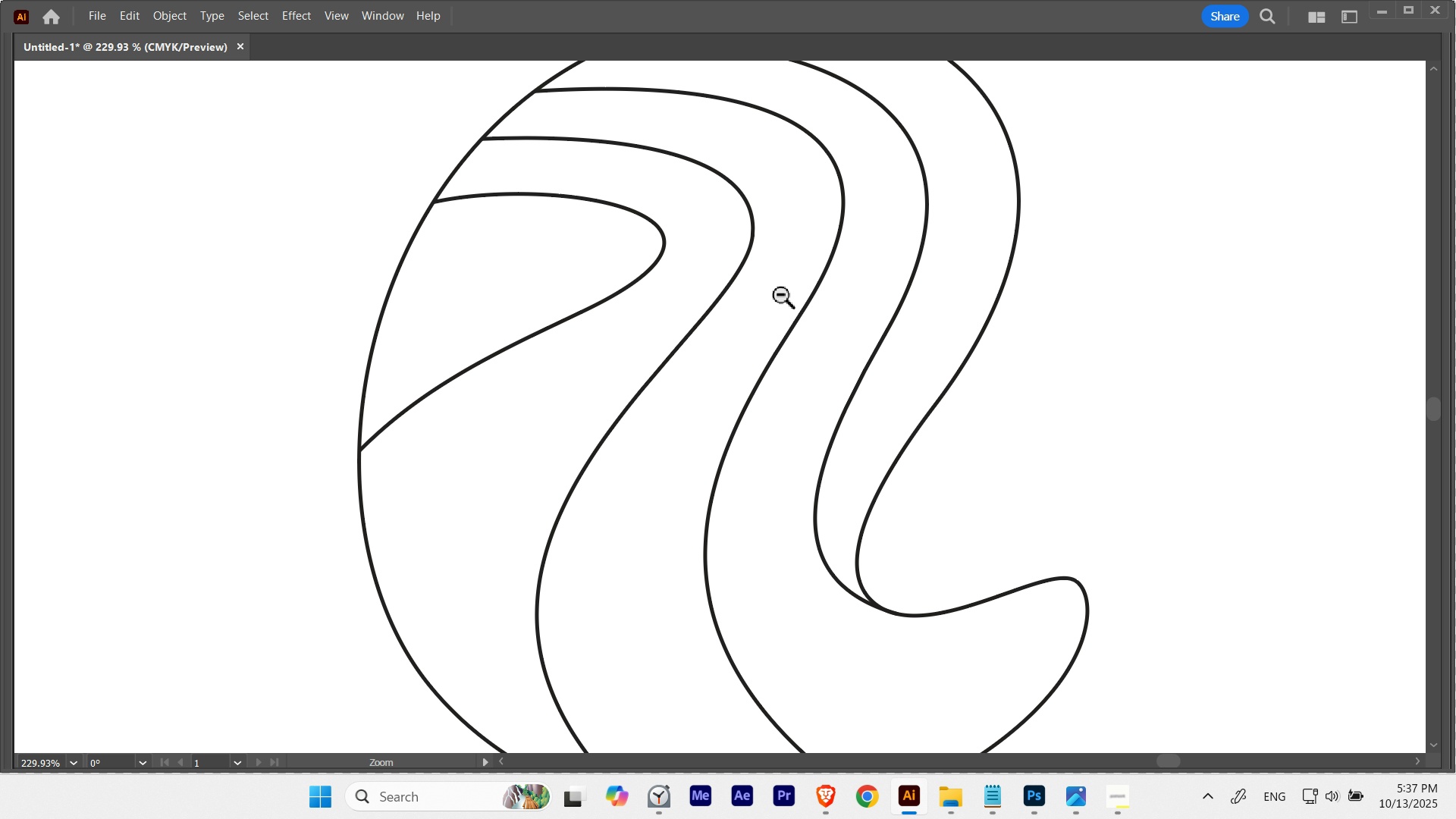 
hold_key(key=Space, duration=1.38)
 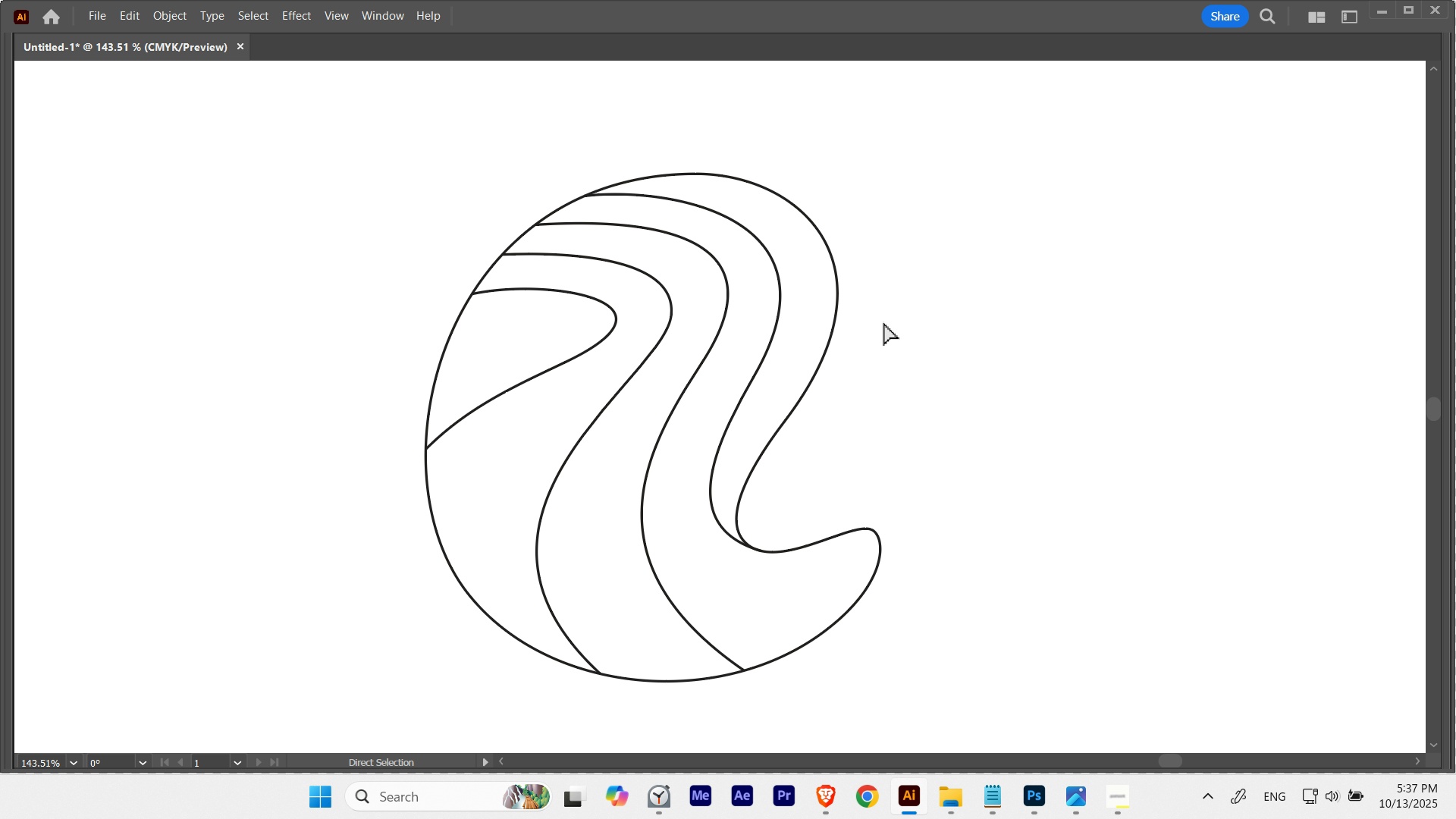 
hold_key(key=ControlLeft, duration=0.45)
 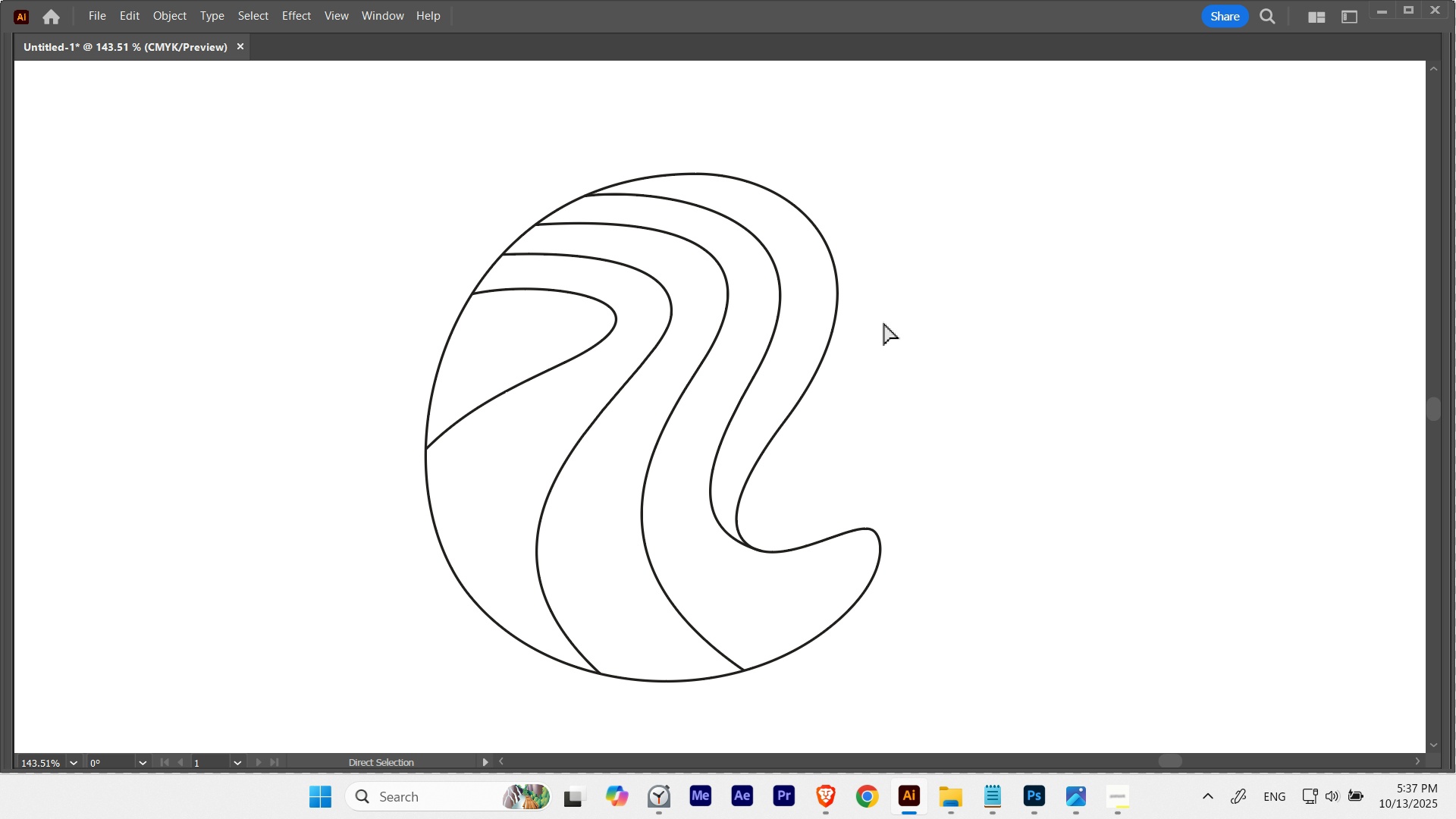 
left_click([884, 323])
 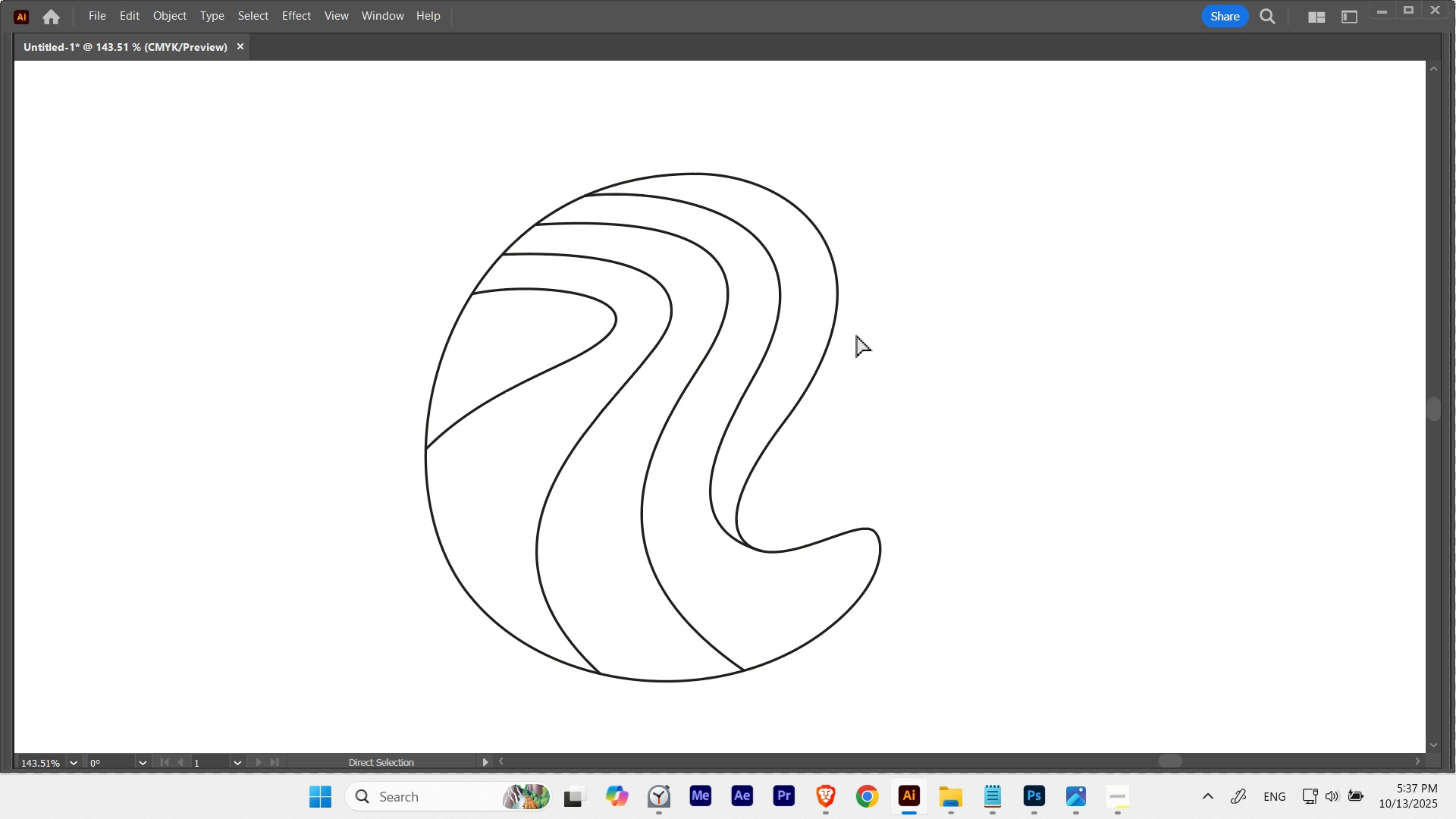 
hold_key(key=Space, duration=1.76)
 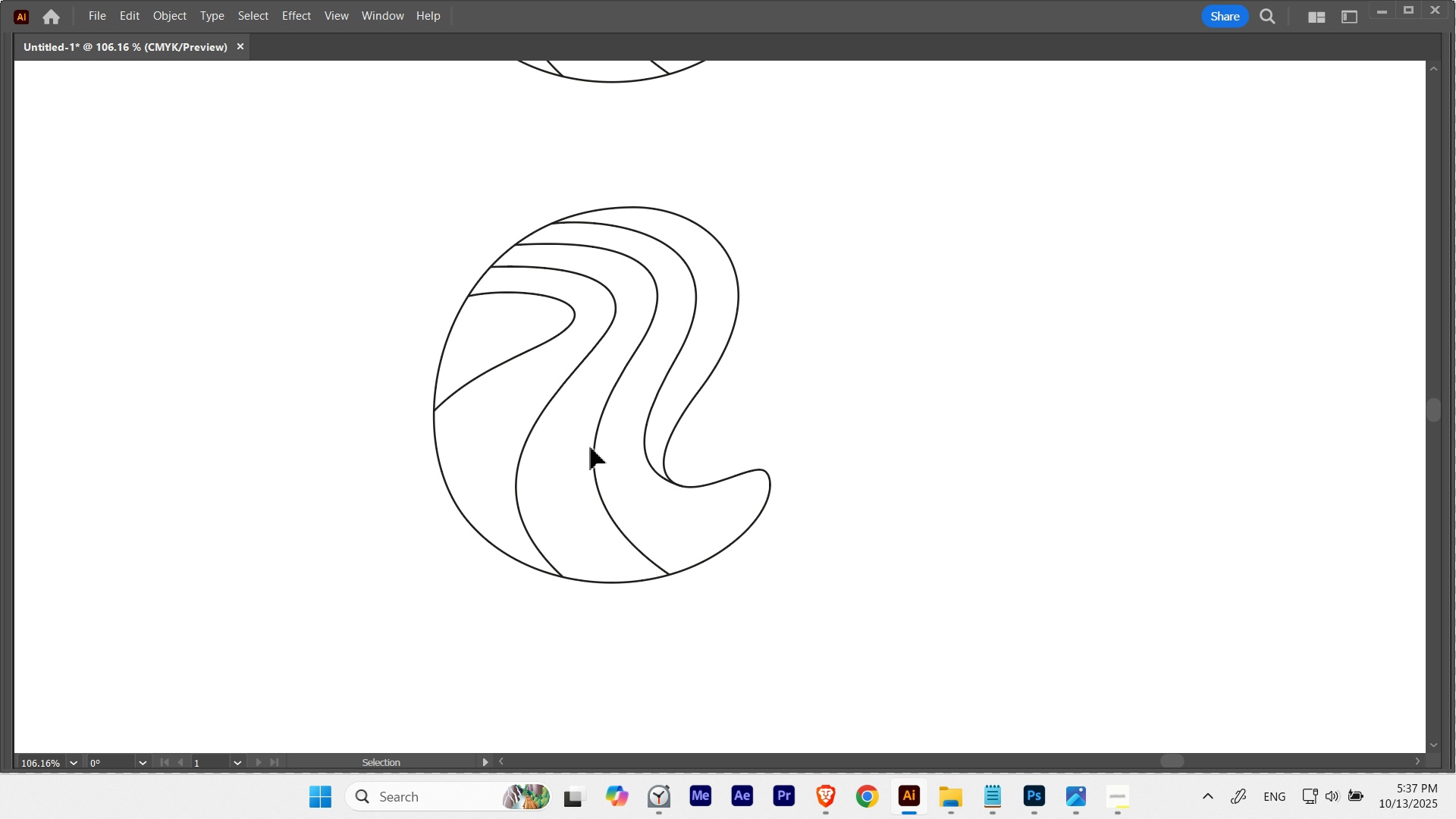 
hold_key(key=ControlLeft, duration=0.54)
 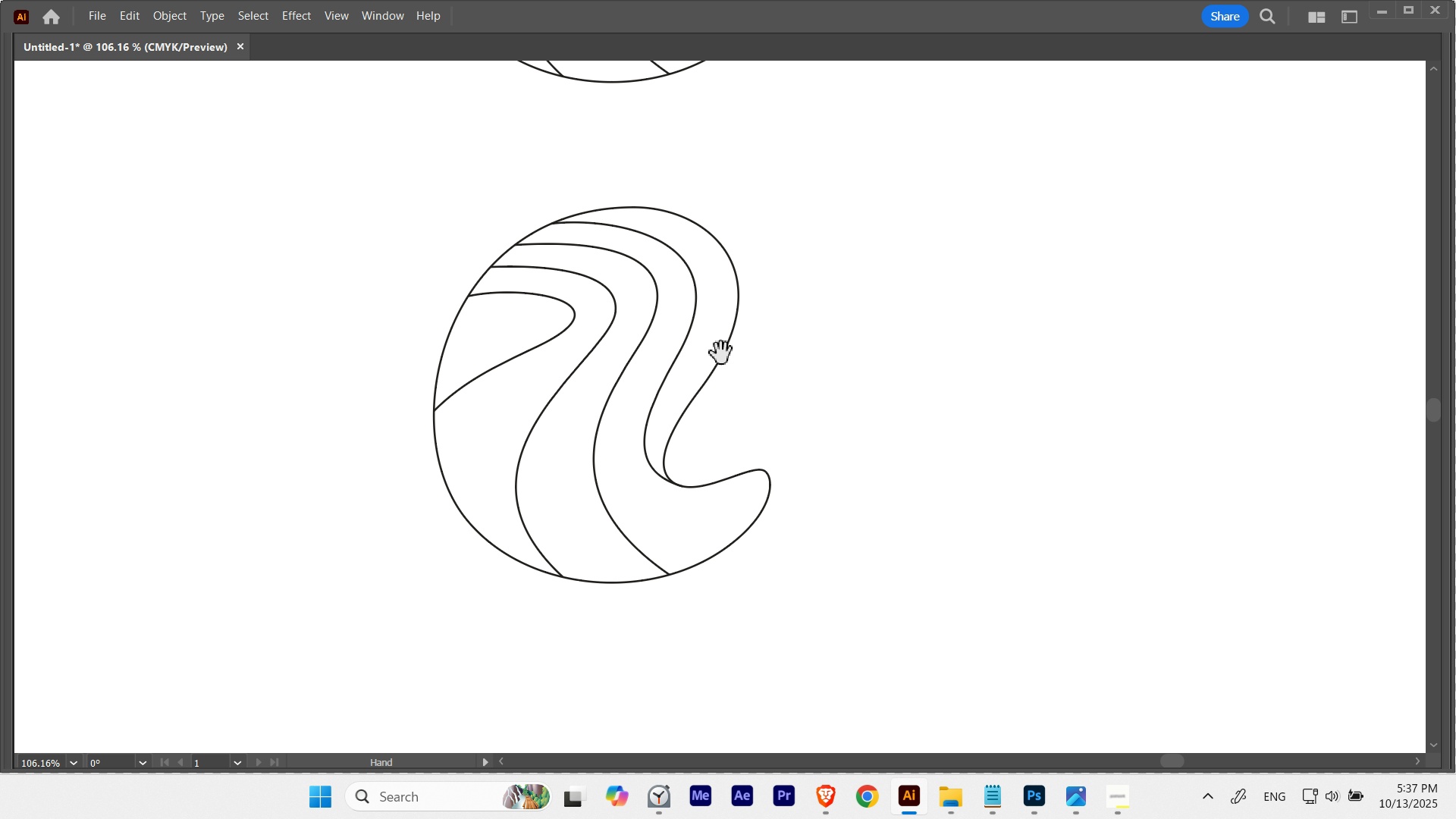 
key(V)
 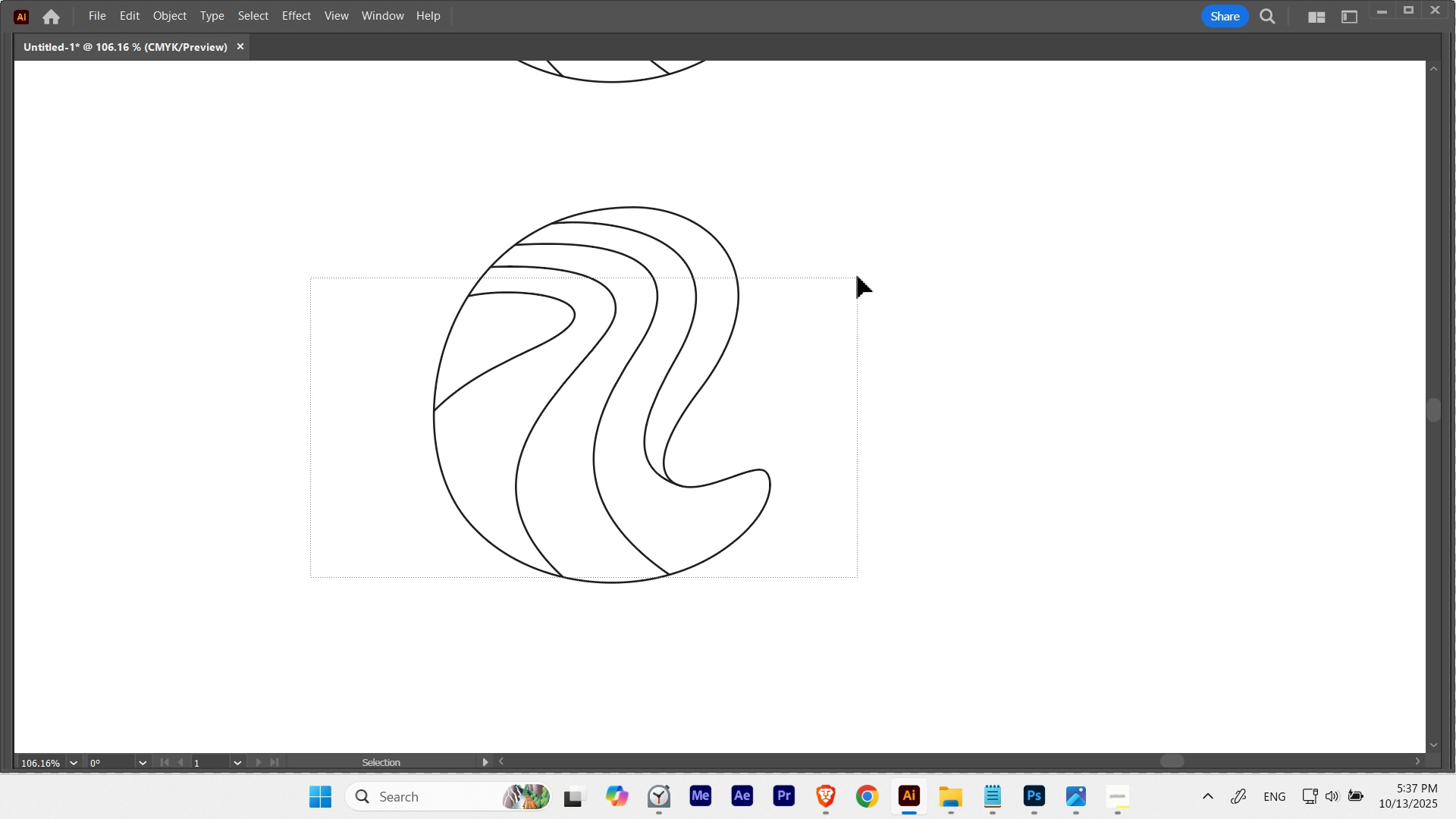 
hold_key(key=ControlLeft, duration=0.34)
 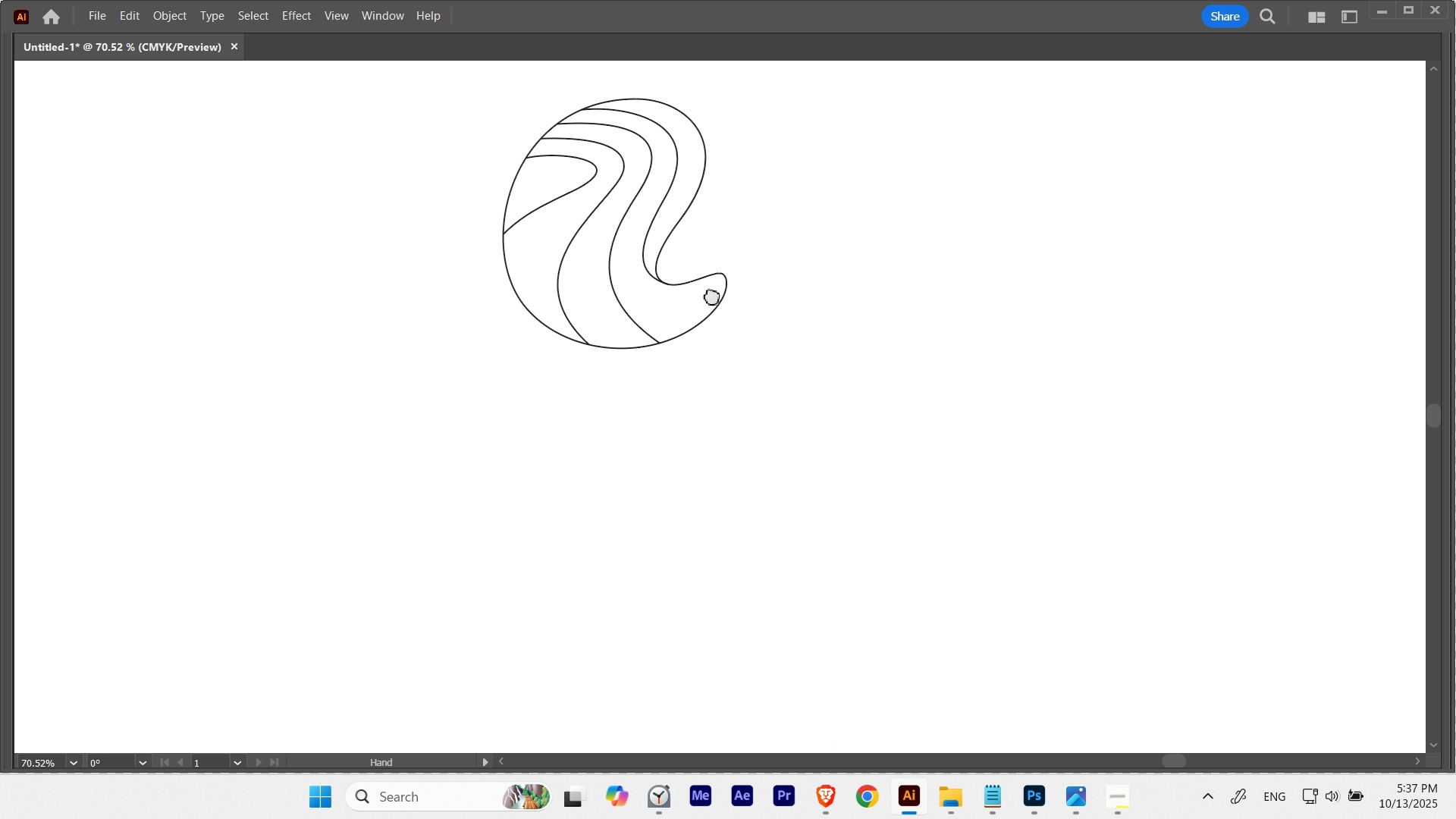 
hold_key(key=Space, duration=0.93)
 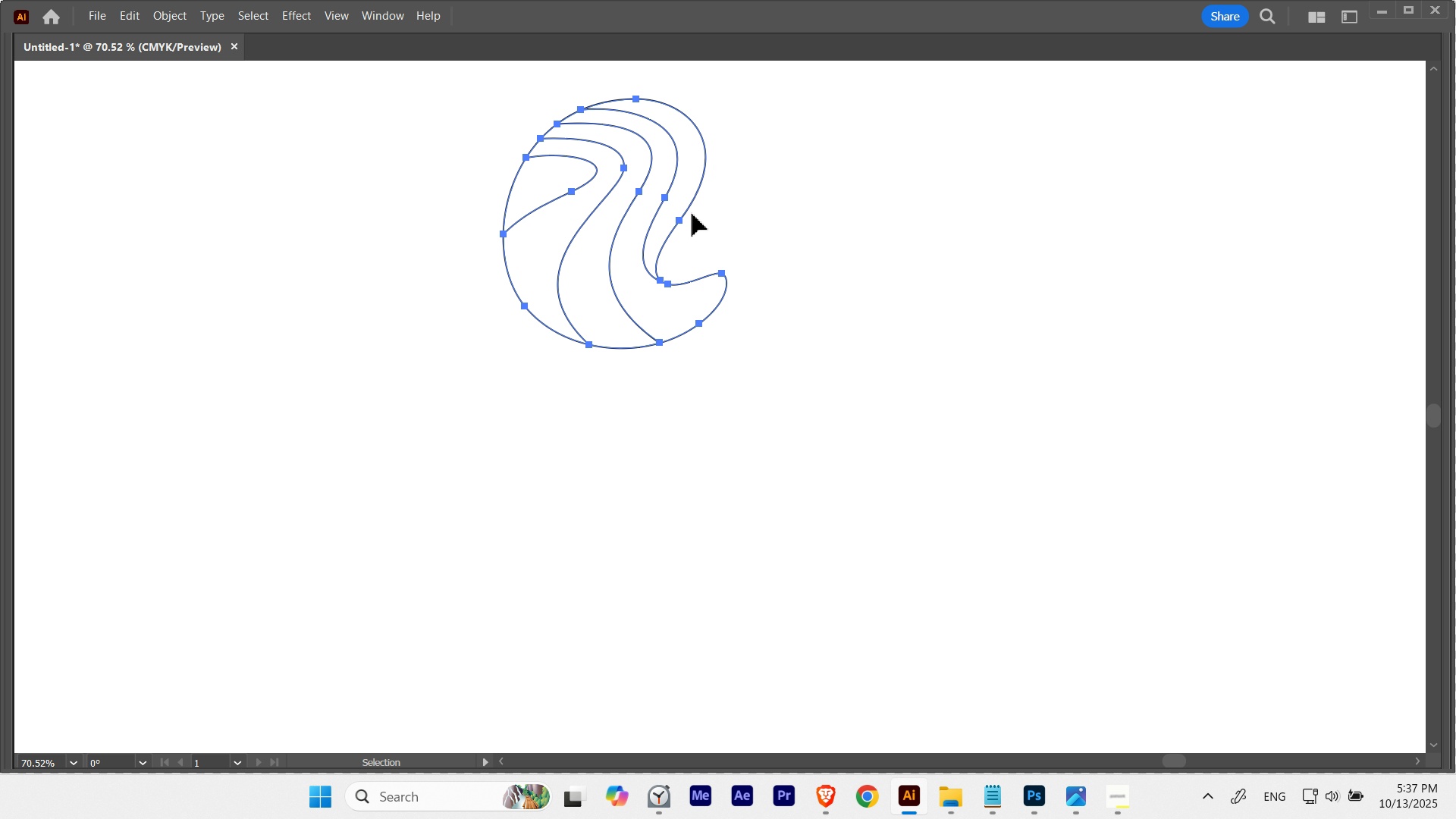 
hold_key(key=AltLeft, duration=1.61)
 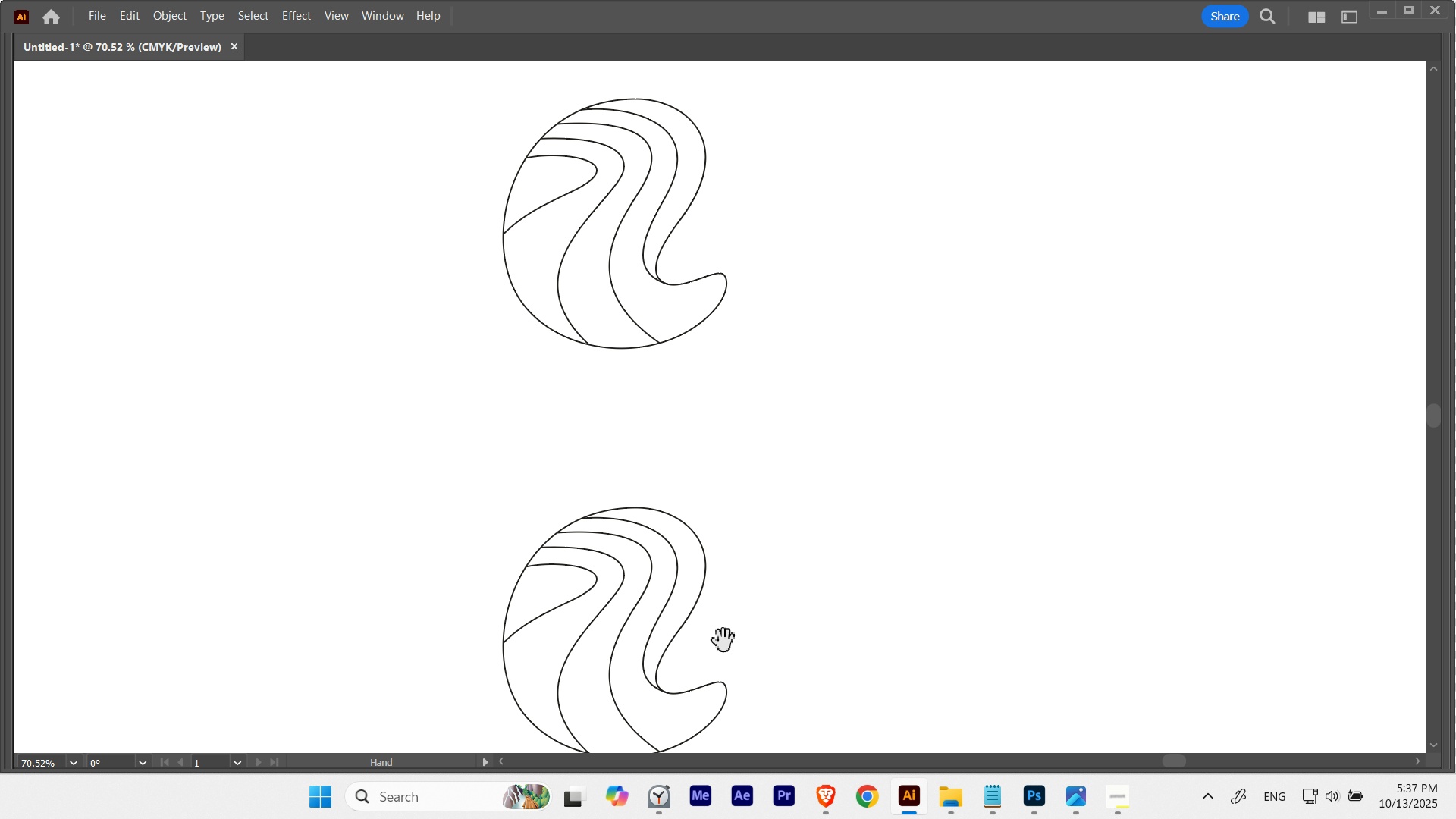 
hold_key(key=ShiftLeft, duration=0.88)
 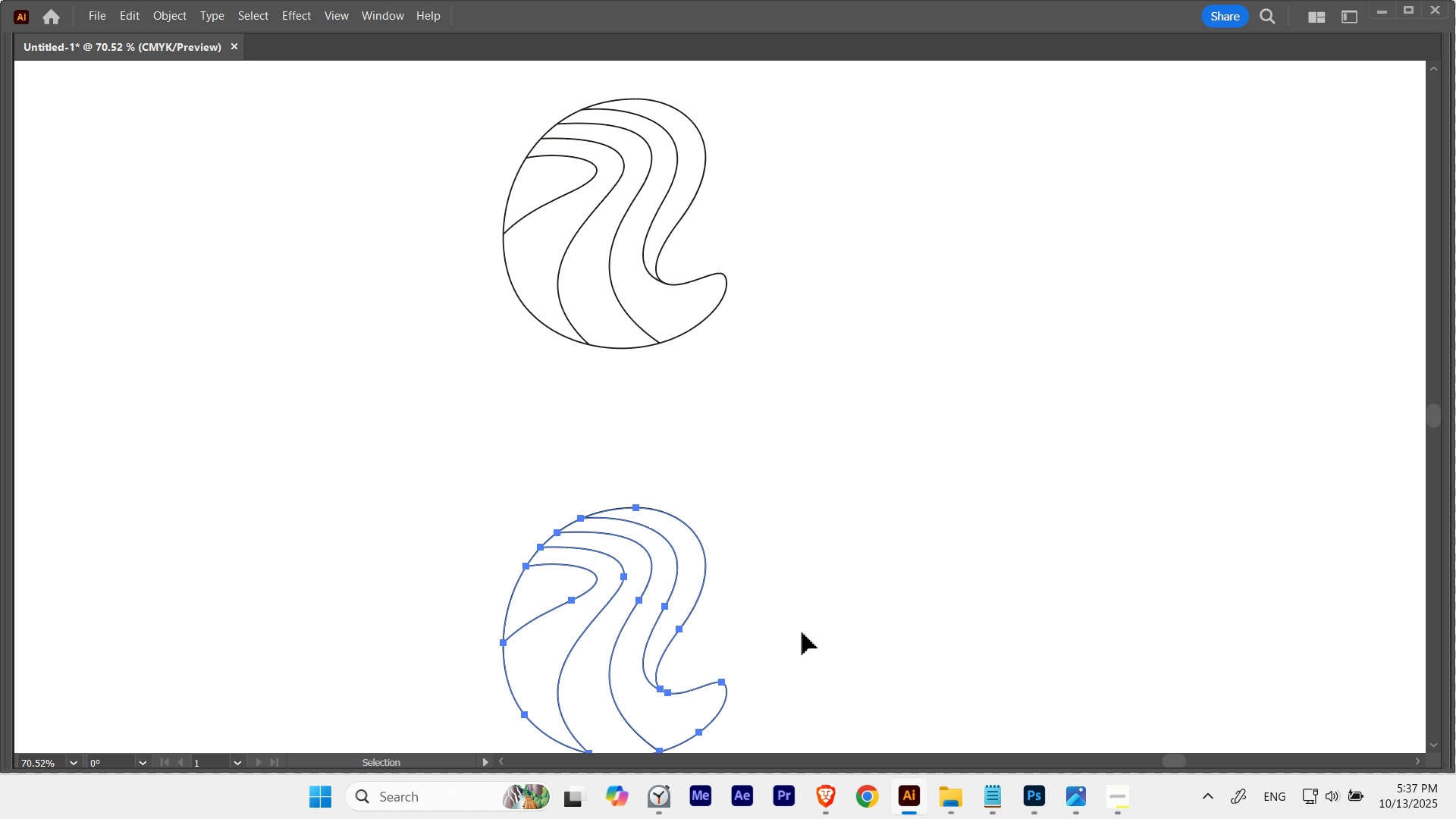 
left_click([802, 632])
 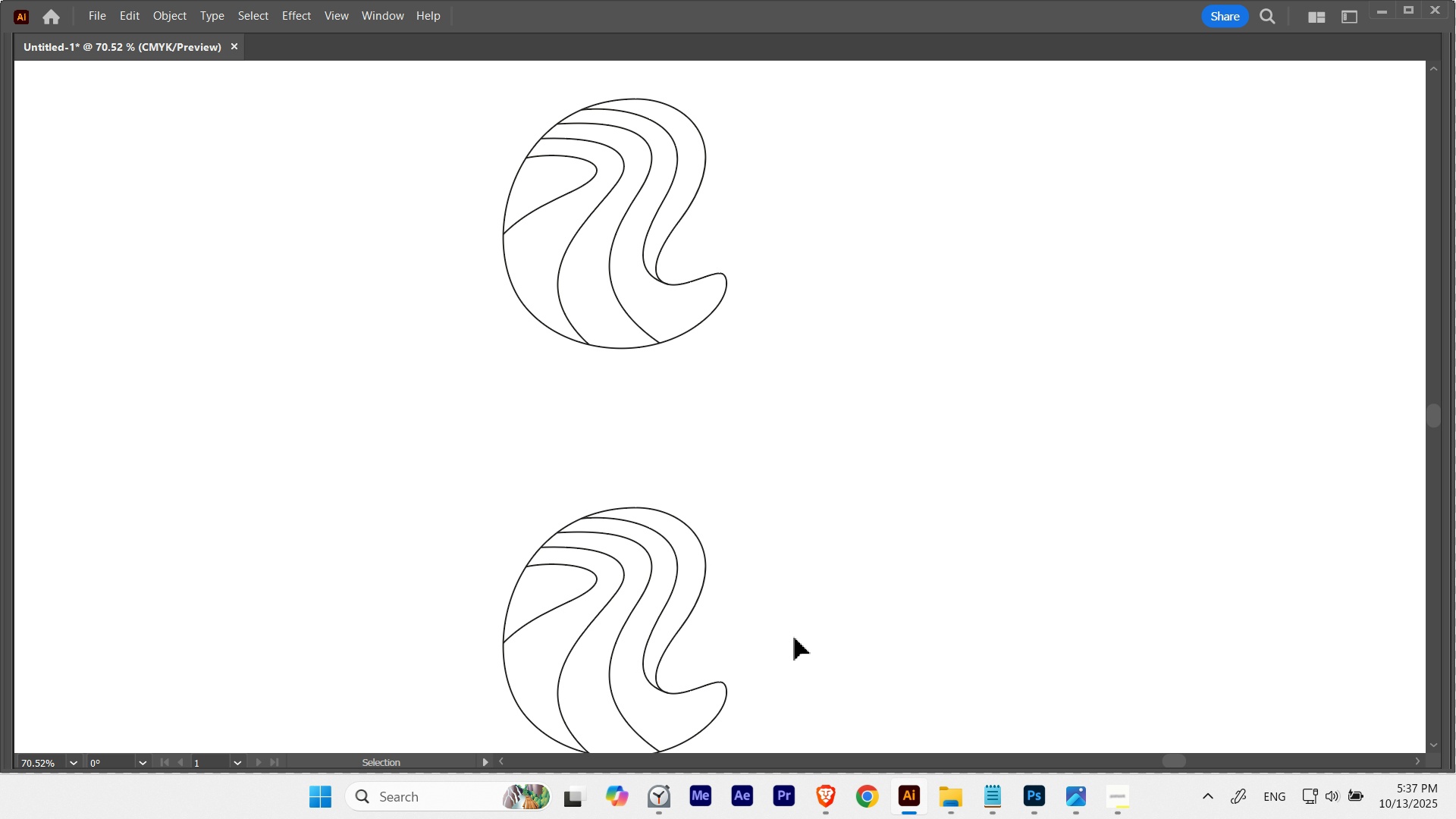 
hold_key(key=Space, duration=1.9)
 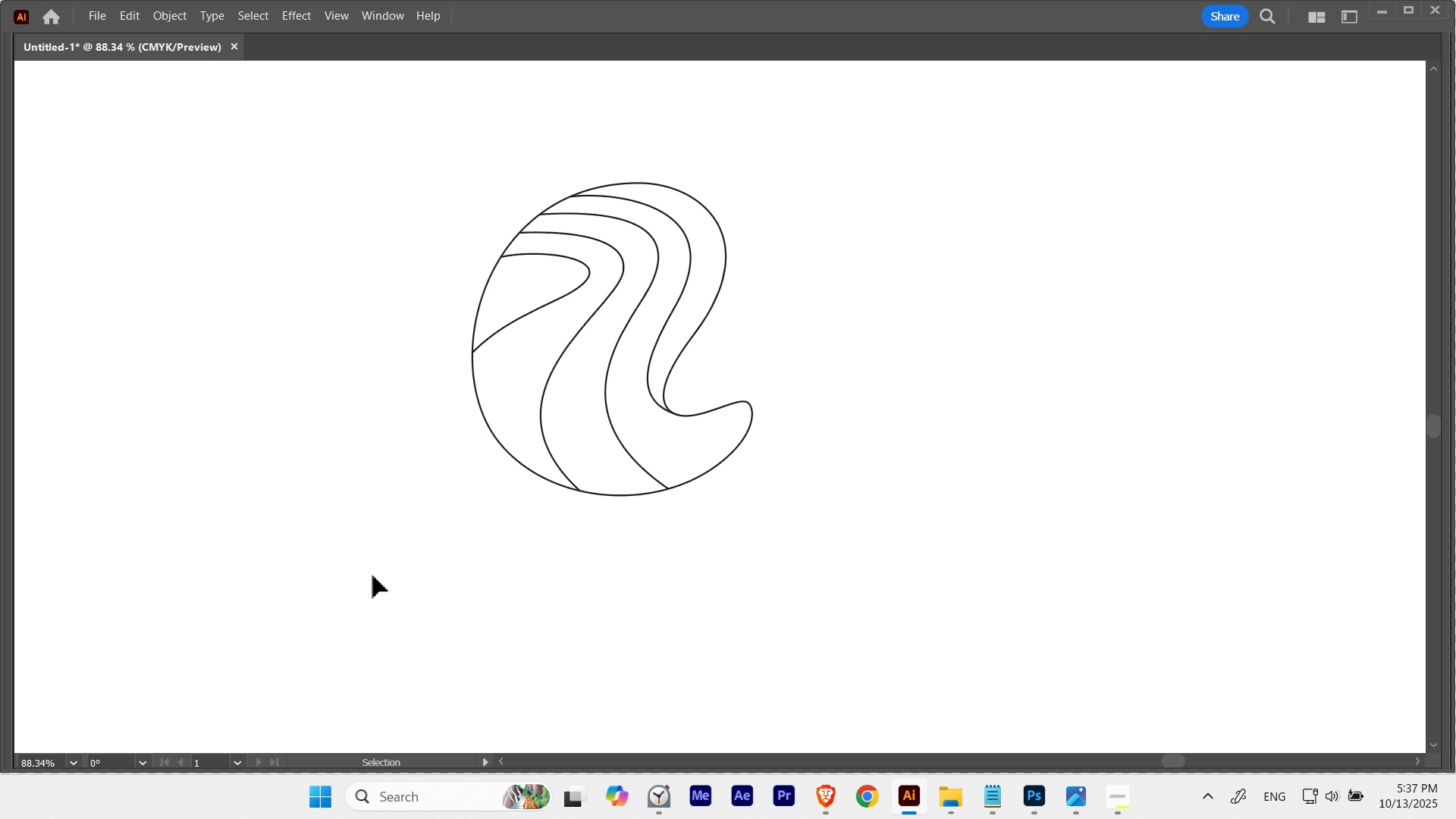 
hold_key(key=ControlLeft, duration=0.46)
 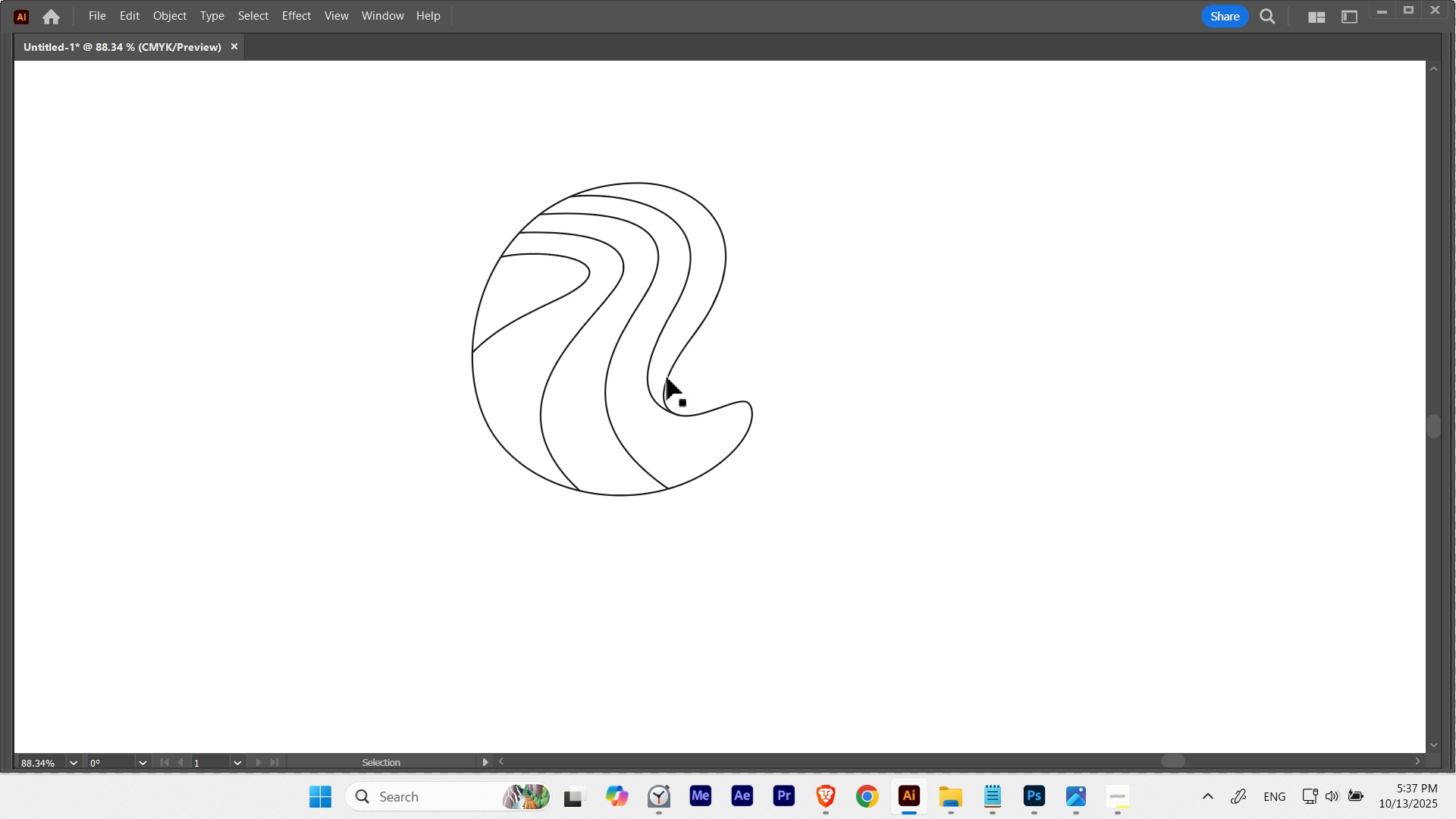 
key(V)
 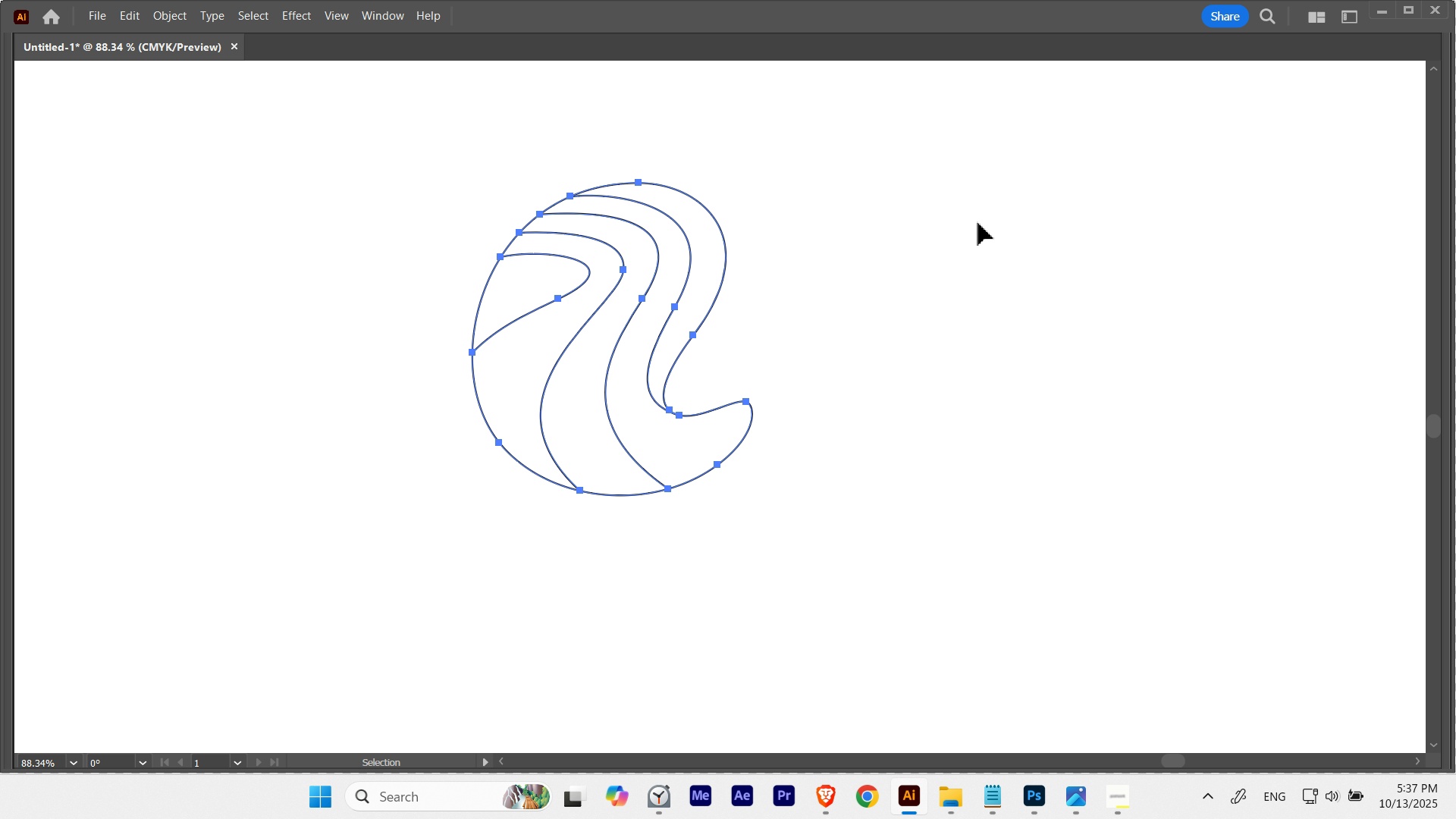 
key(Control+ControlLeft)
 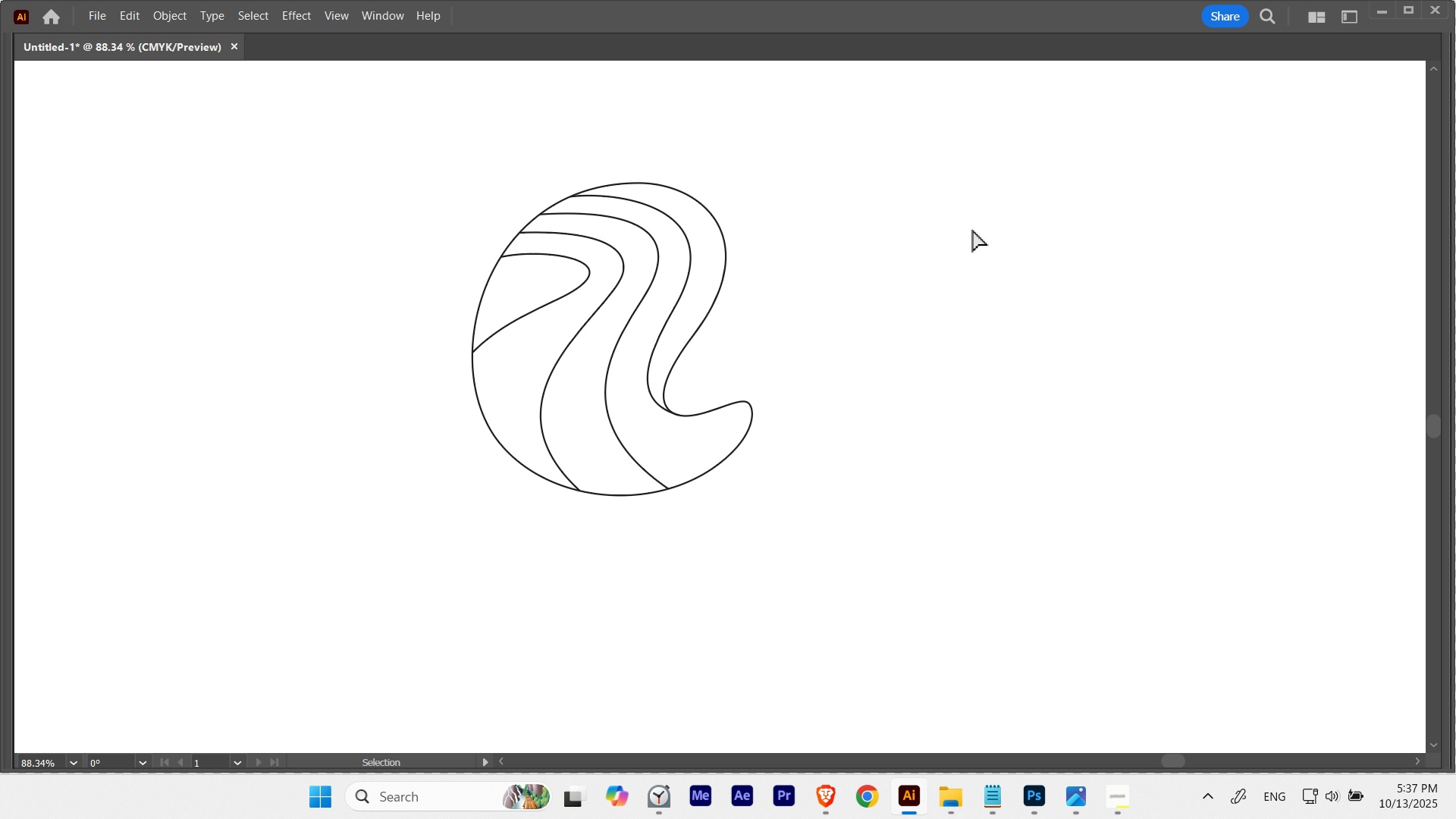 
key(Control+H)
 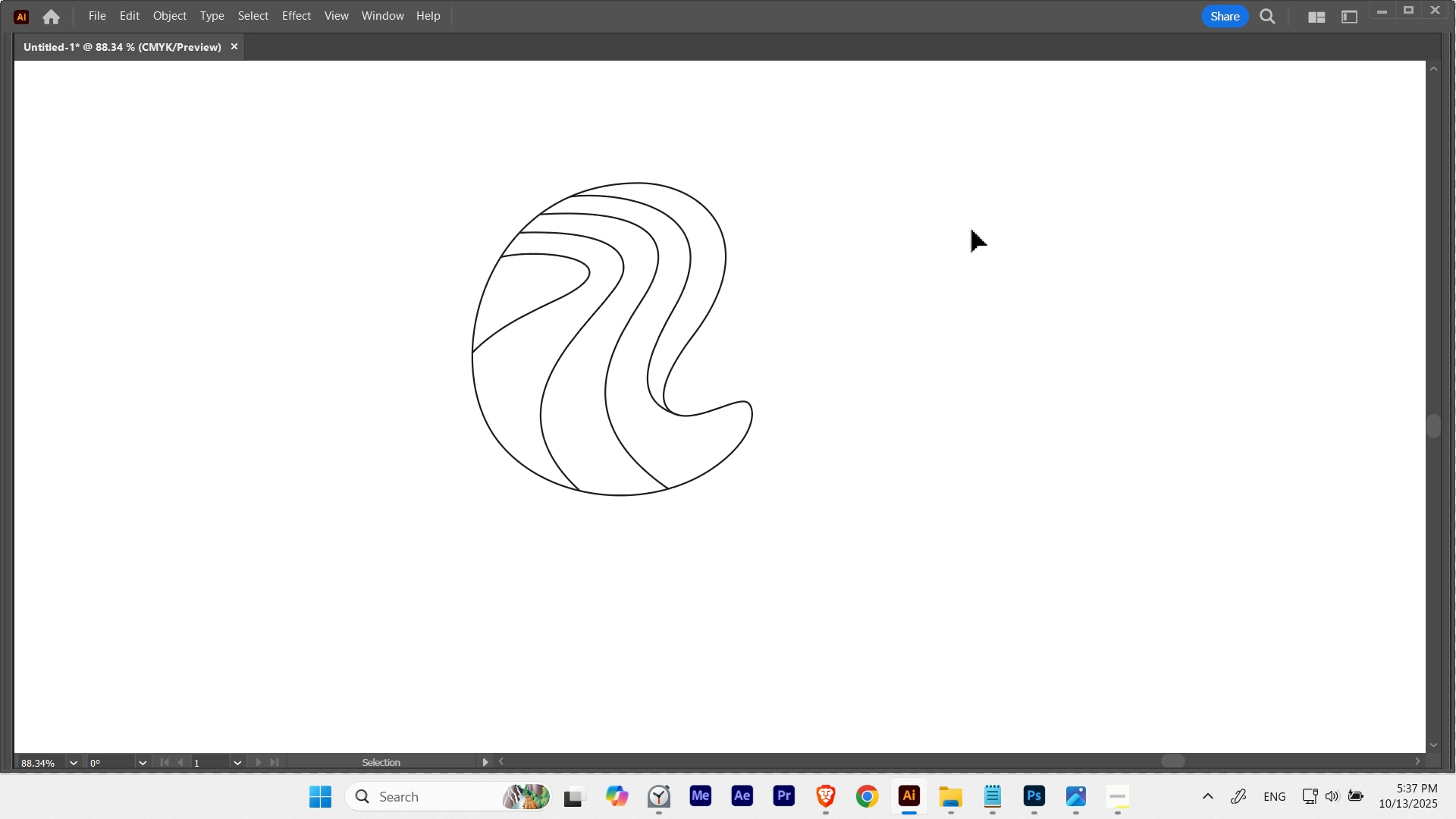 
key(Tab)
 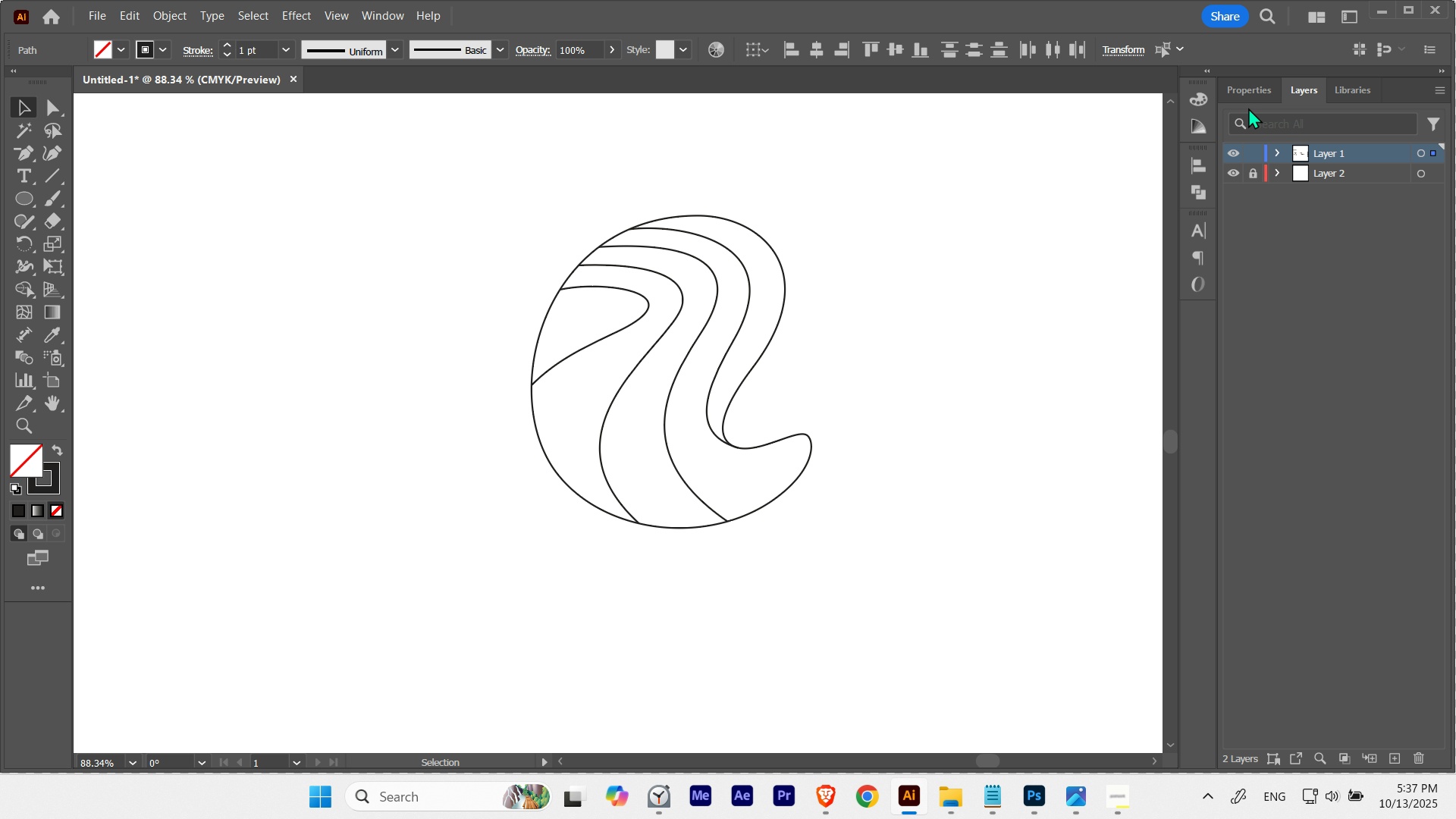 
left_click([1252, 93])
 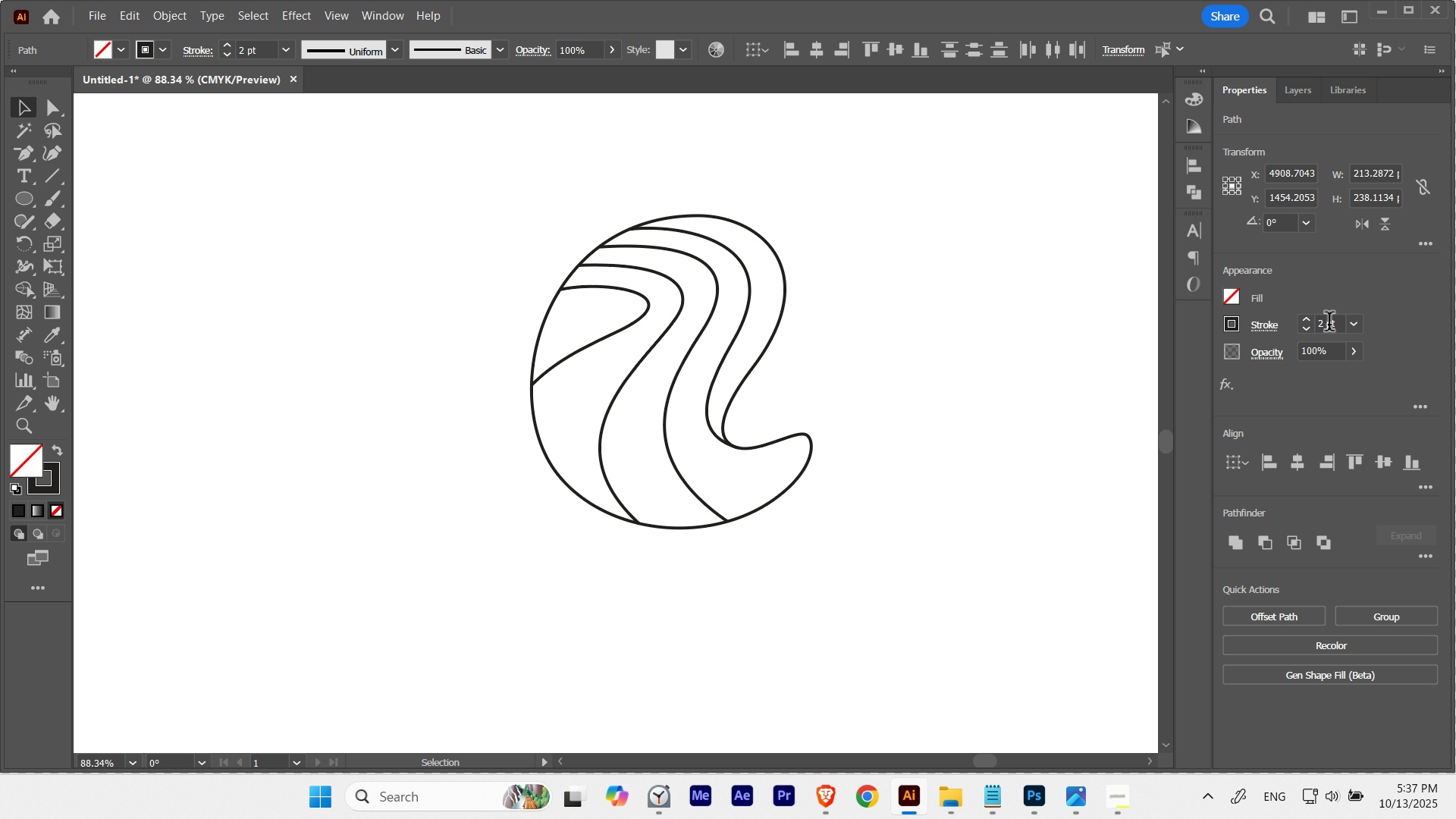 
scroll: coordinate [1329, 325], scroll_direction: up, amount: 1.0
 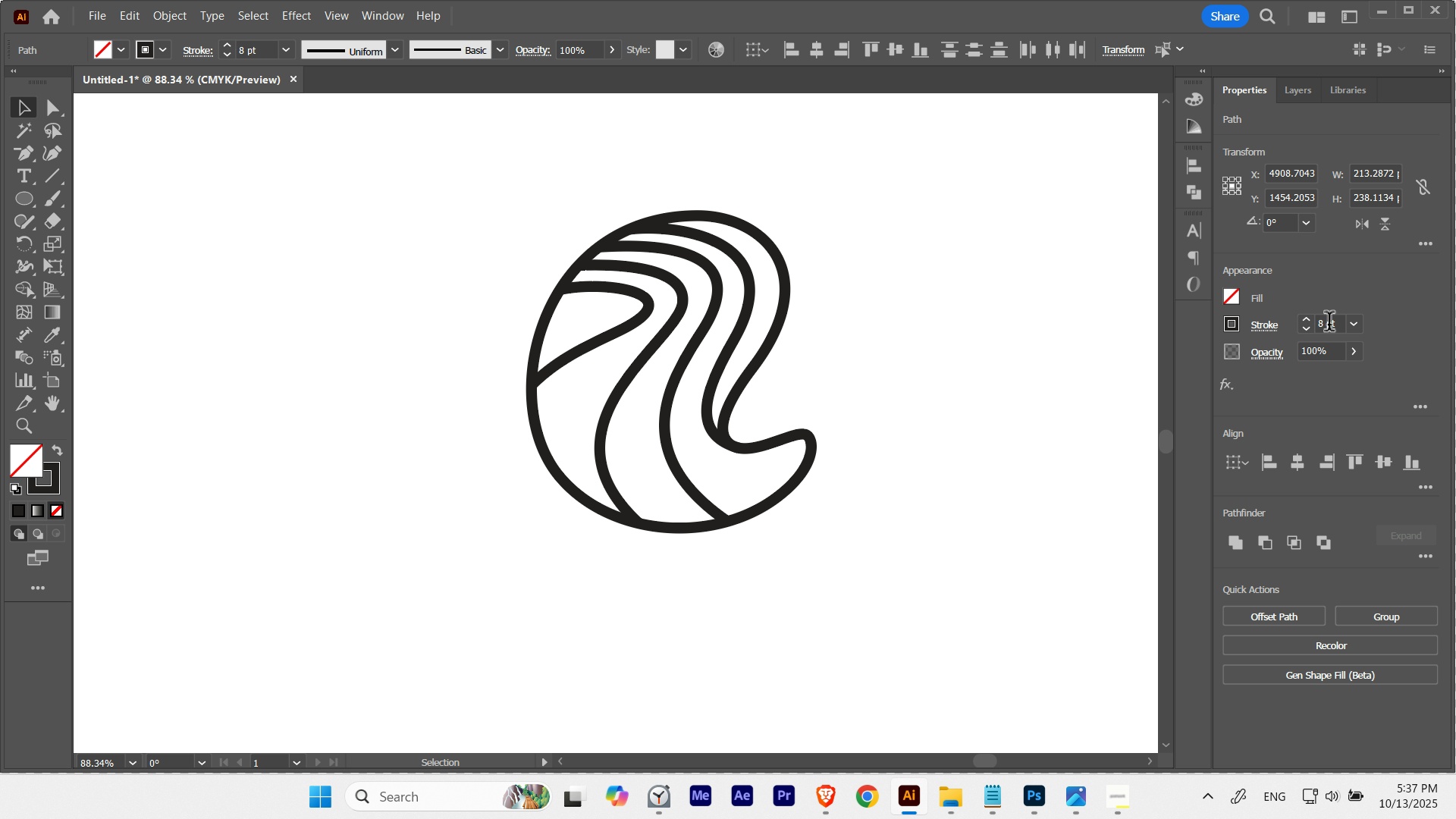 
scroll: coordinate [1329, 325], scroll_direction: down, amount: 1.0
 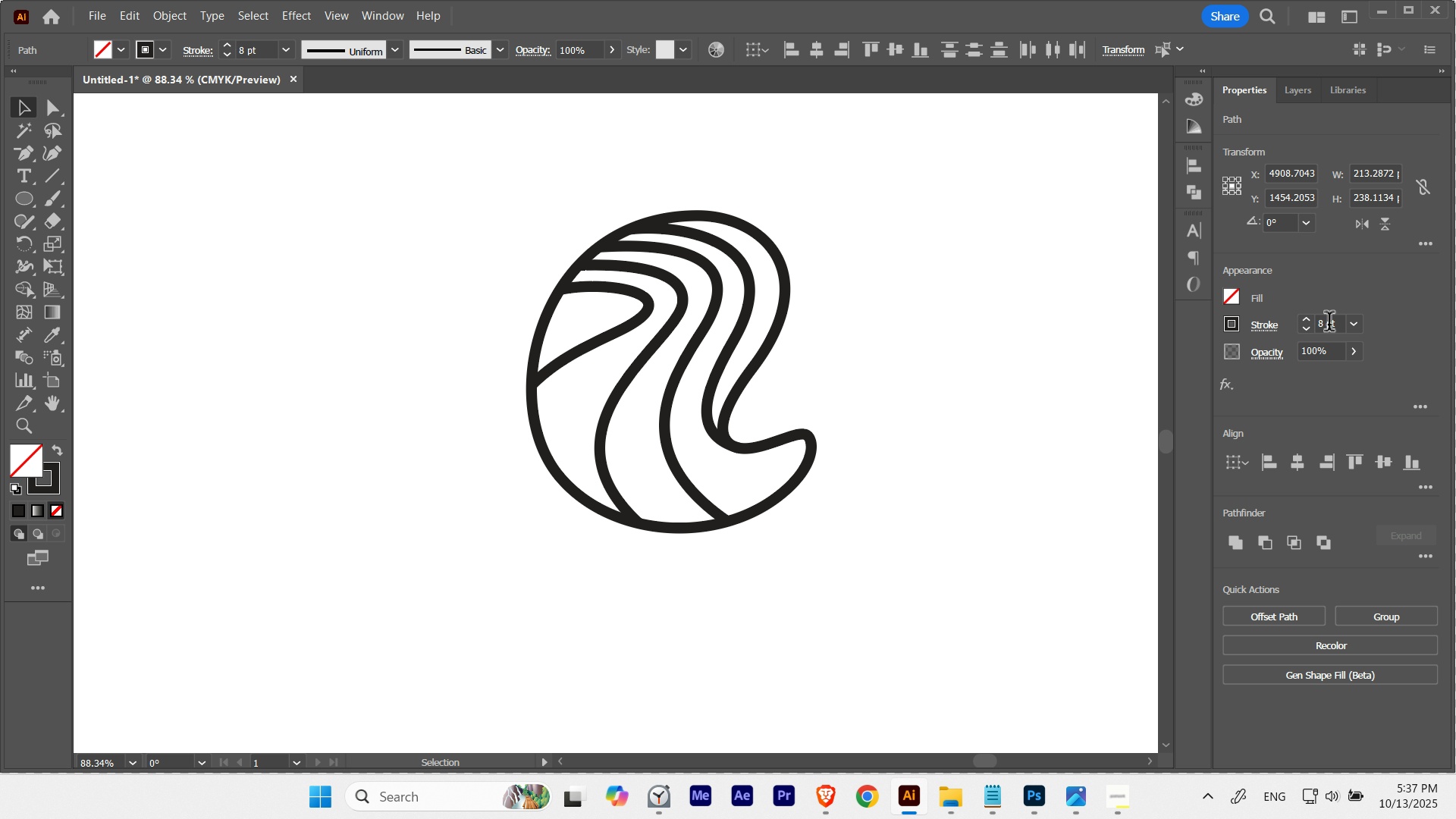 
scroll: coordinate [1329, 325], scroll_direction: up, amount: 1.0
 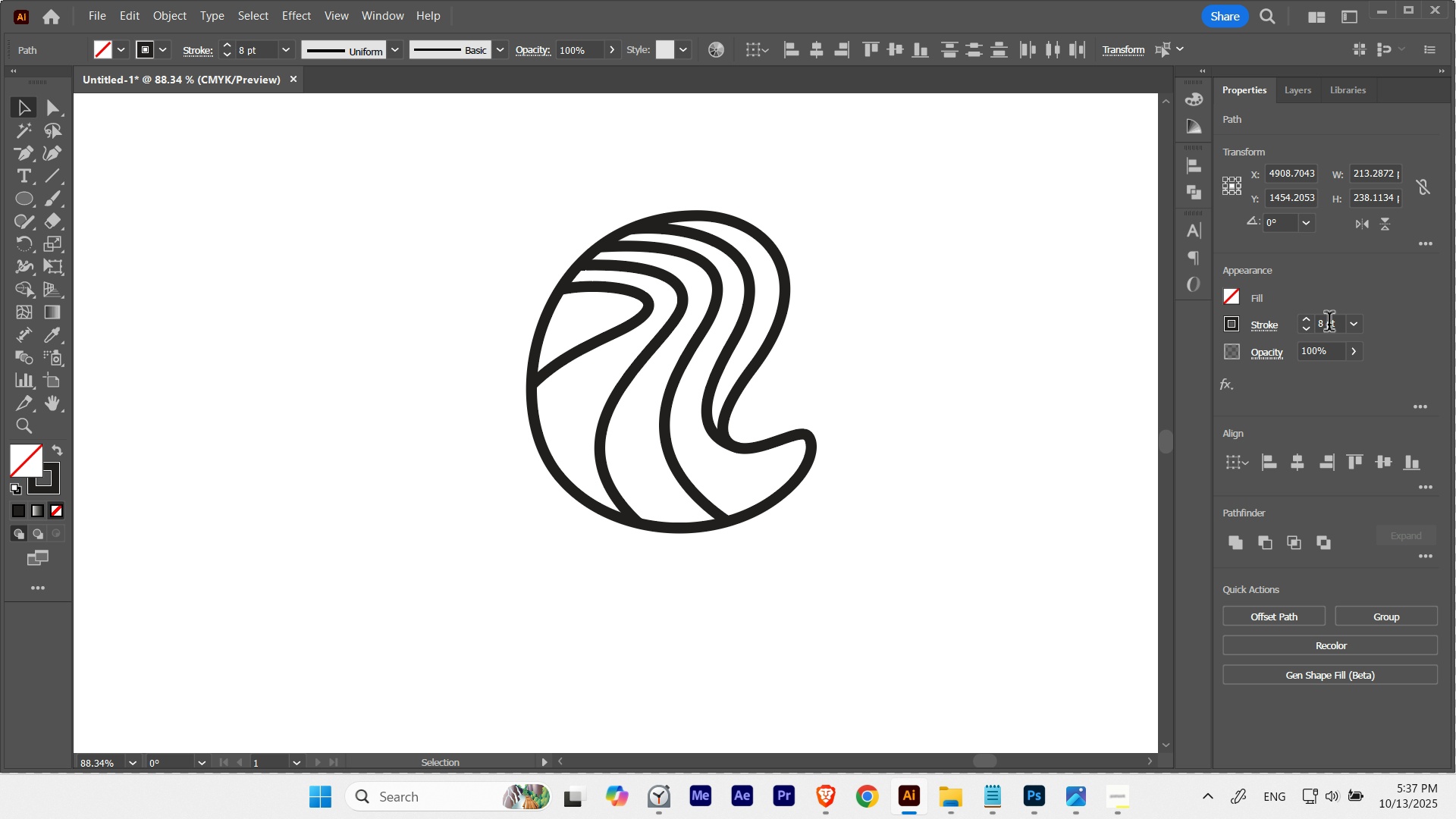 
scroll: coordinate [1329, 325], scroll_direction: down, amount: 1.0
 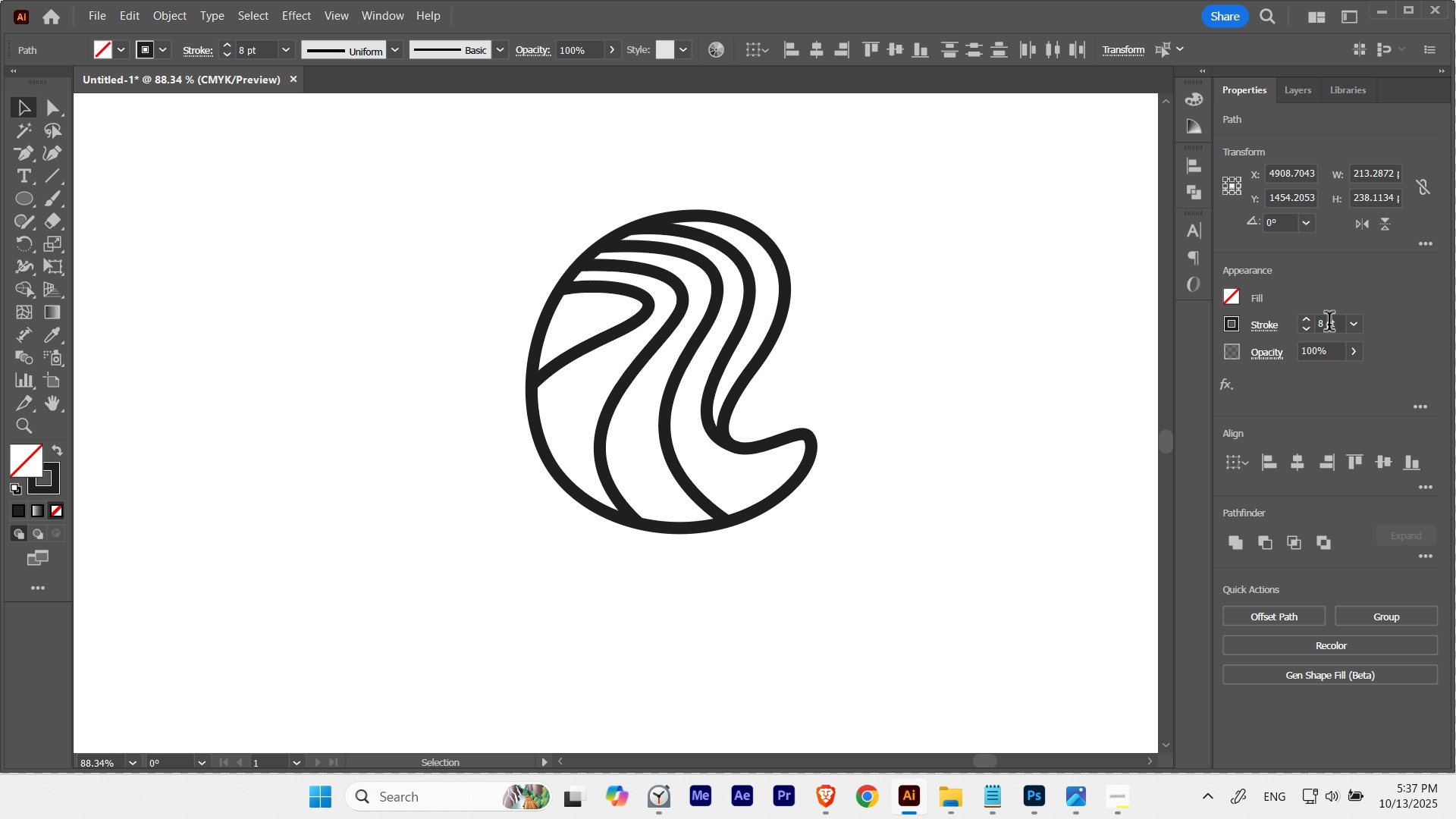 
scroll: coordinate [1329, 325], scroll_direction: up, amount: 1.0
 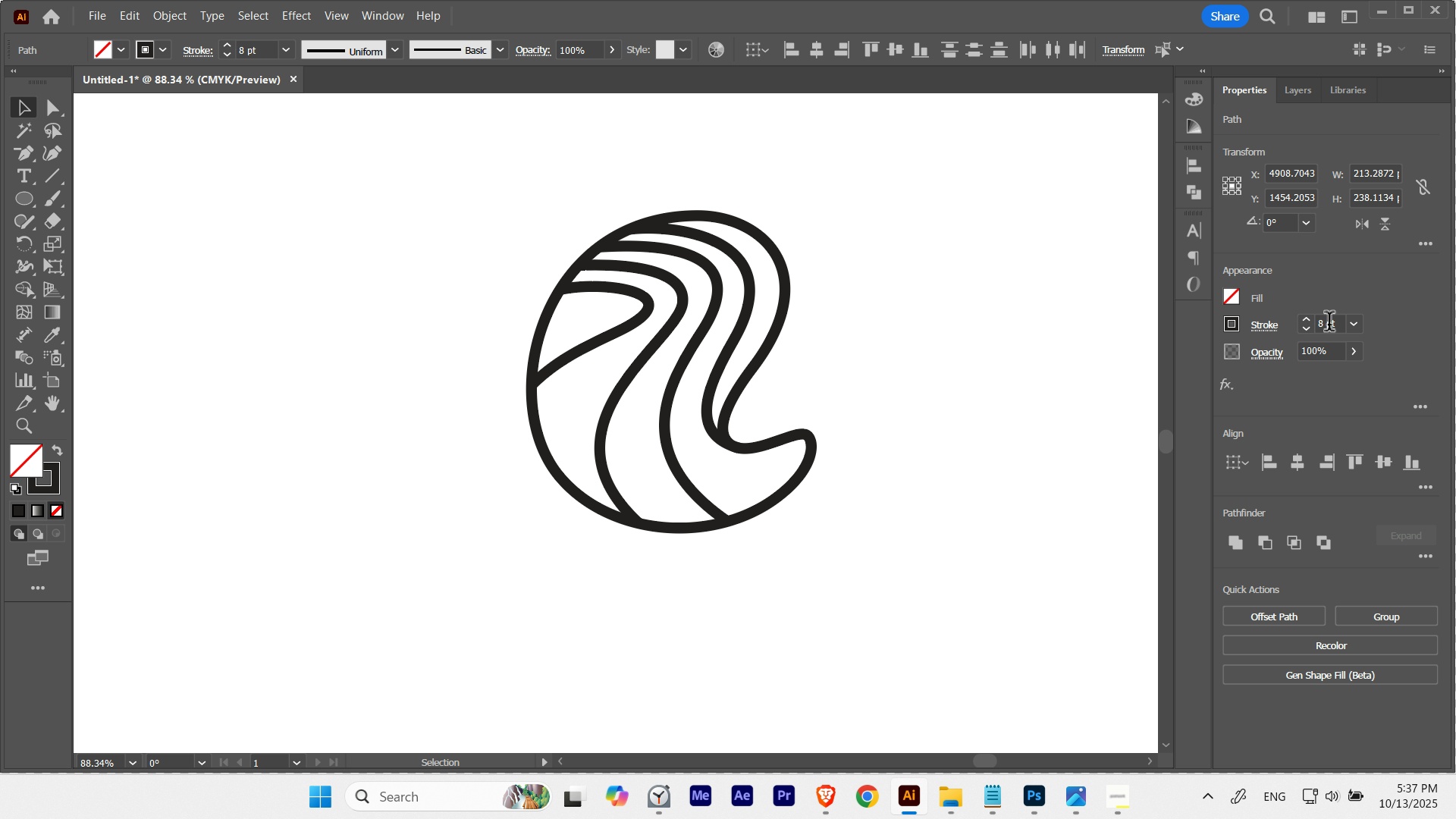 
scroll: coordinate [1329, 325], scroll_direction: down, amount: 1.0
 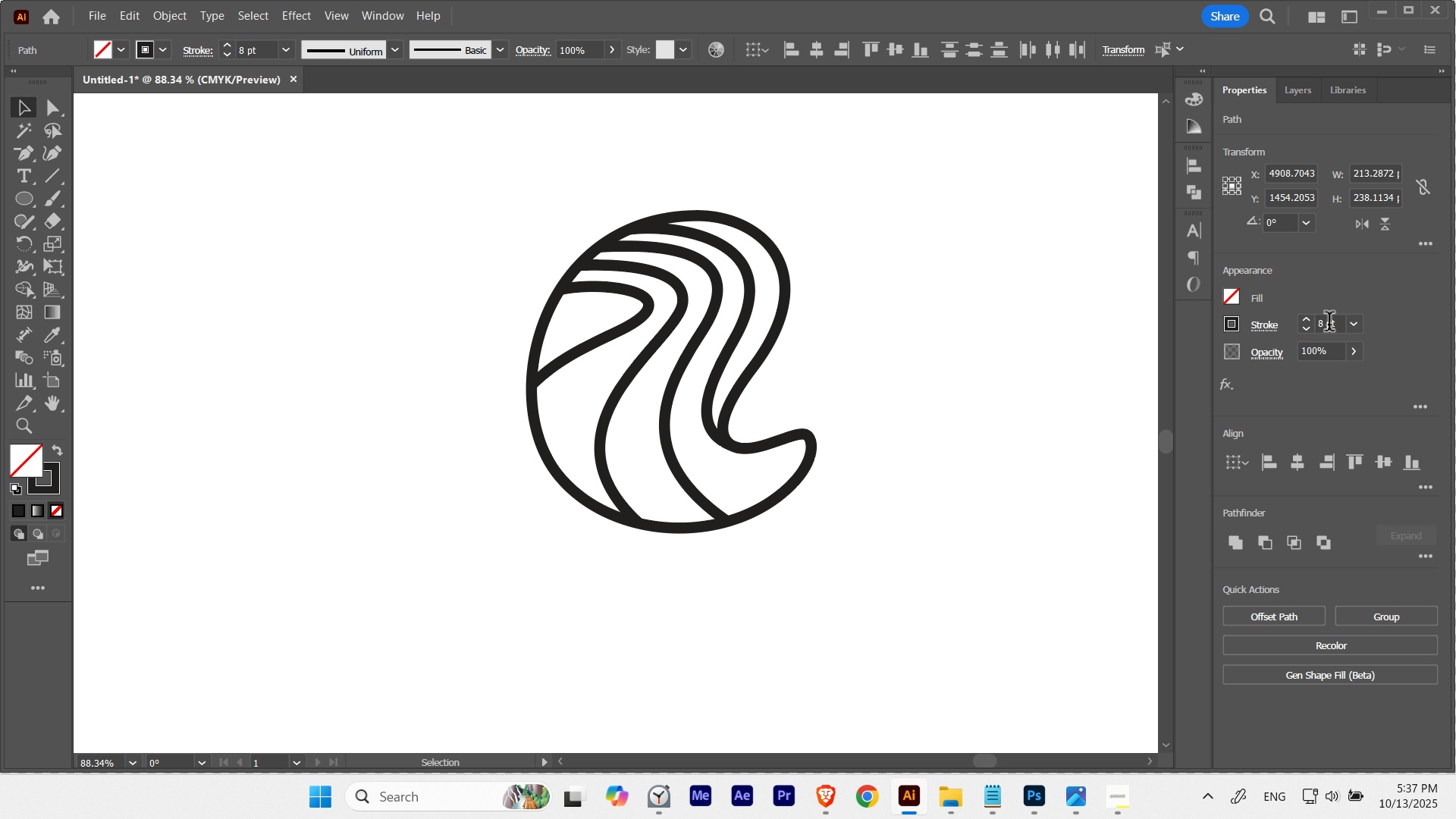 
hold_key(key=ControlLeft, duration=12.41)
scroll: coordinate [1339, 328], scroll_direction: up, amount: 8.0
 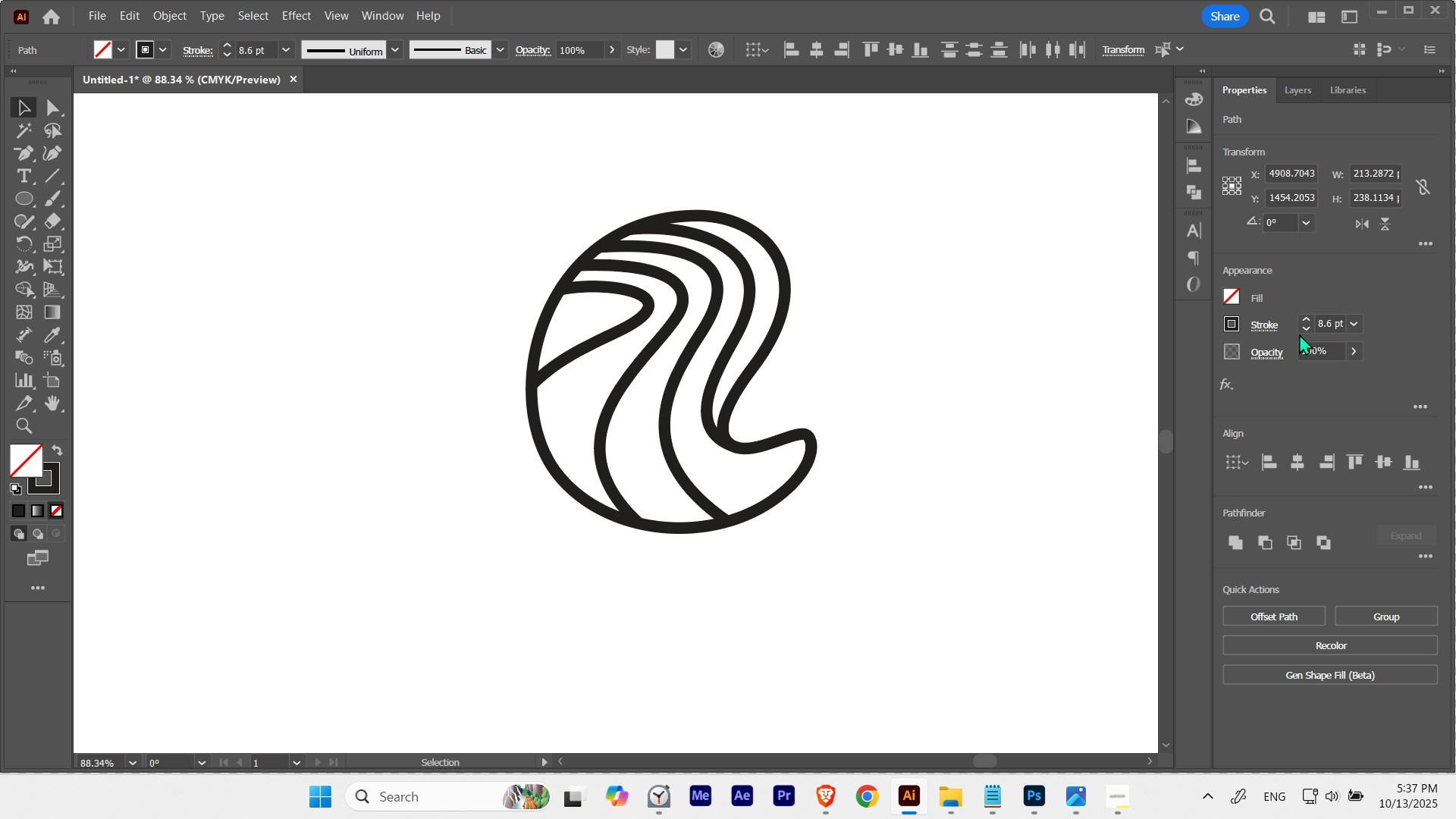 
hold_key(key=Space, duration=1.18)
 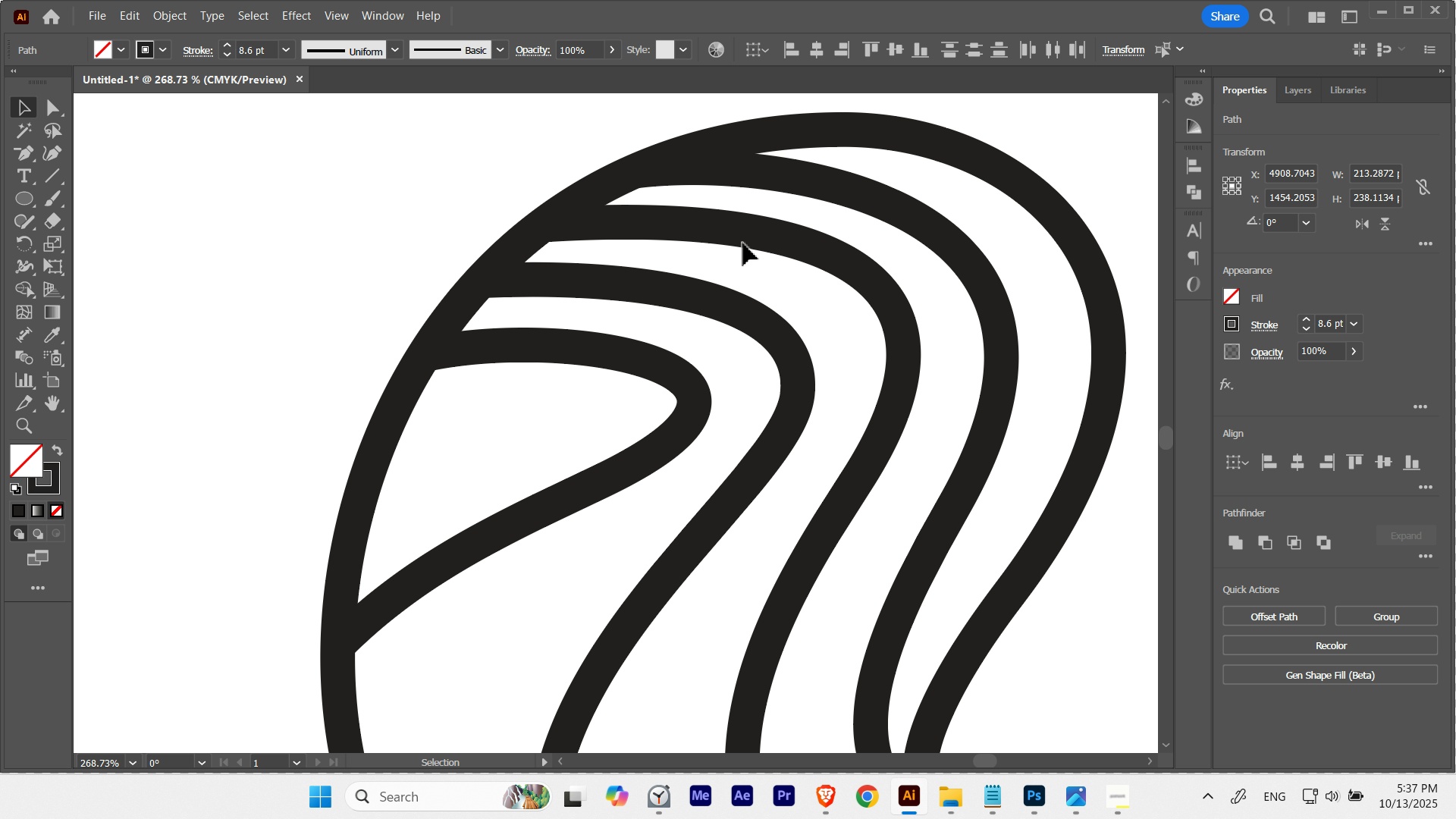 
key(A)
 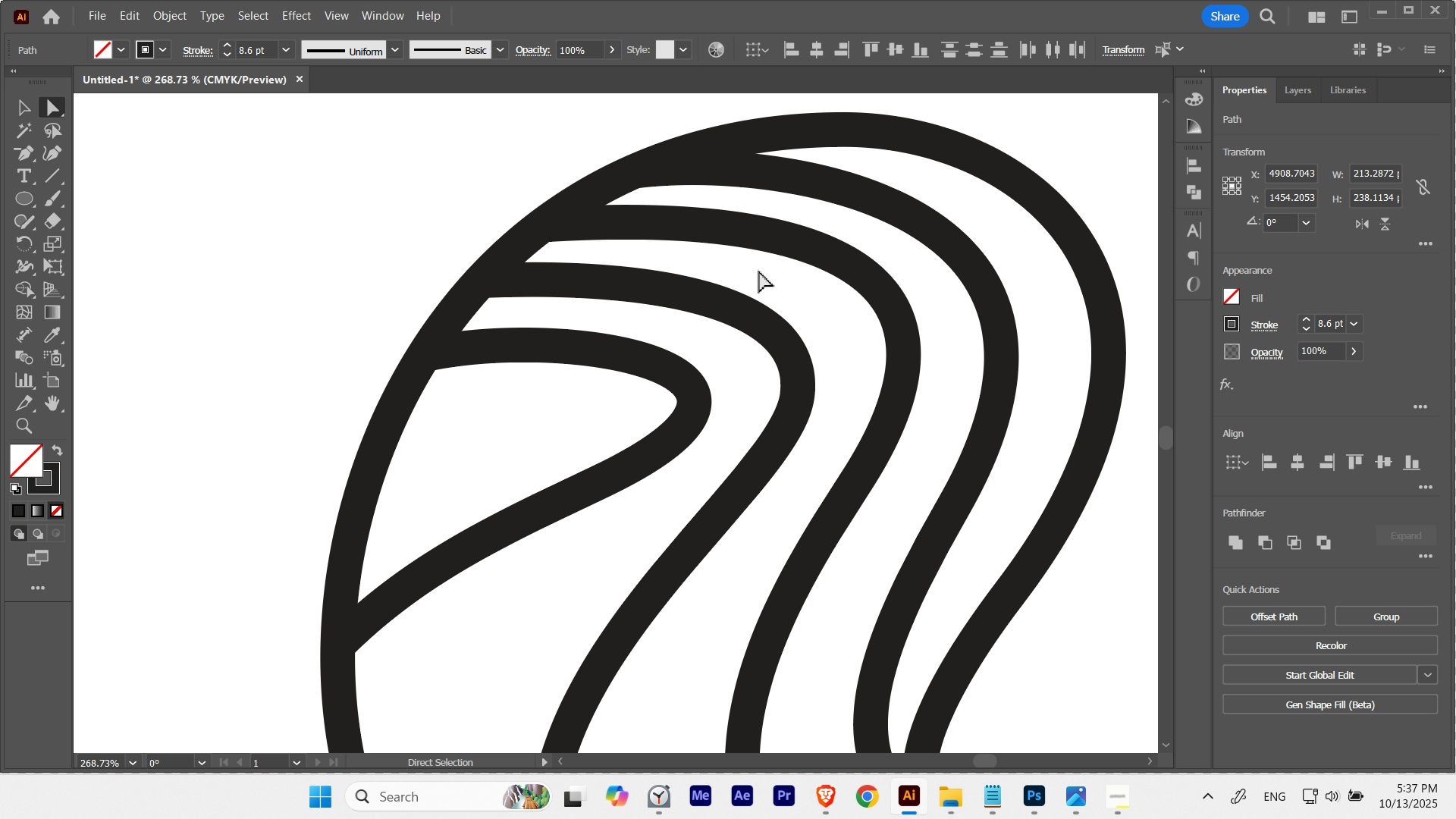 
key(Control+ControlLeft)
 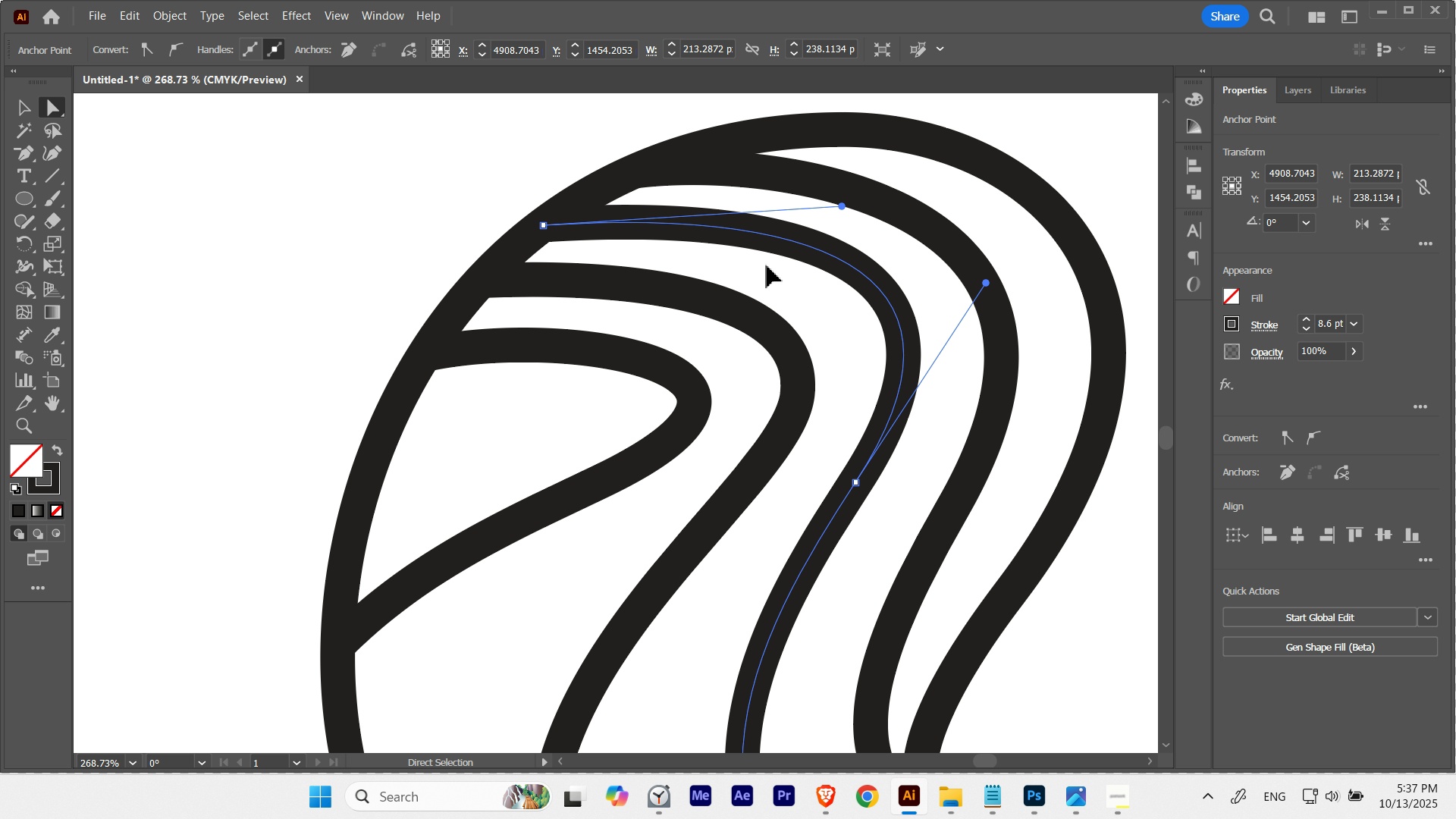 
key(Control+H)
 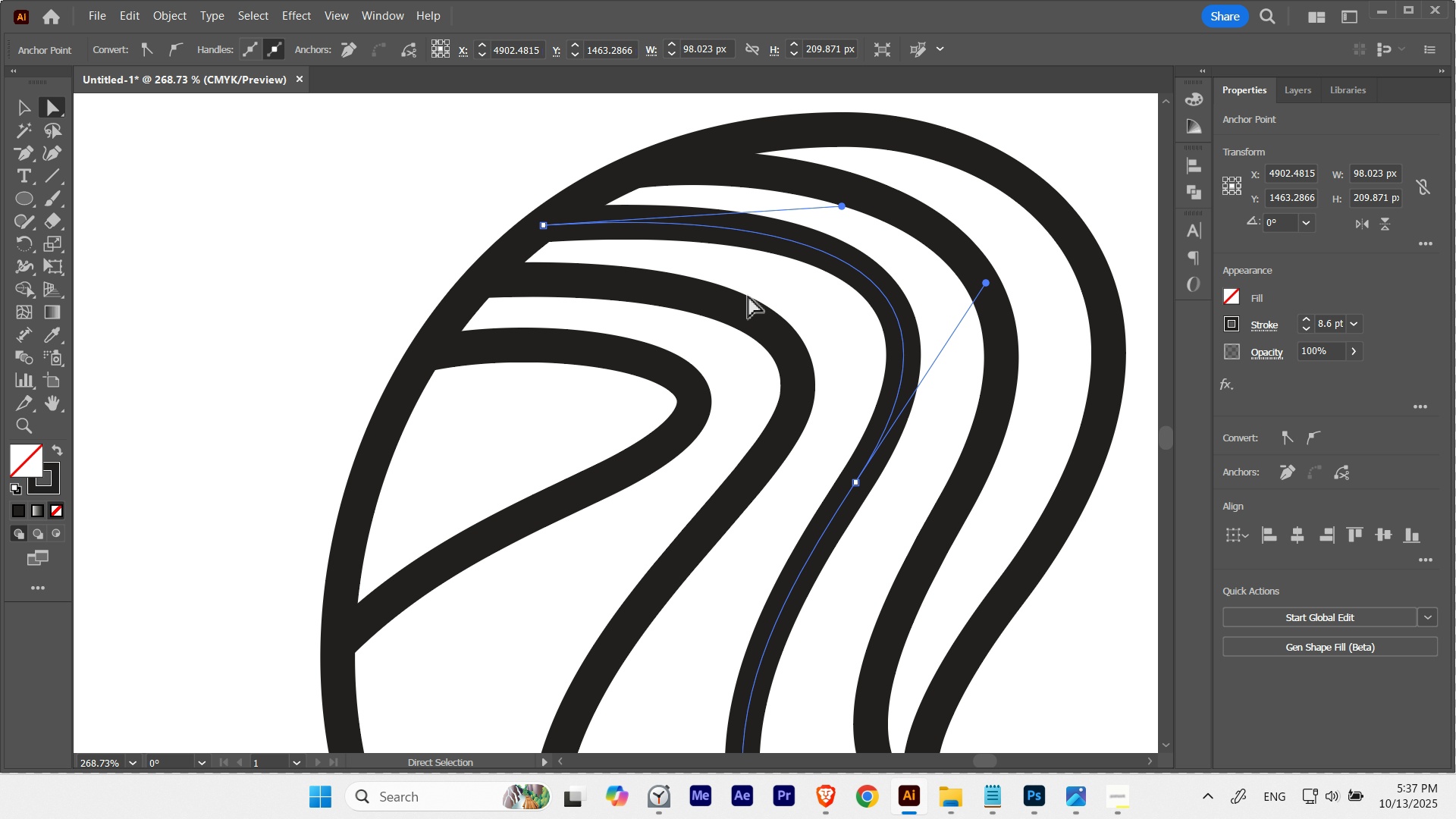 
left_click([800, 312])
 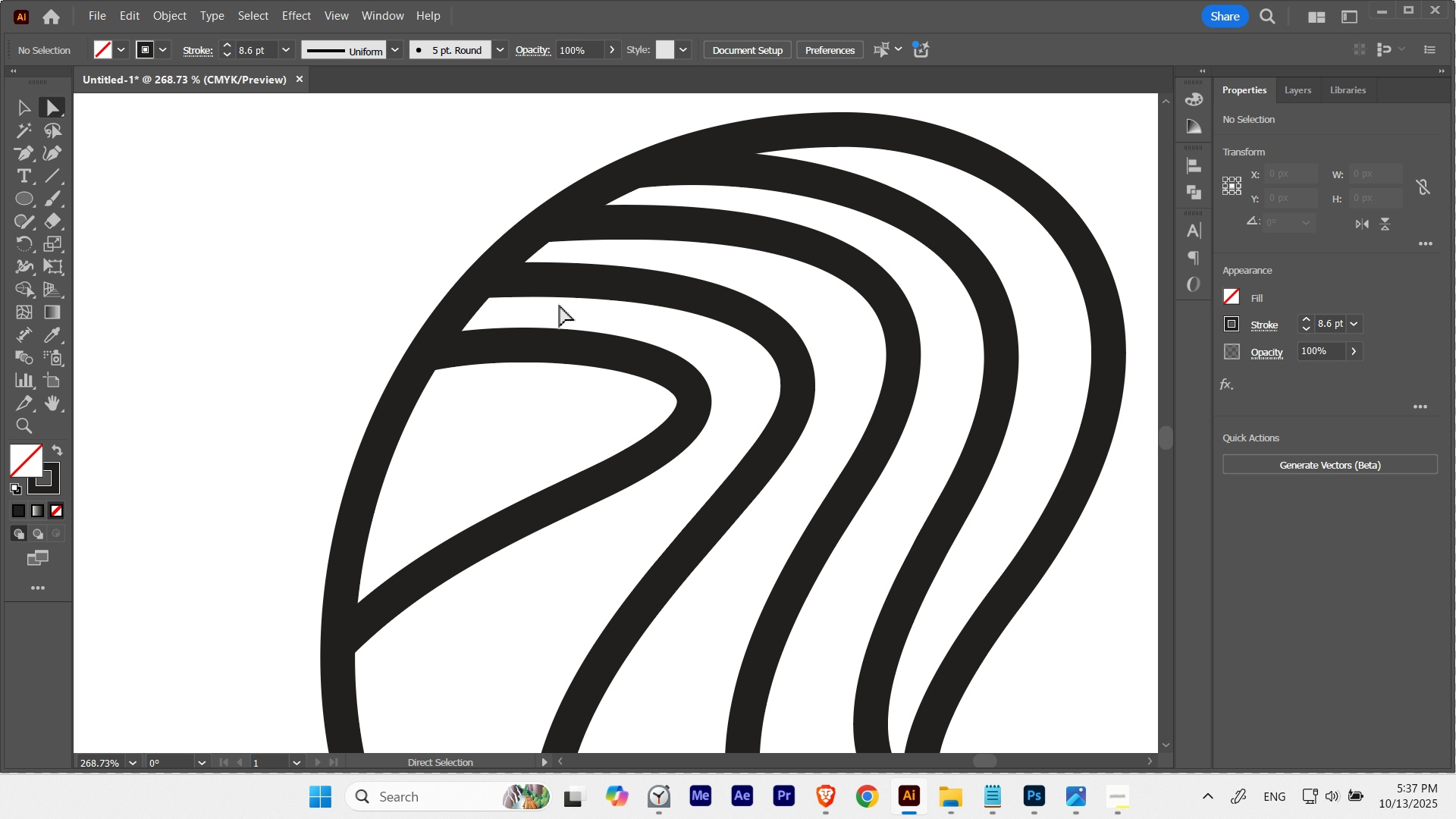 
key(Control+ControlLeft)
 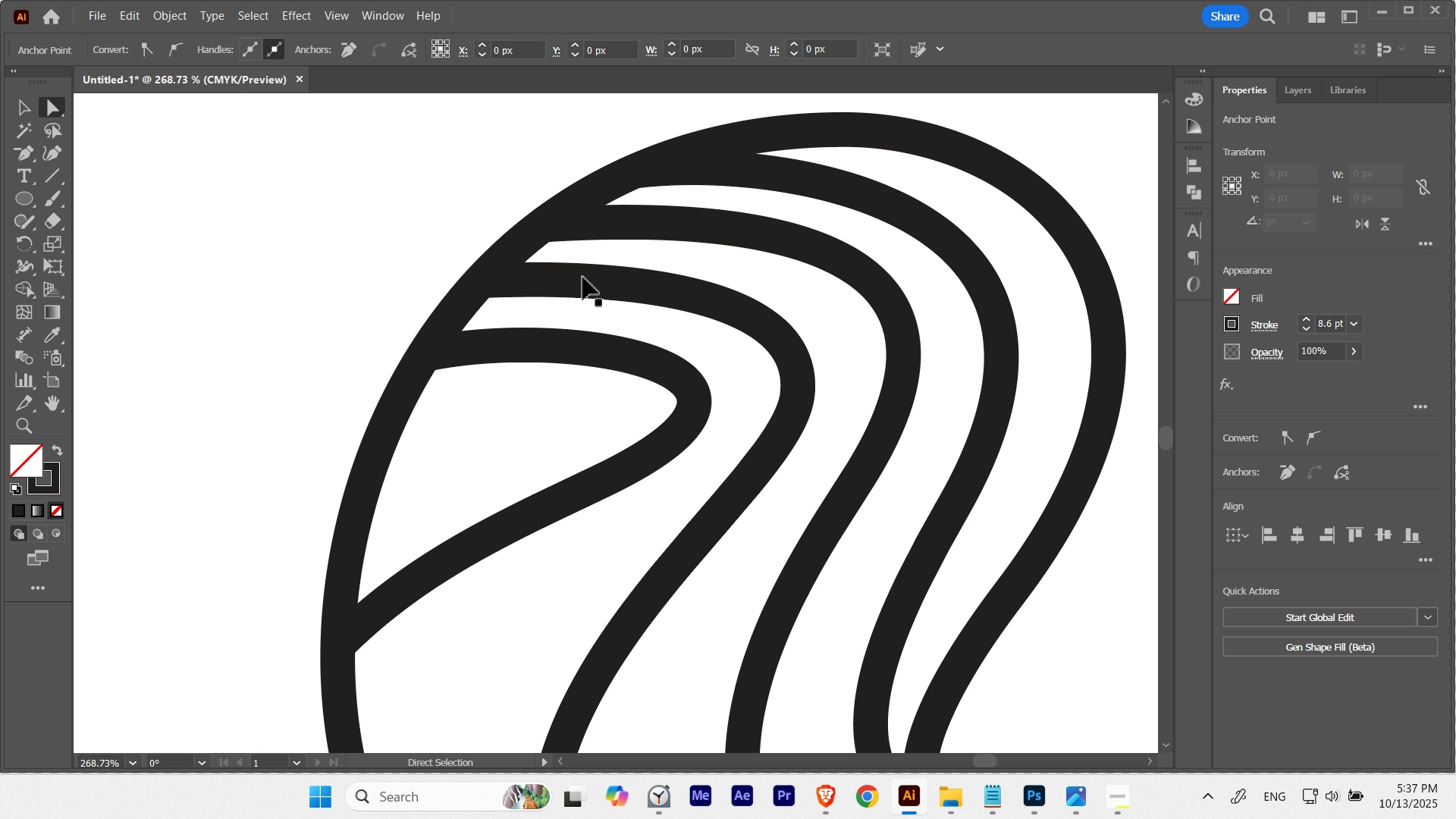 
key(Control+H)
 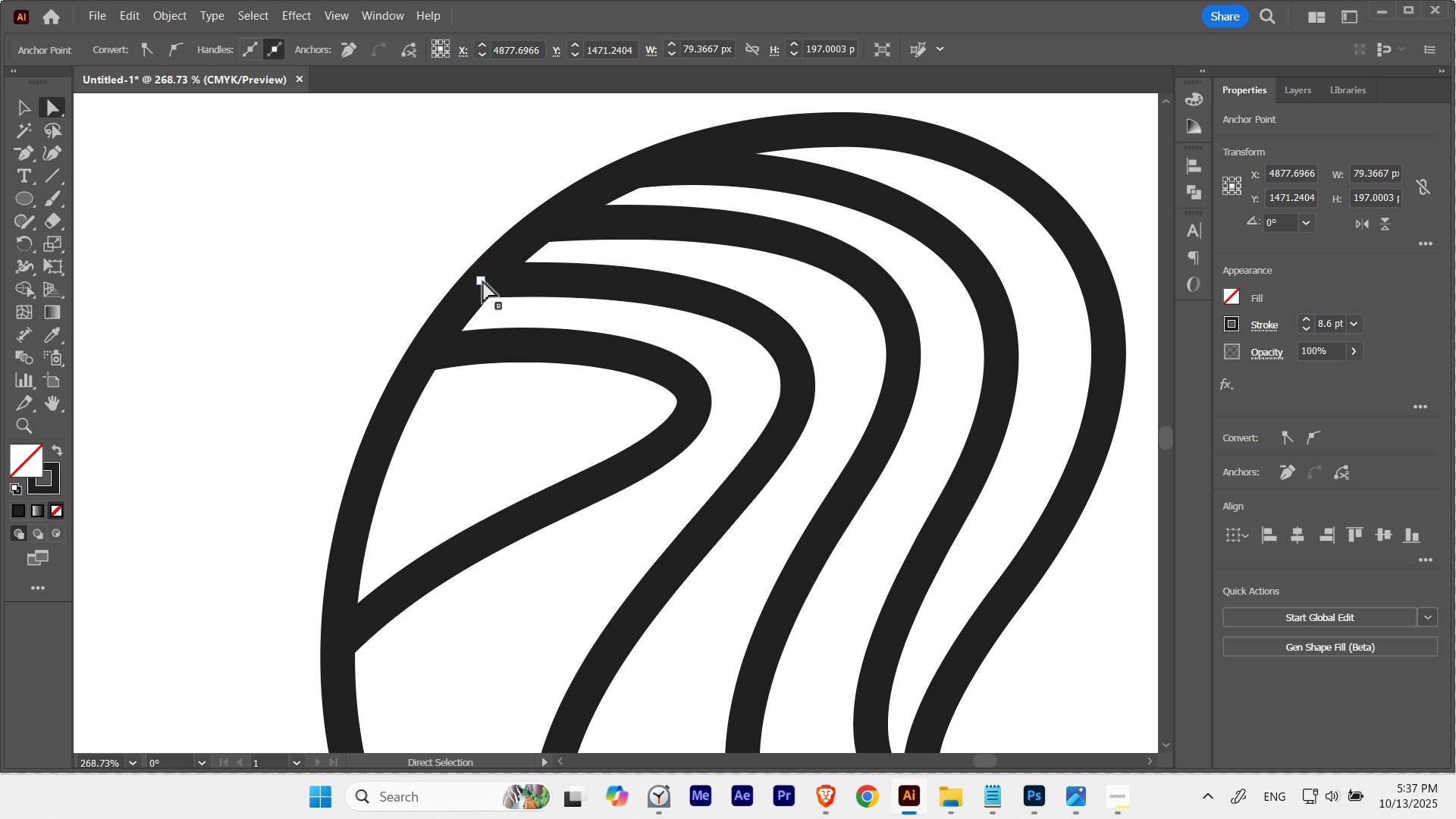 
left_click([483, 280])
 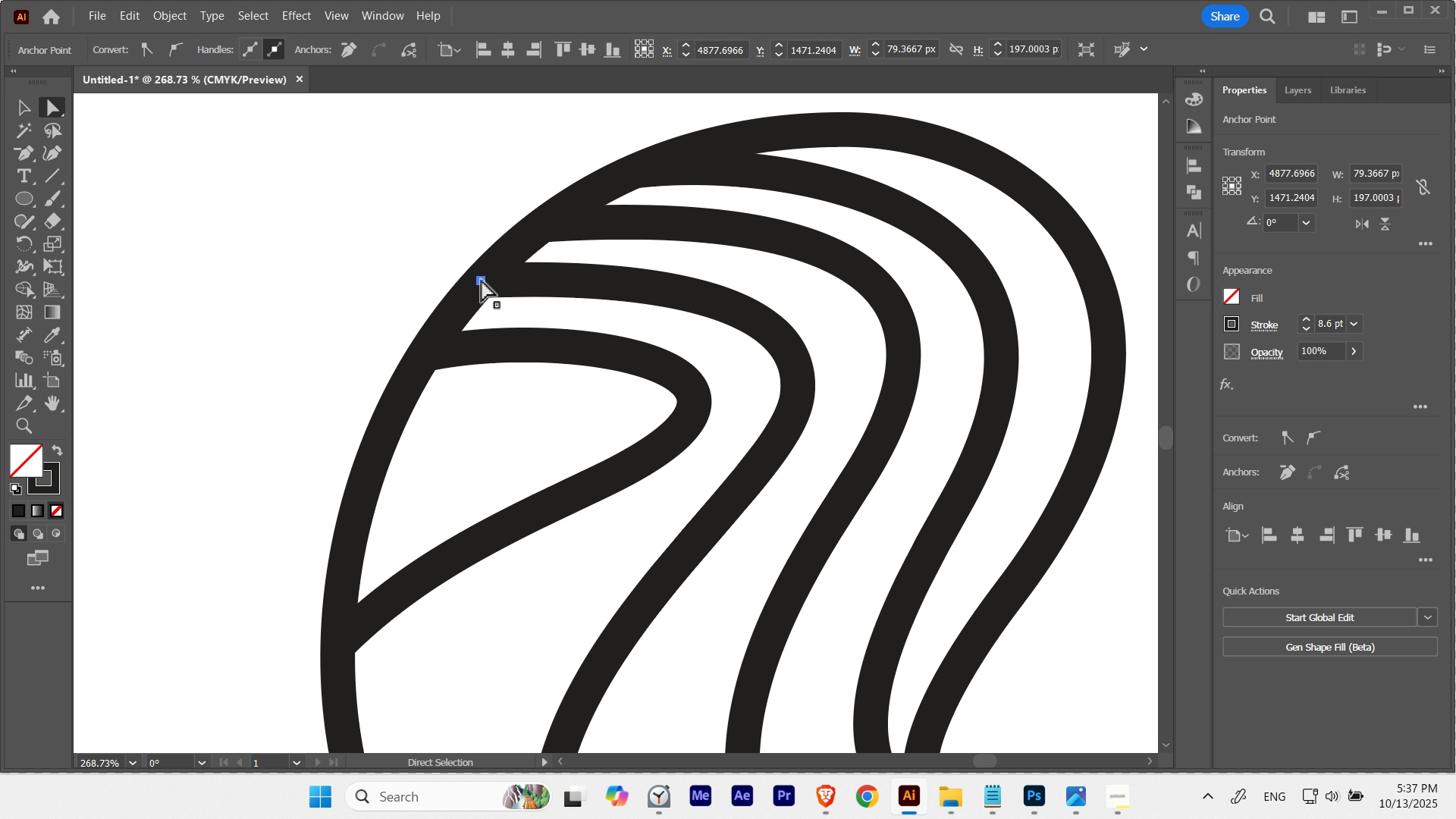 
hold_key(key=ControlLeft, duration=0.45)
 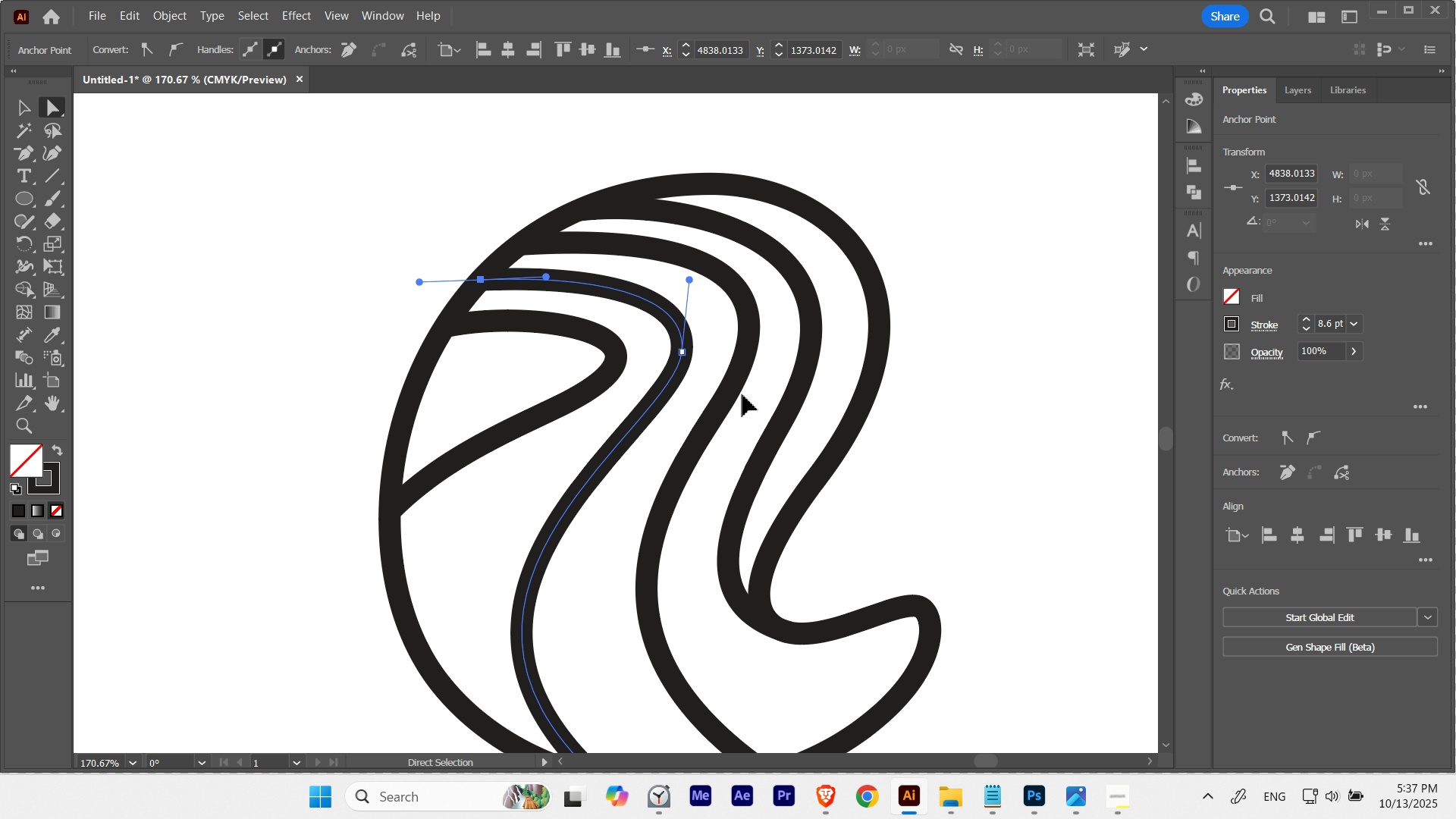 
hold_key(key=Space, duration=0.44)
 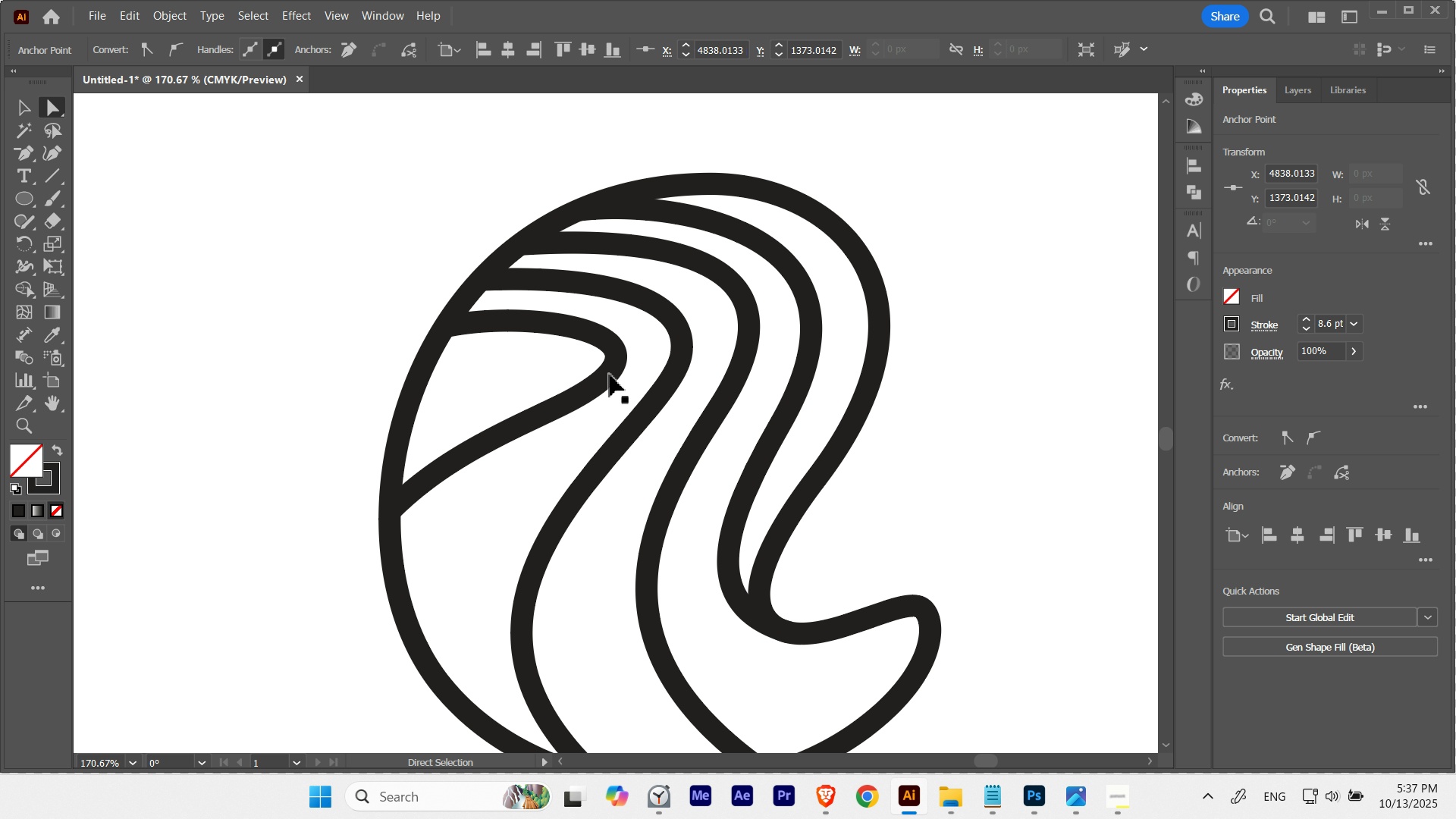 
key(Control+ControlLeft)
 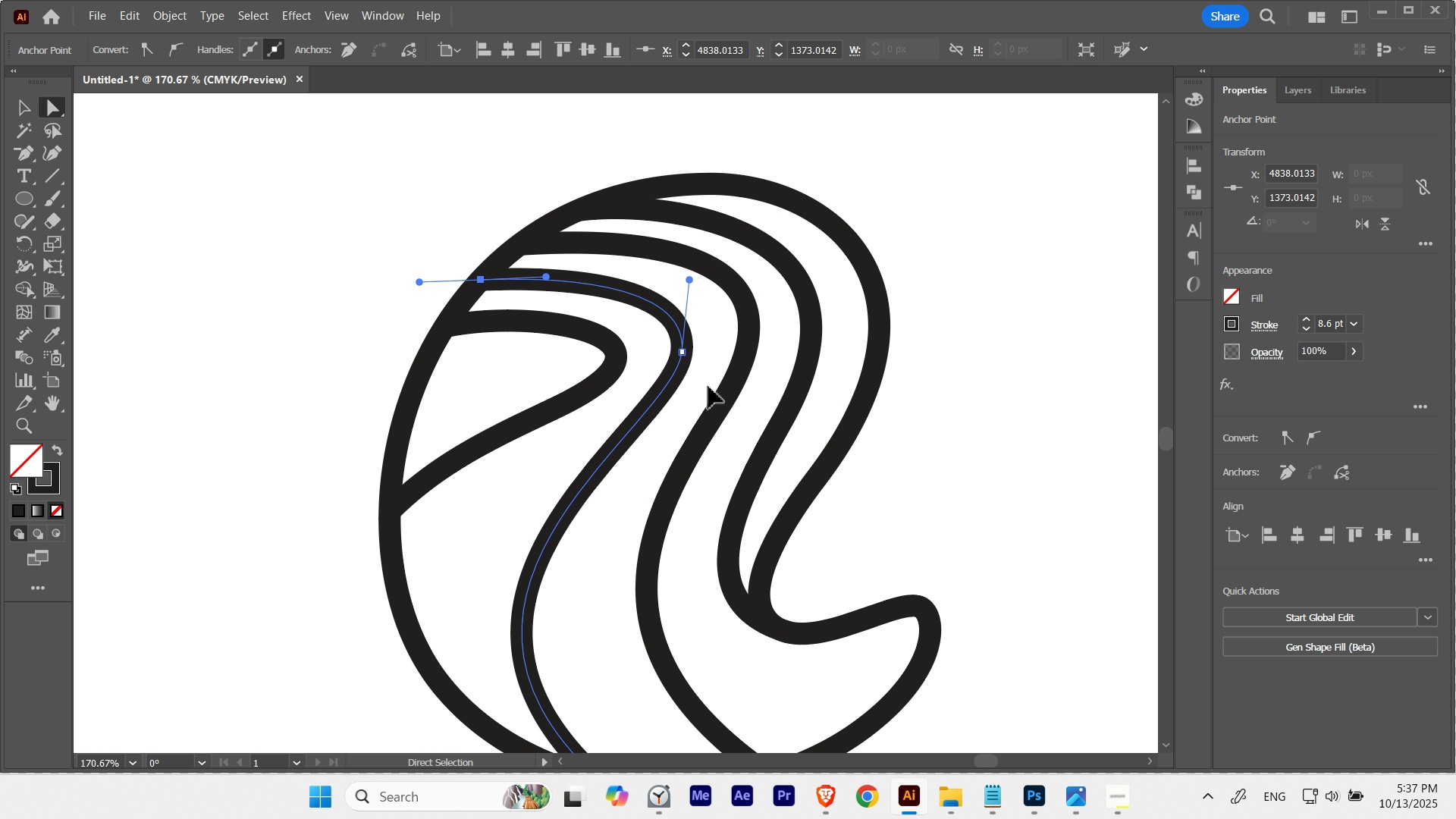 
key(Control+H)
 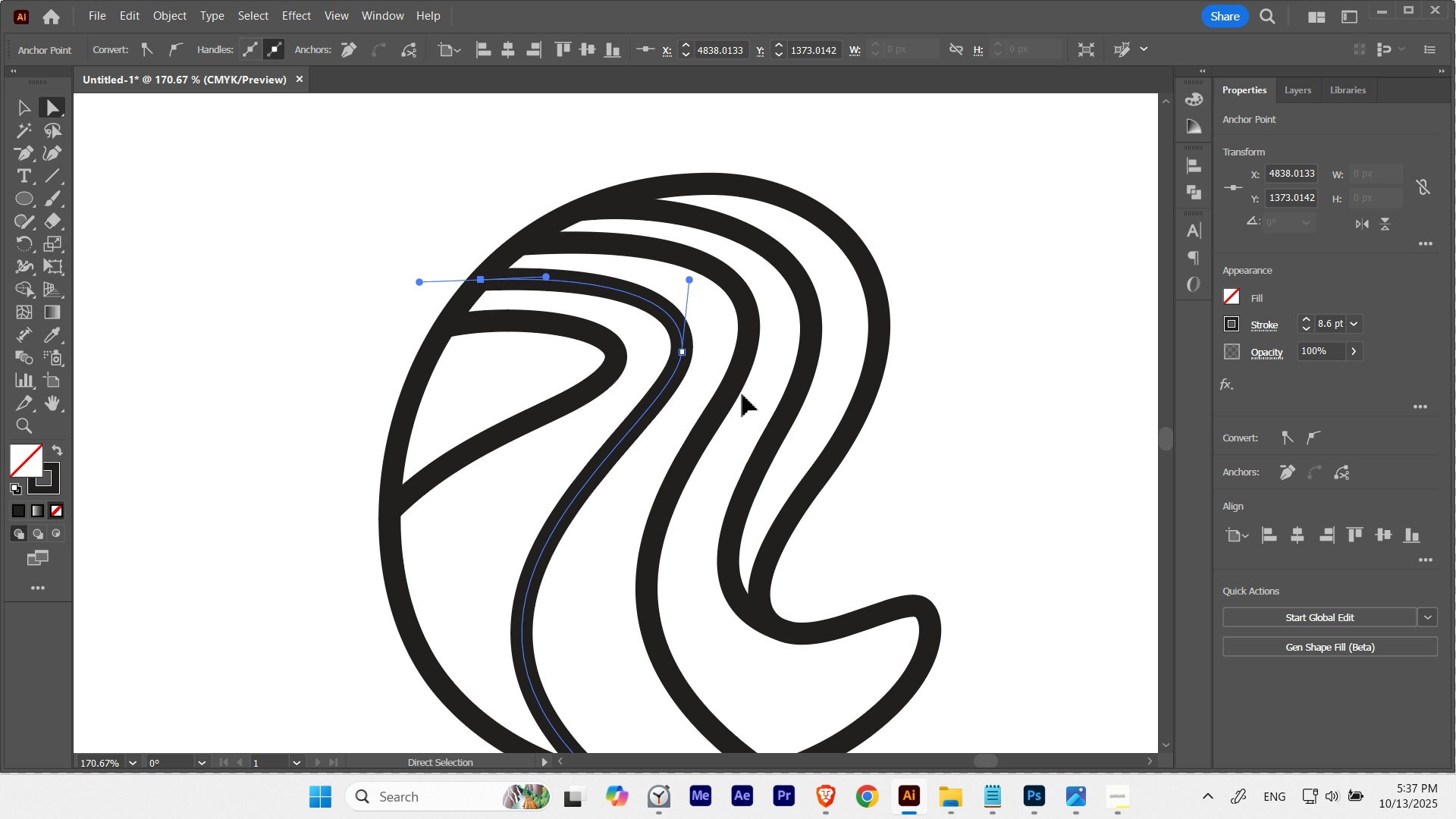 
key(Control+ControlLeft)
 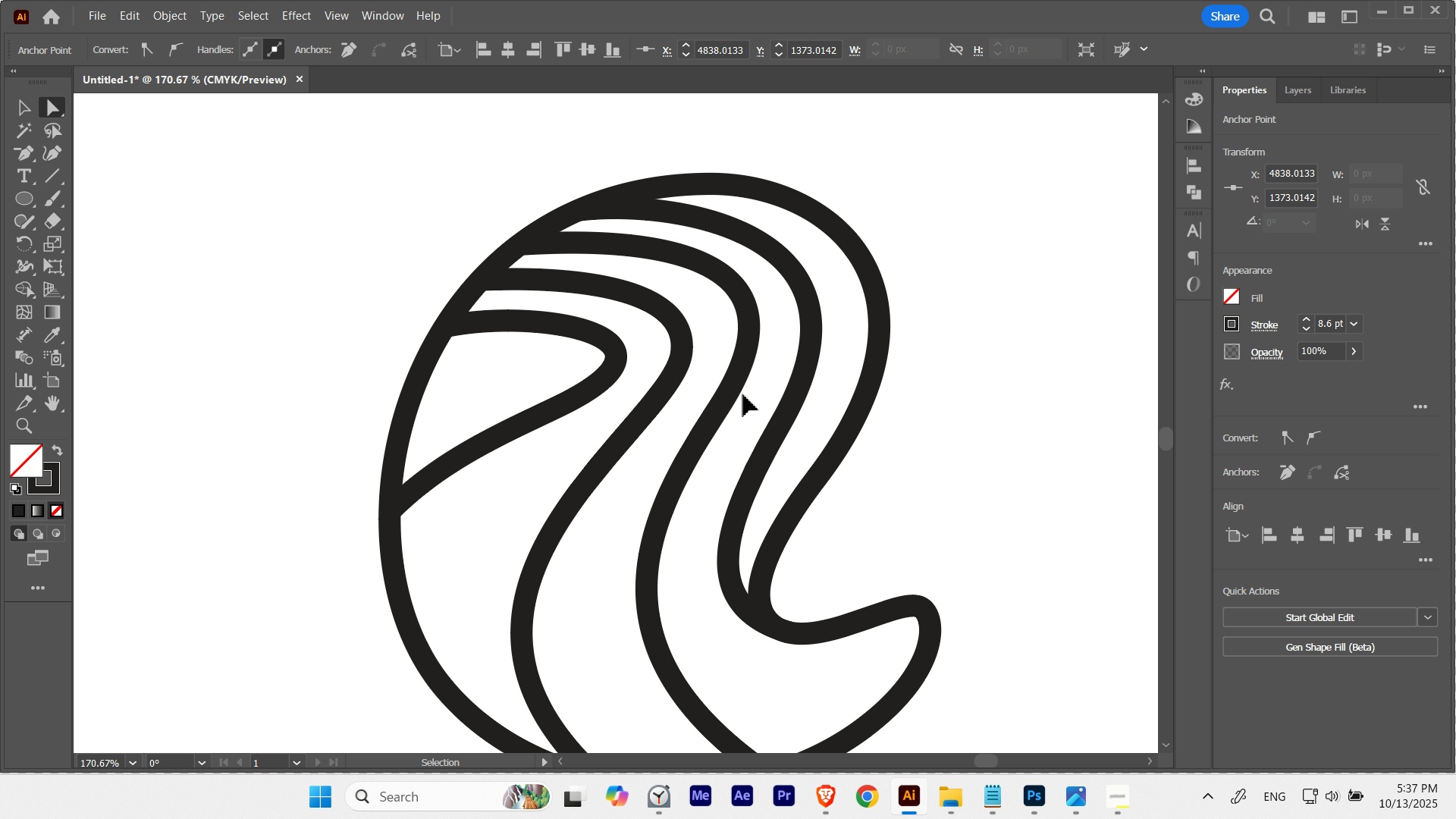 
key(Control+H)
 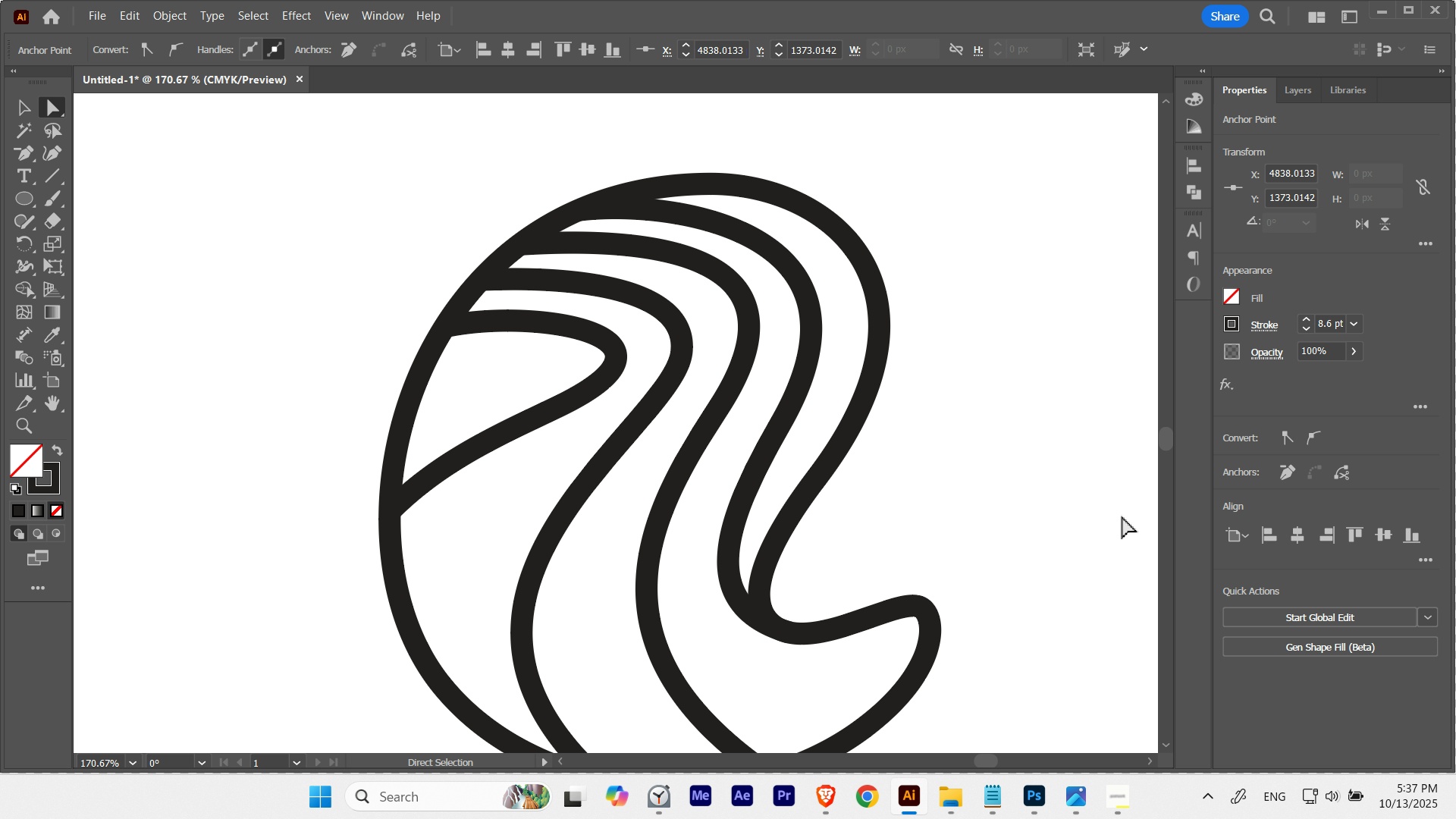 
key(ArrowDown)
 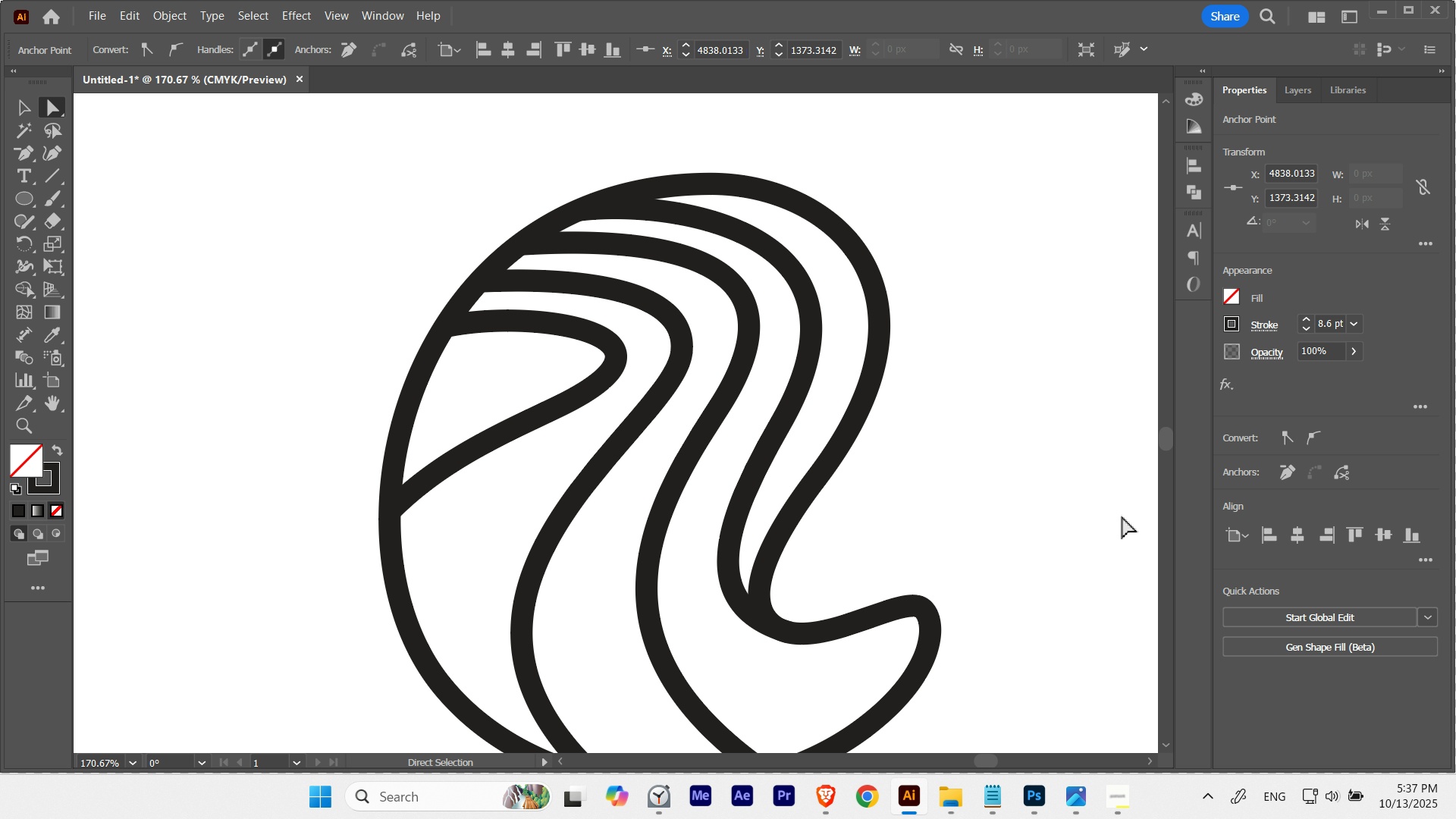 
key(ArrowDown)
 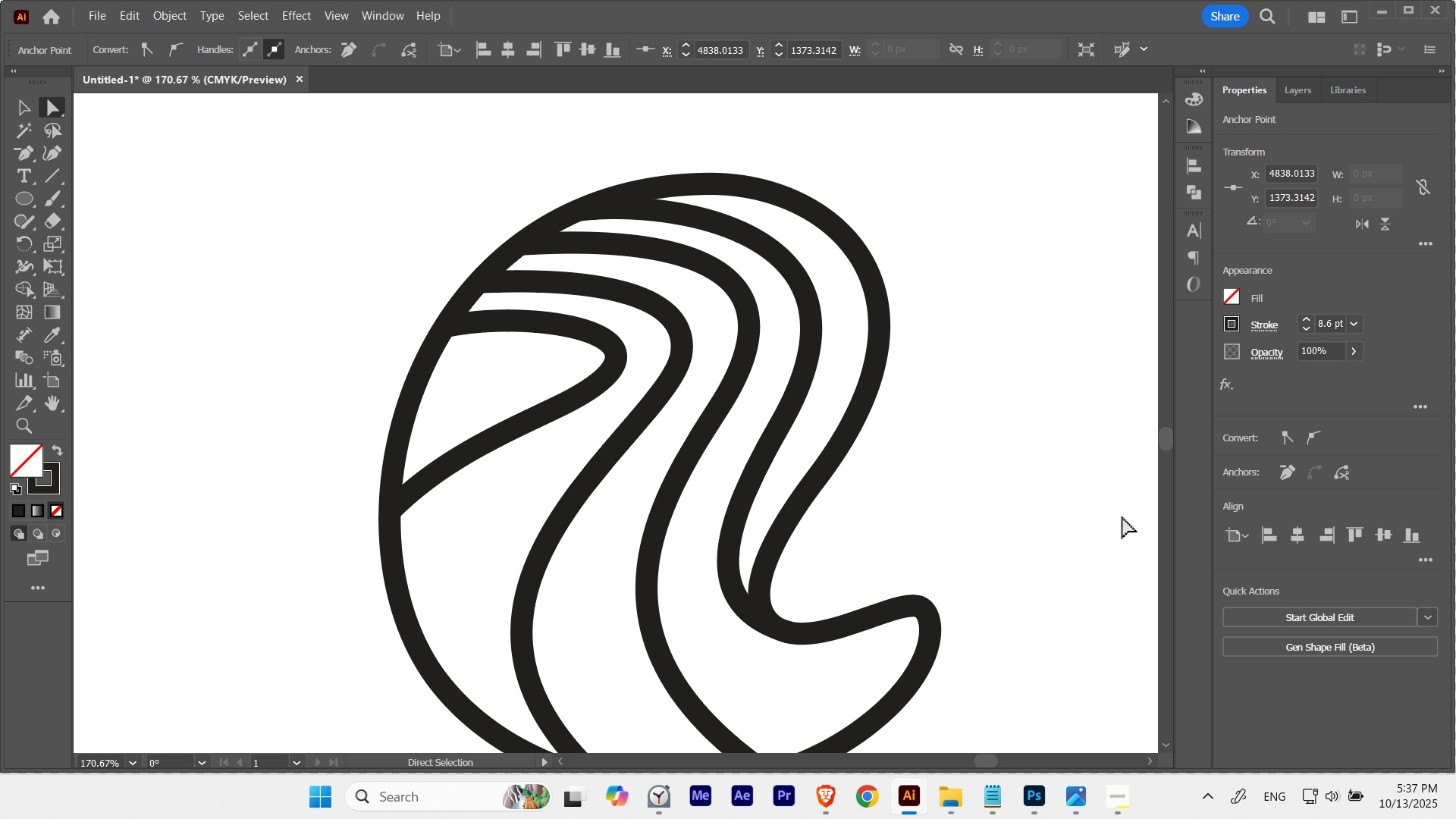 
key(ArrowDown)
 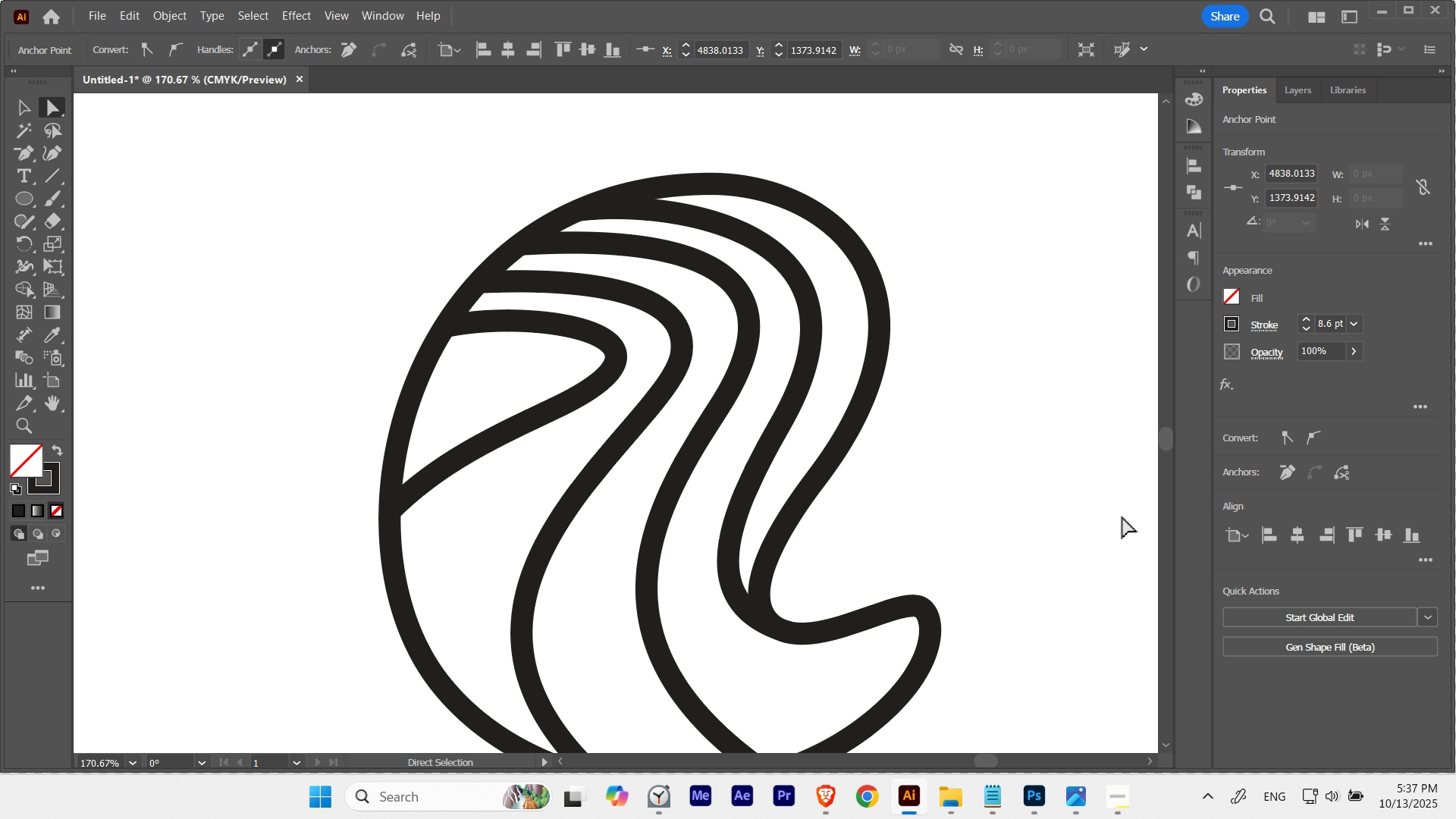 
key(ArrowDown)
 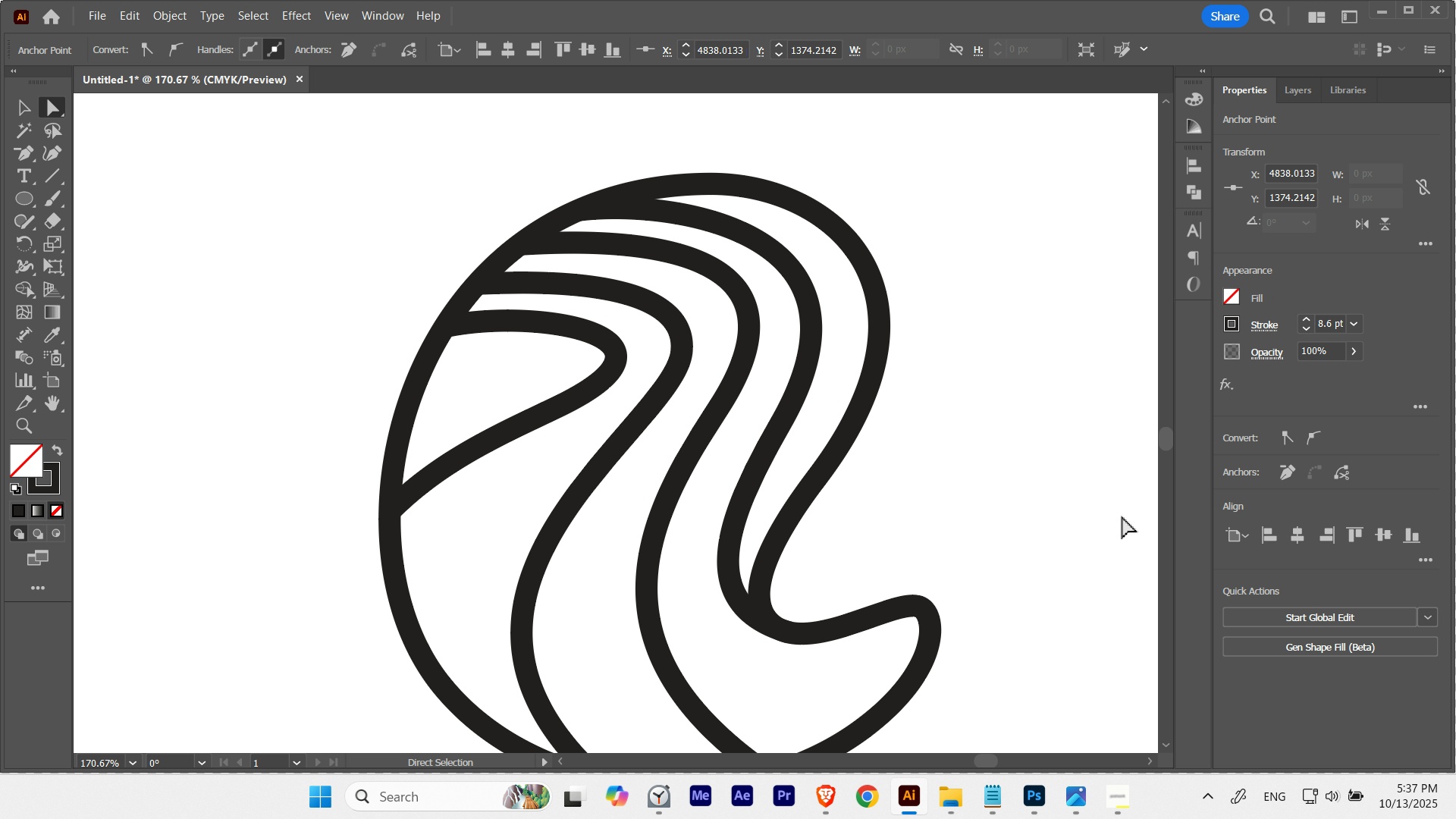 
key(ArrowDown)
 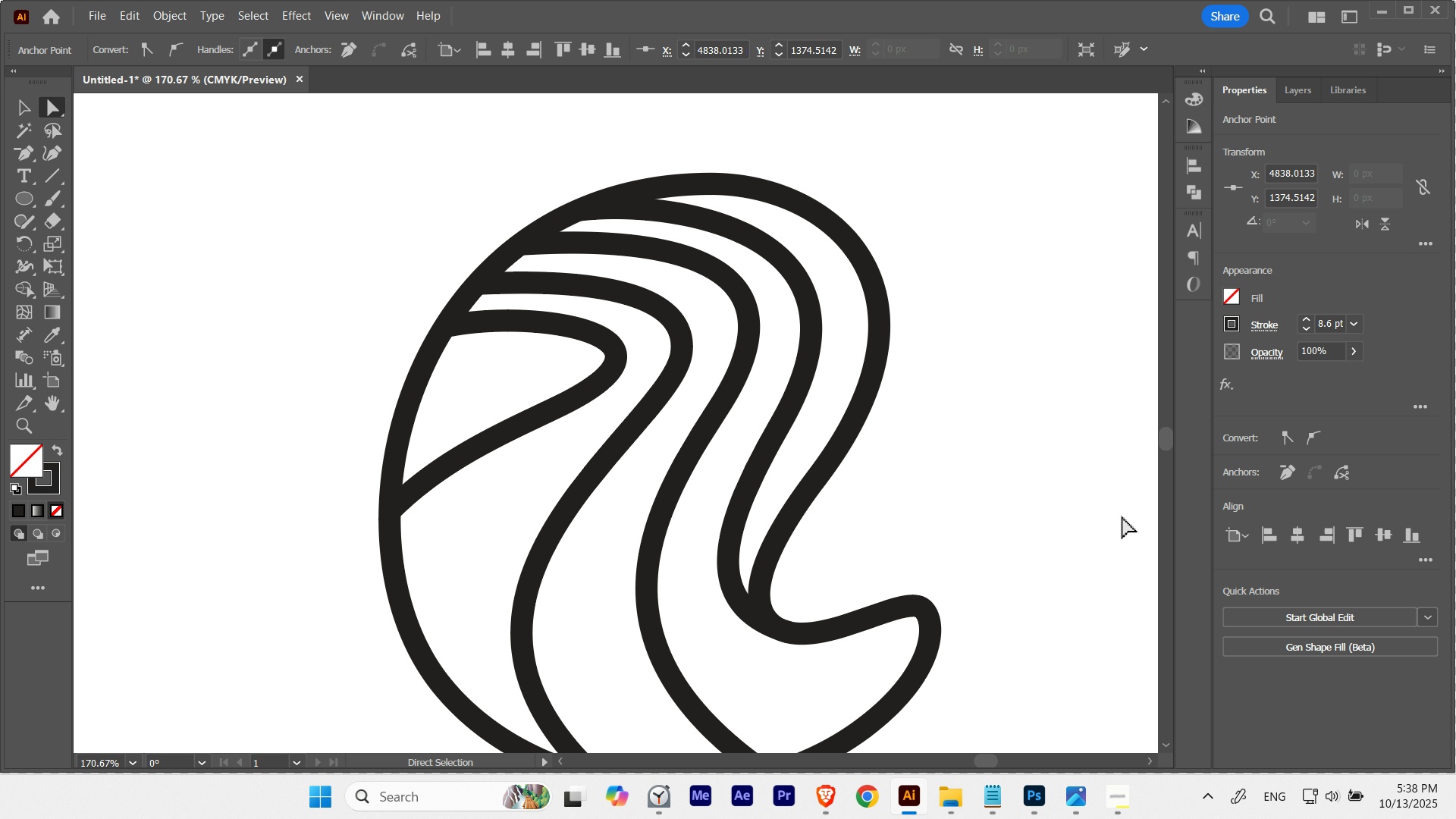 
key(ArrowUp)
 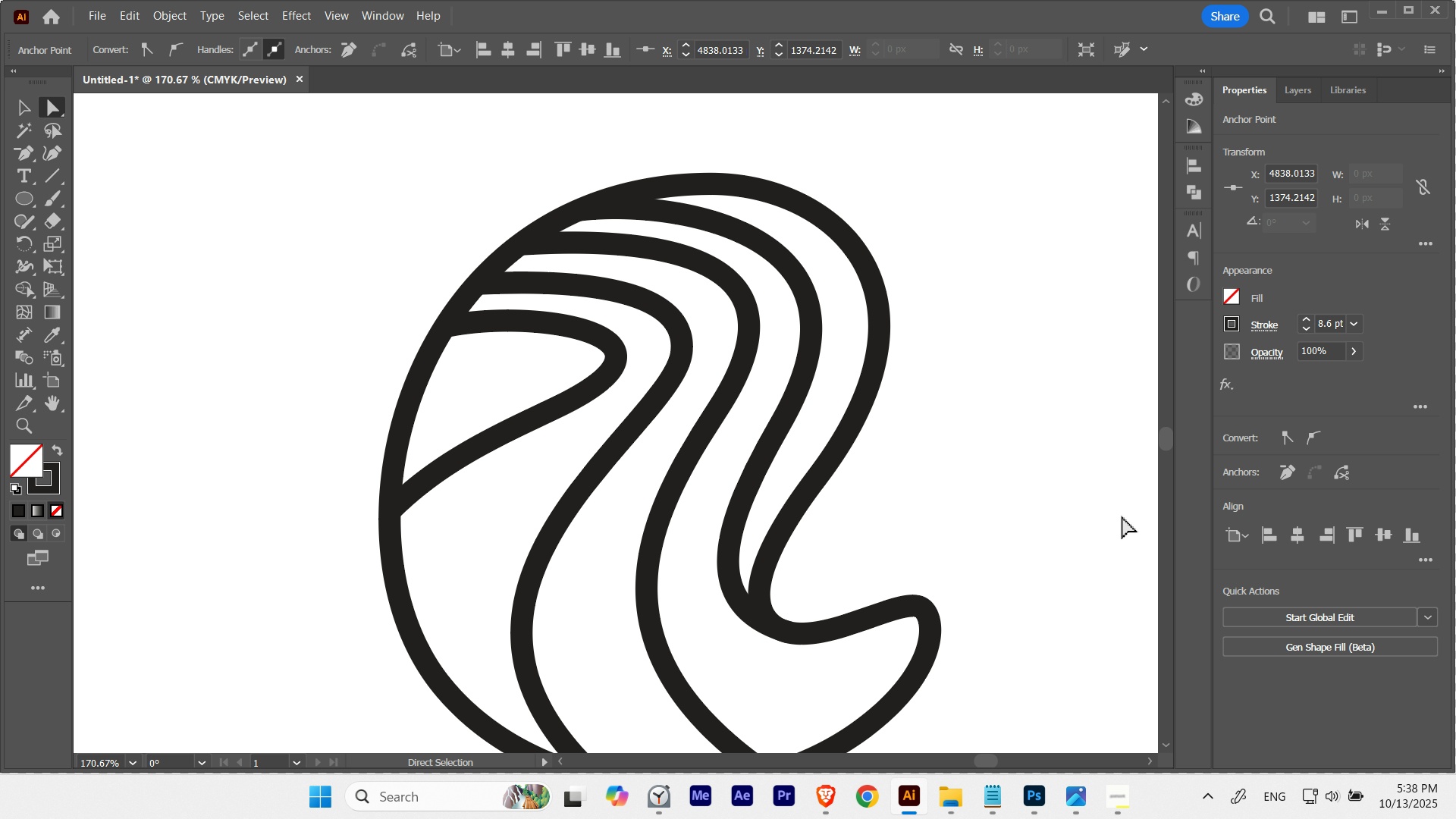 
key(ArrowDown)
 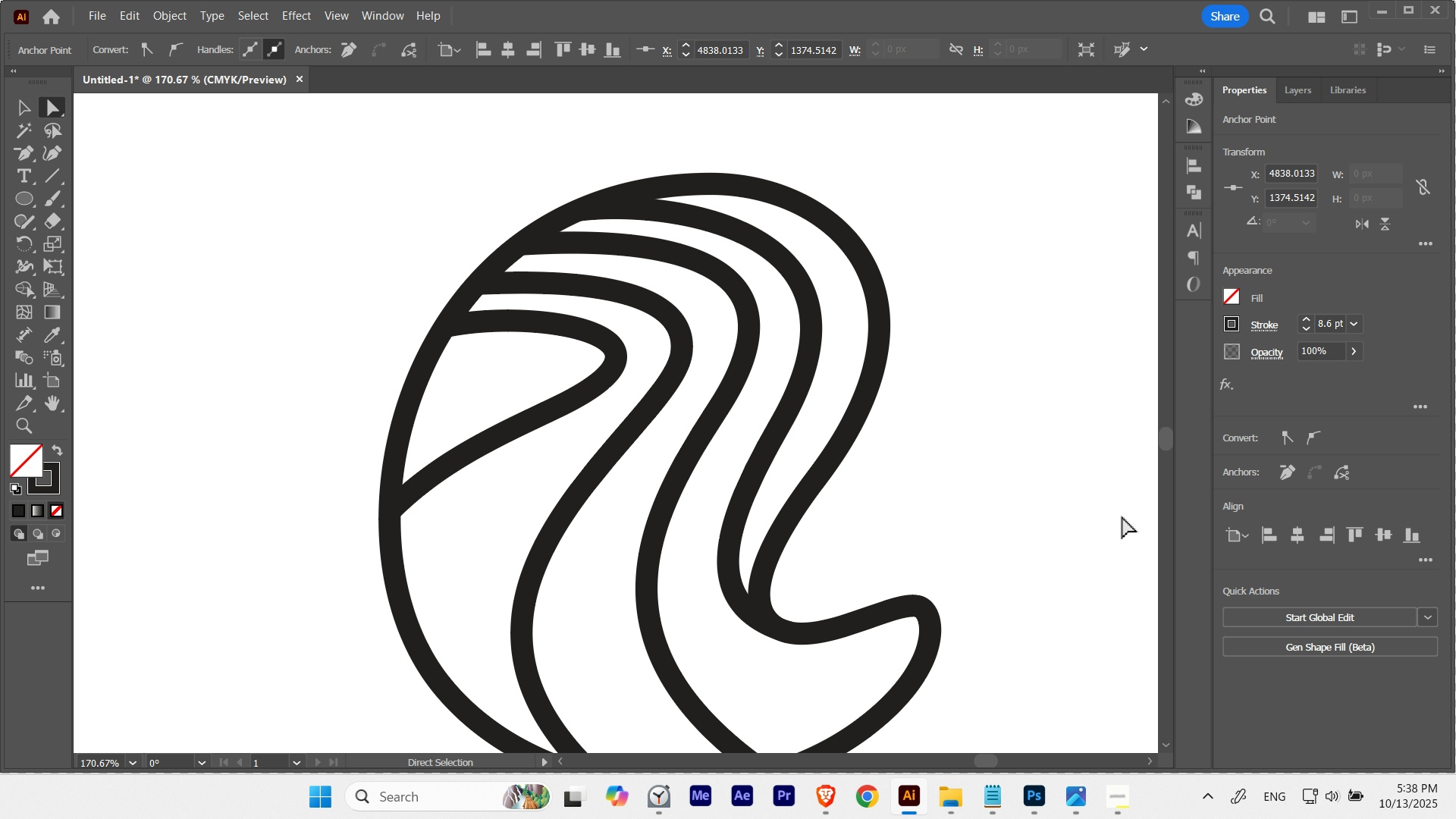 
key(ArrowUp)
 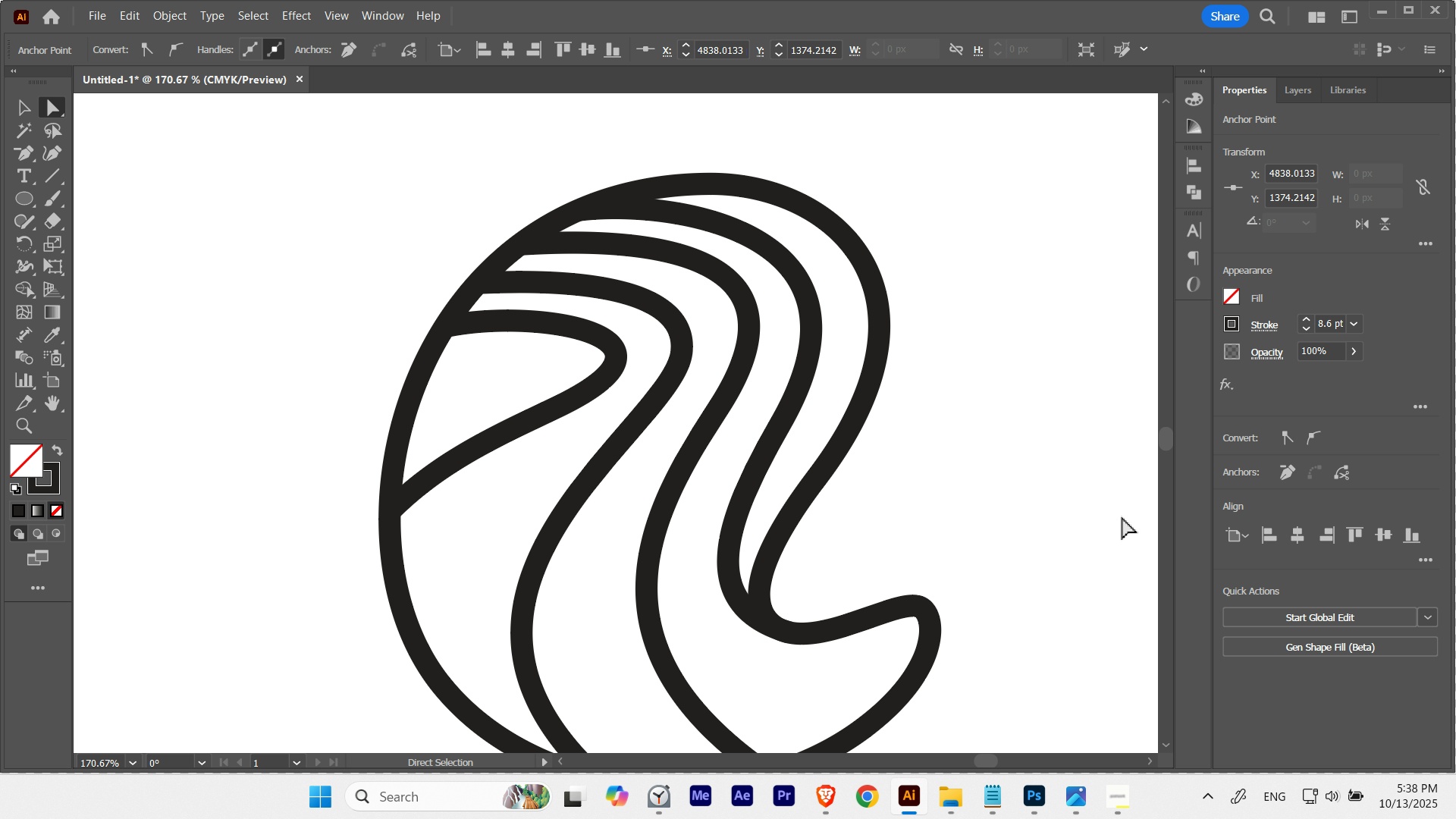 
key(A)
 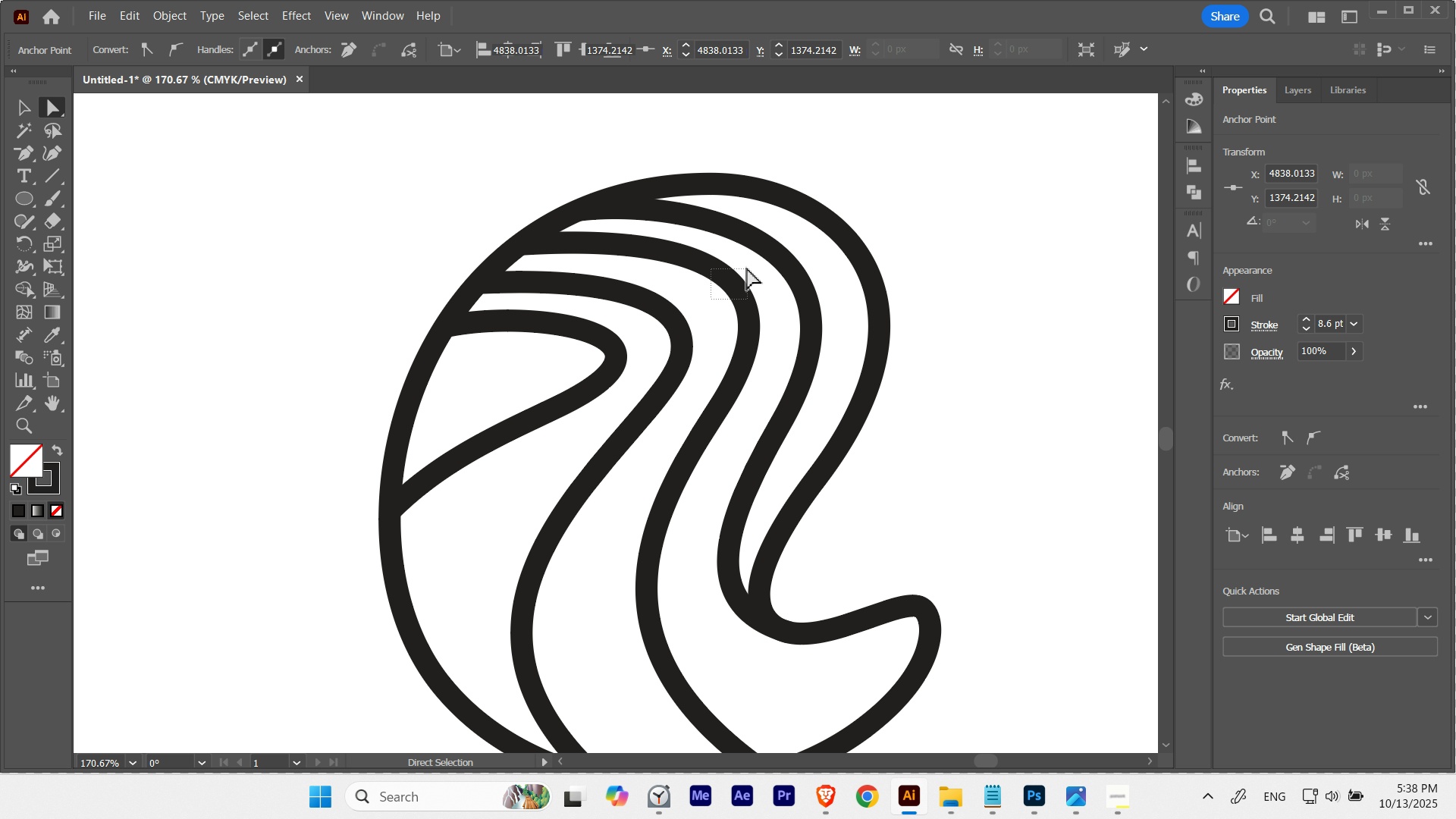 
key(Control+ControlLeft)
 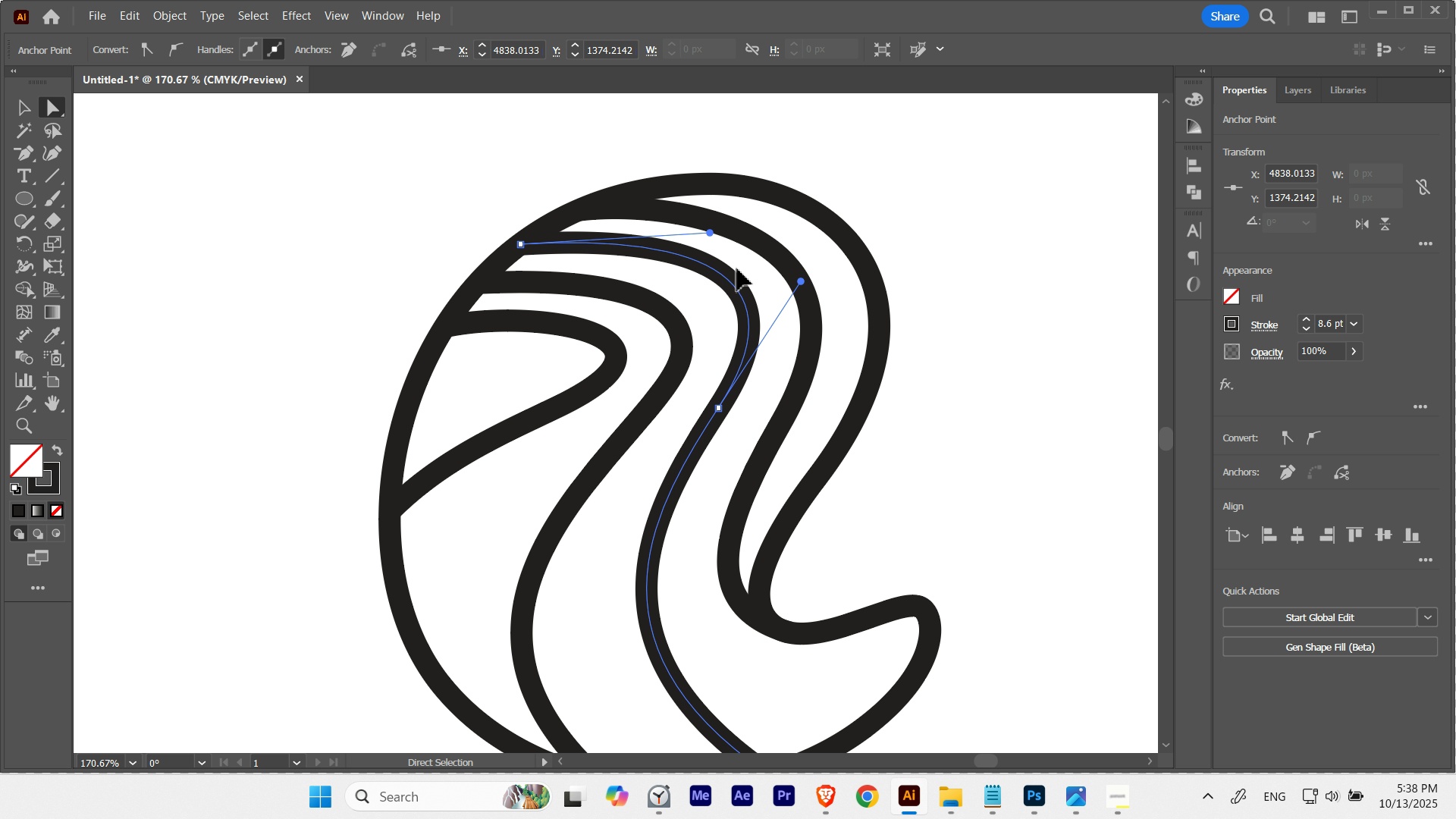 
key(Control+H)
 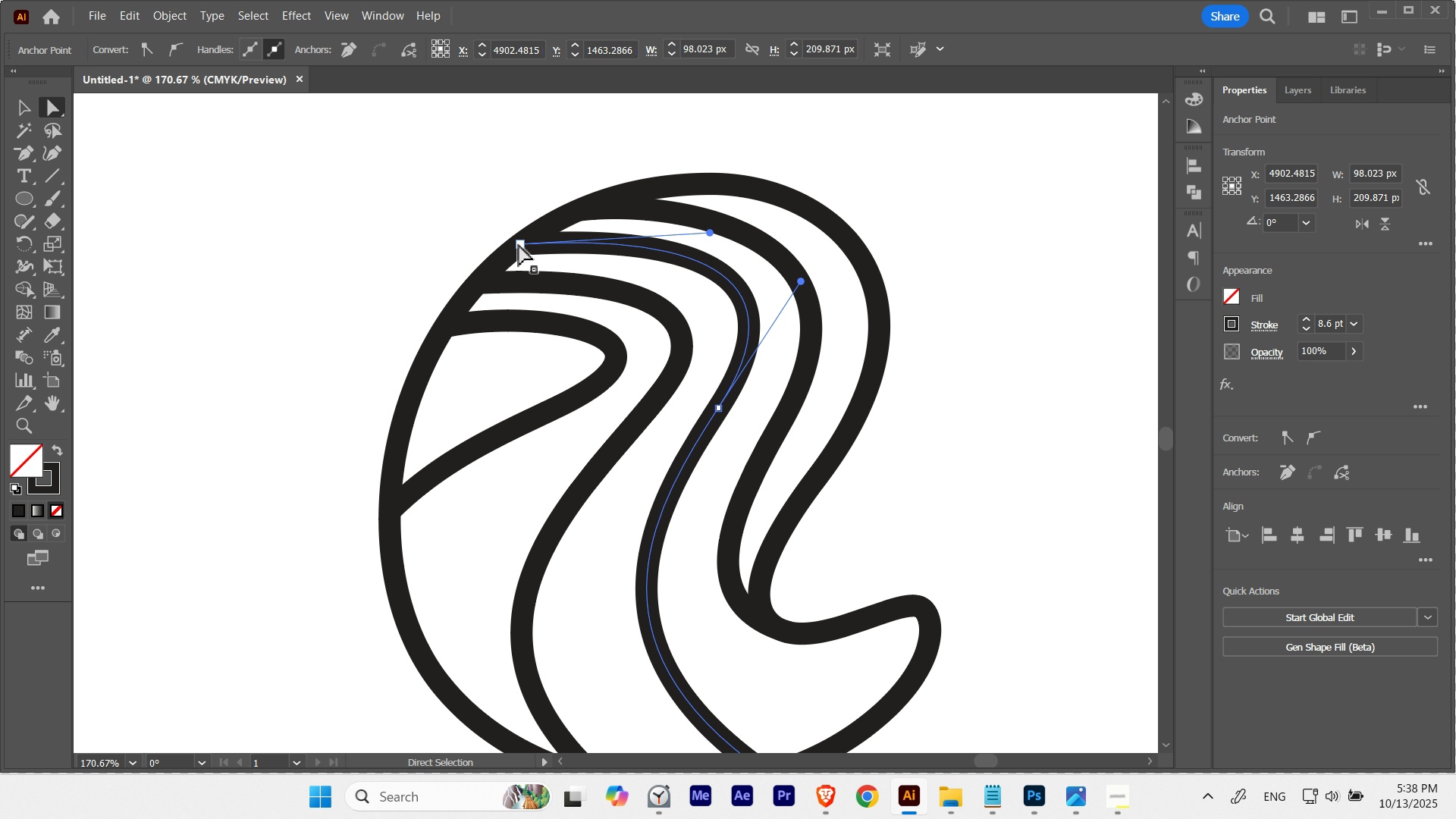 
left_click([519, 244])
 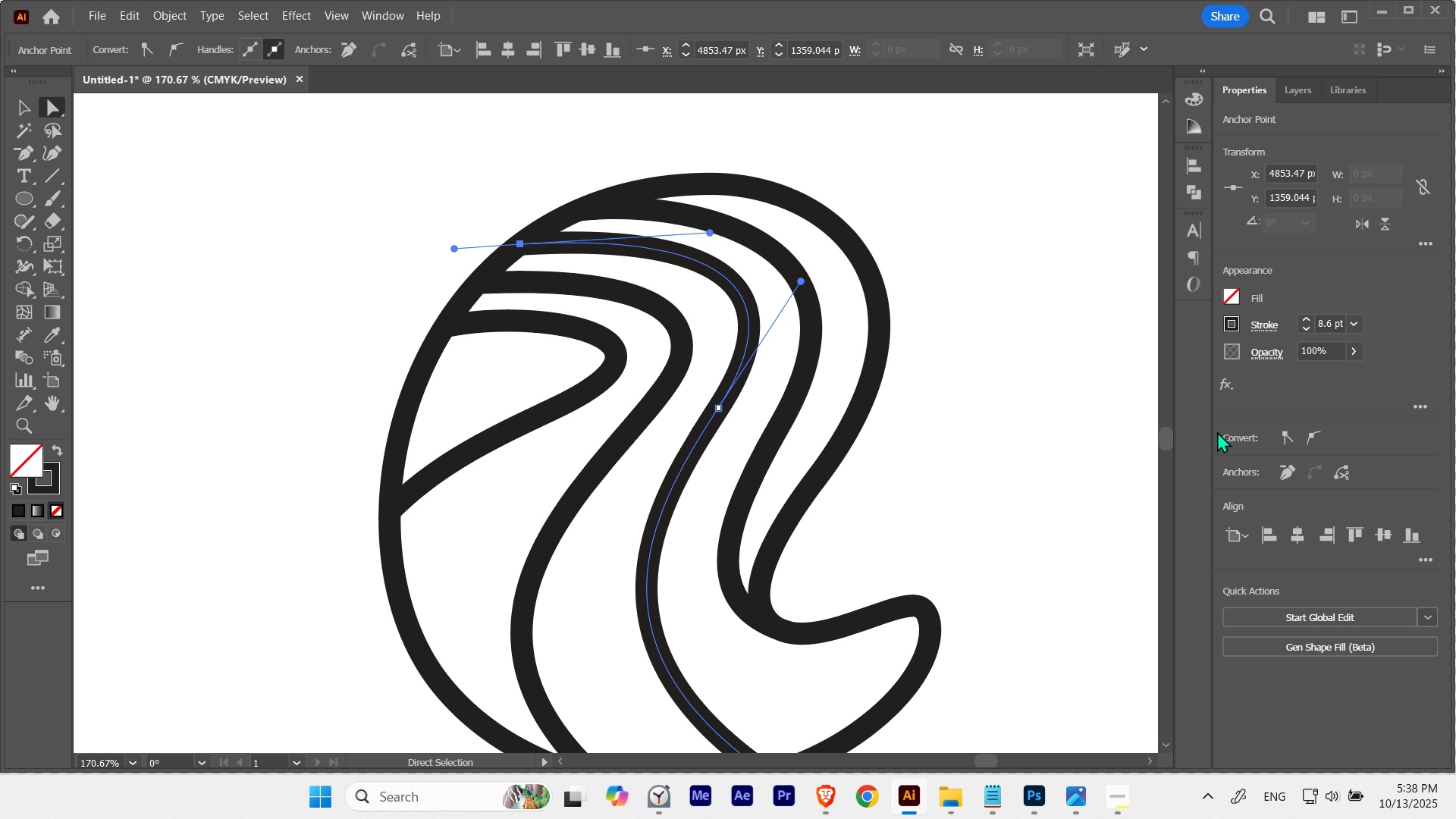 
key(Control+ControlLeft)
 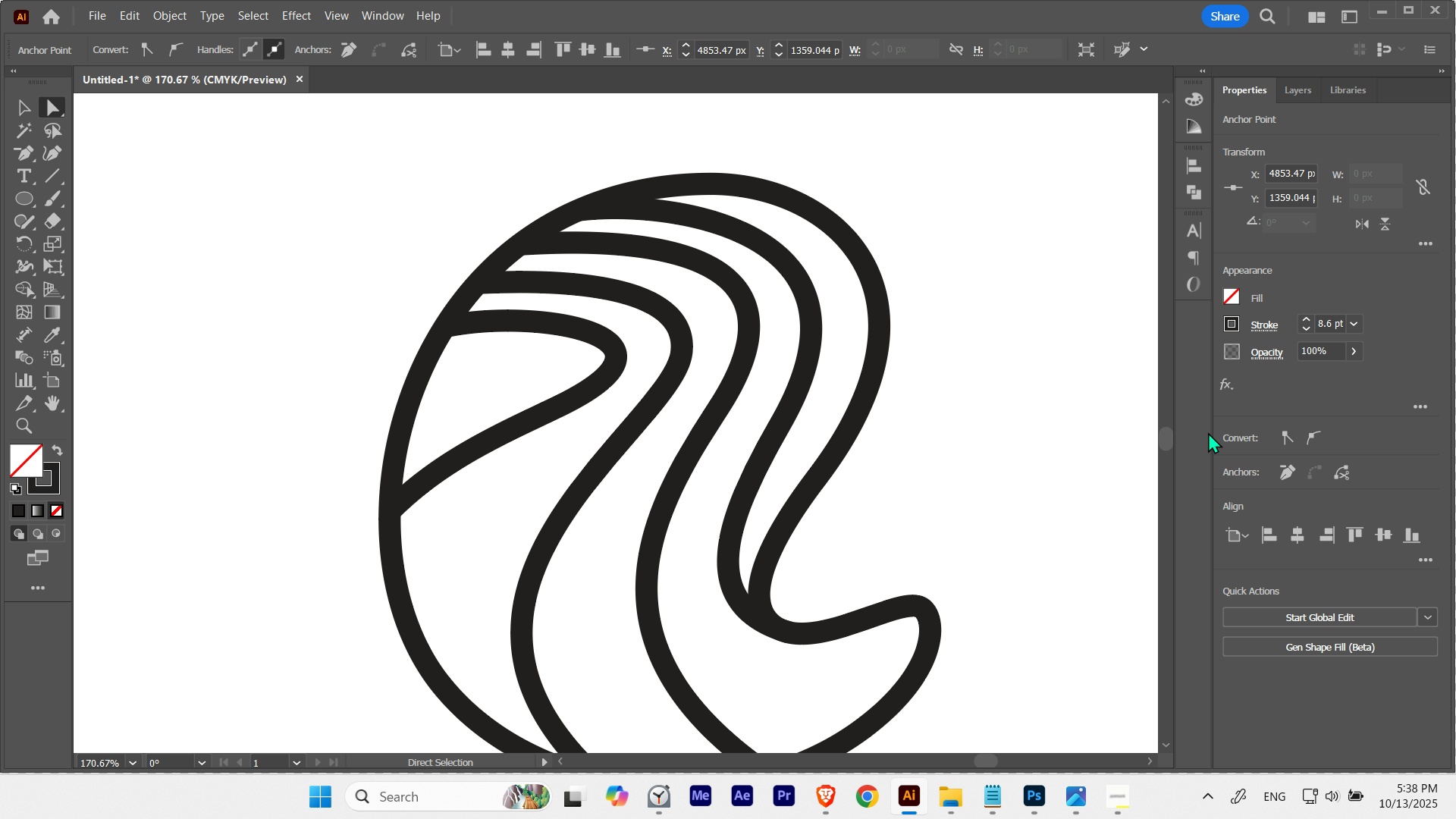 
key(Control+H)
 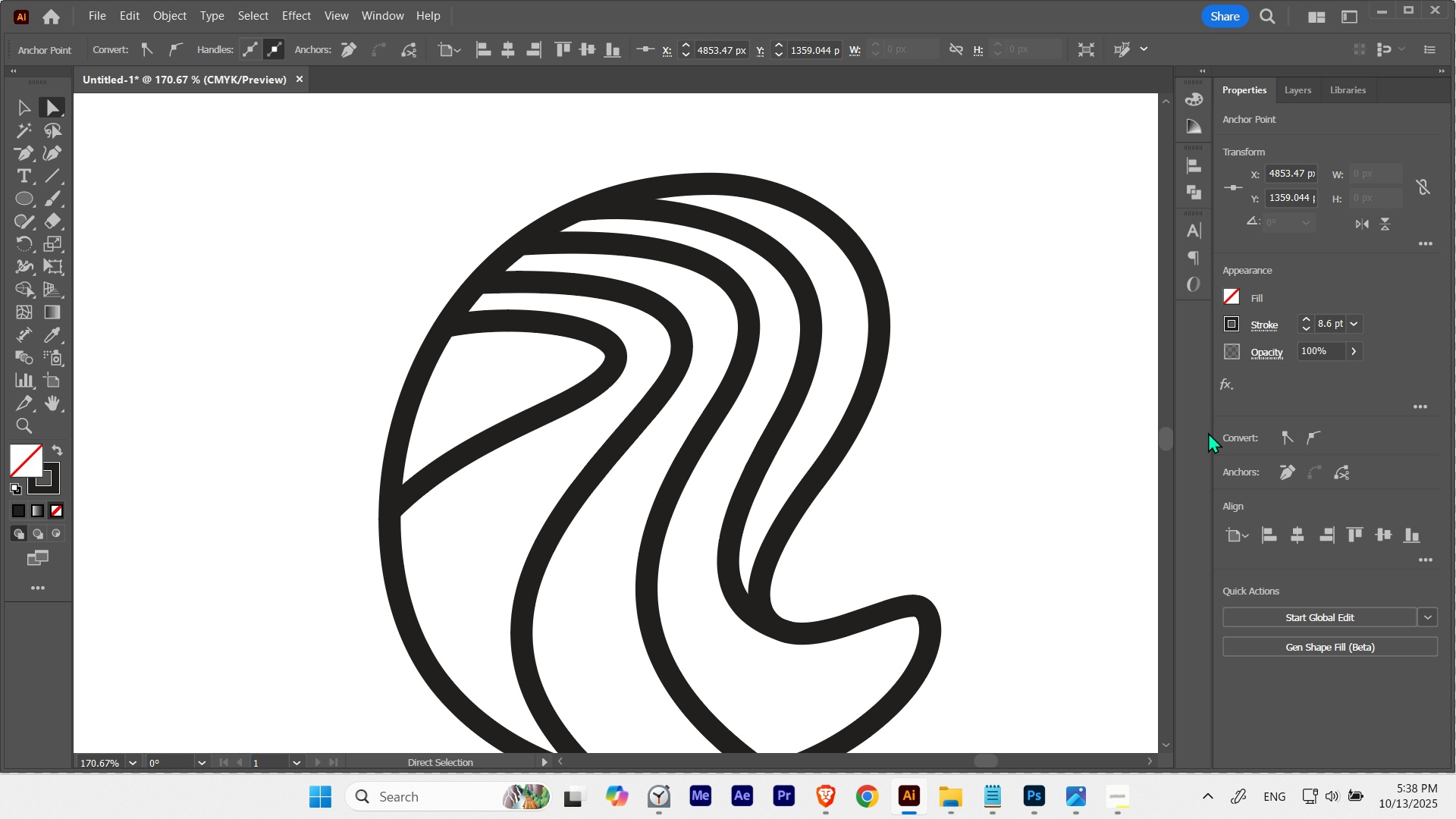 
key(ArrowDown)
 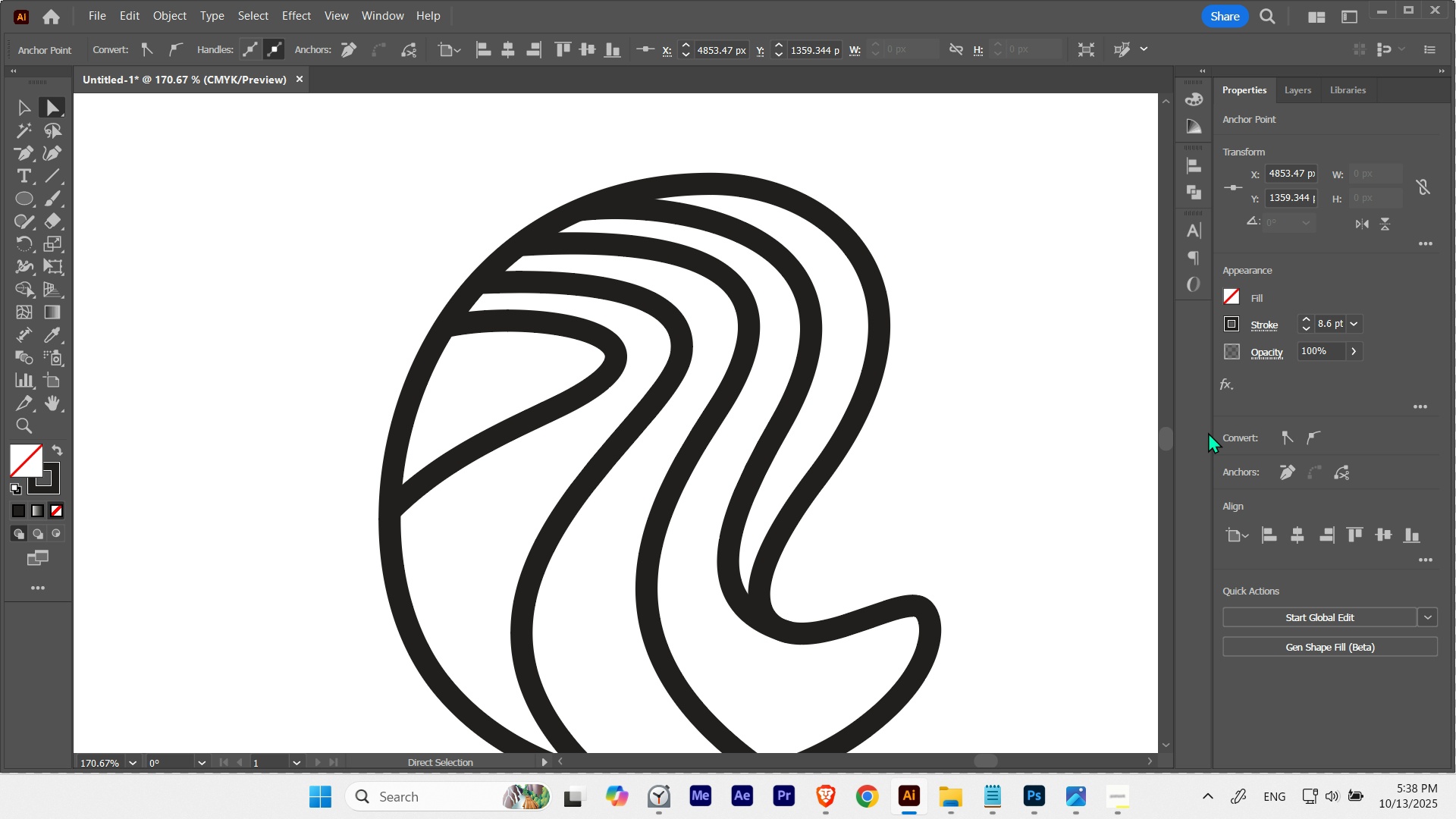 
key(ArrowDown)
 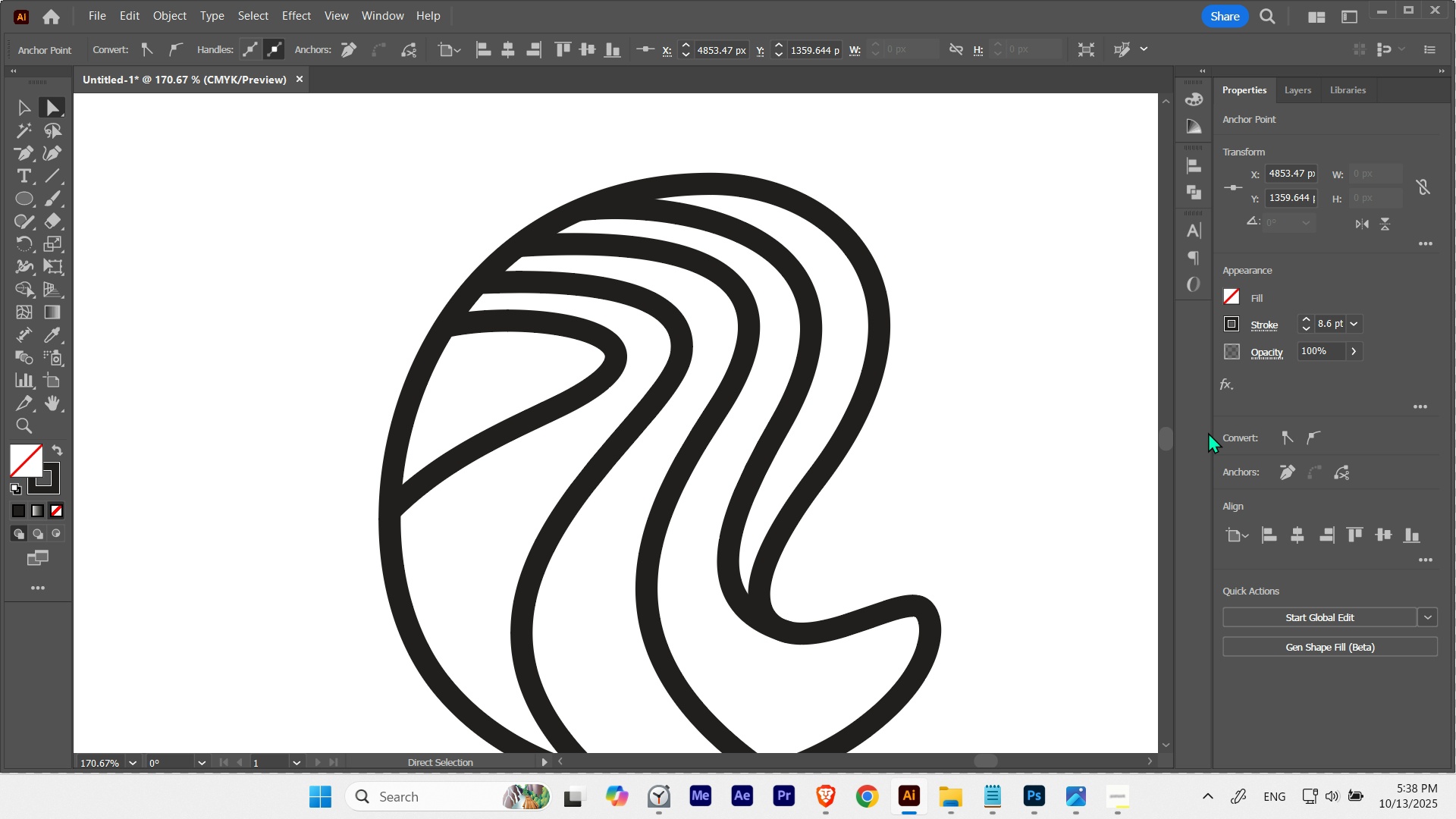 
key(ArrowDown)
 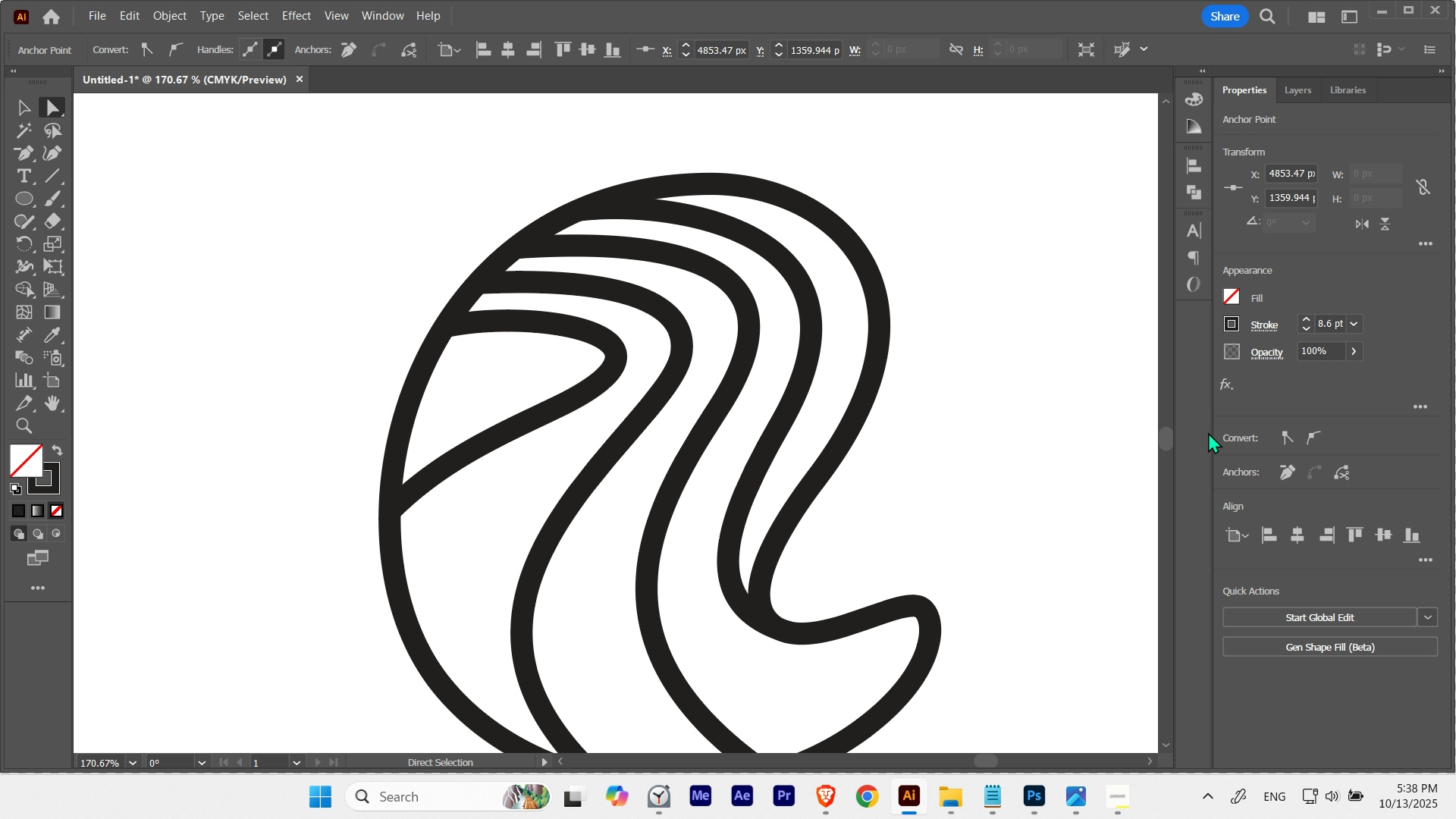 
key(ArrowDown)
 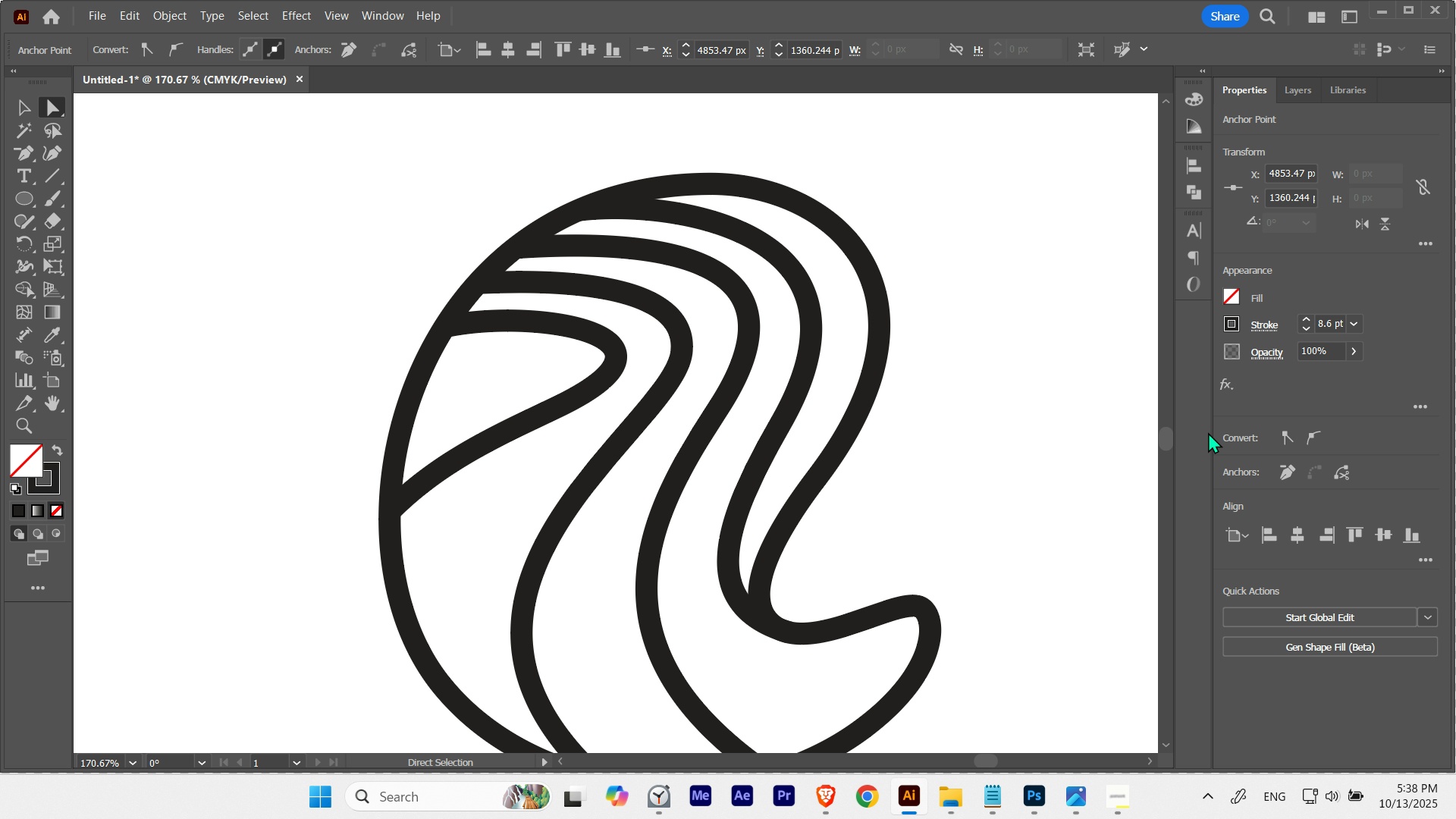 
key(ArrowUp)
 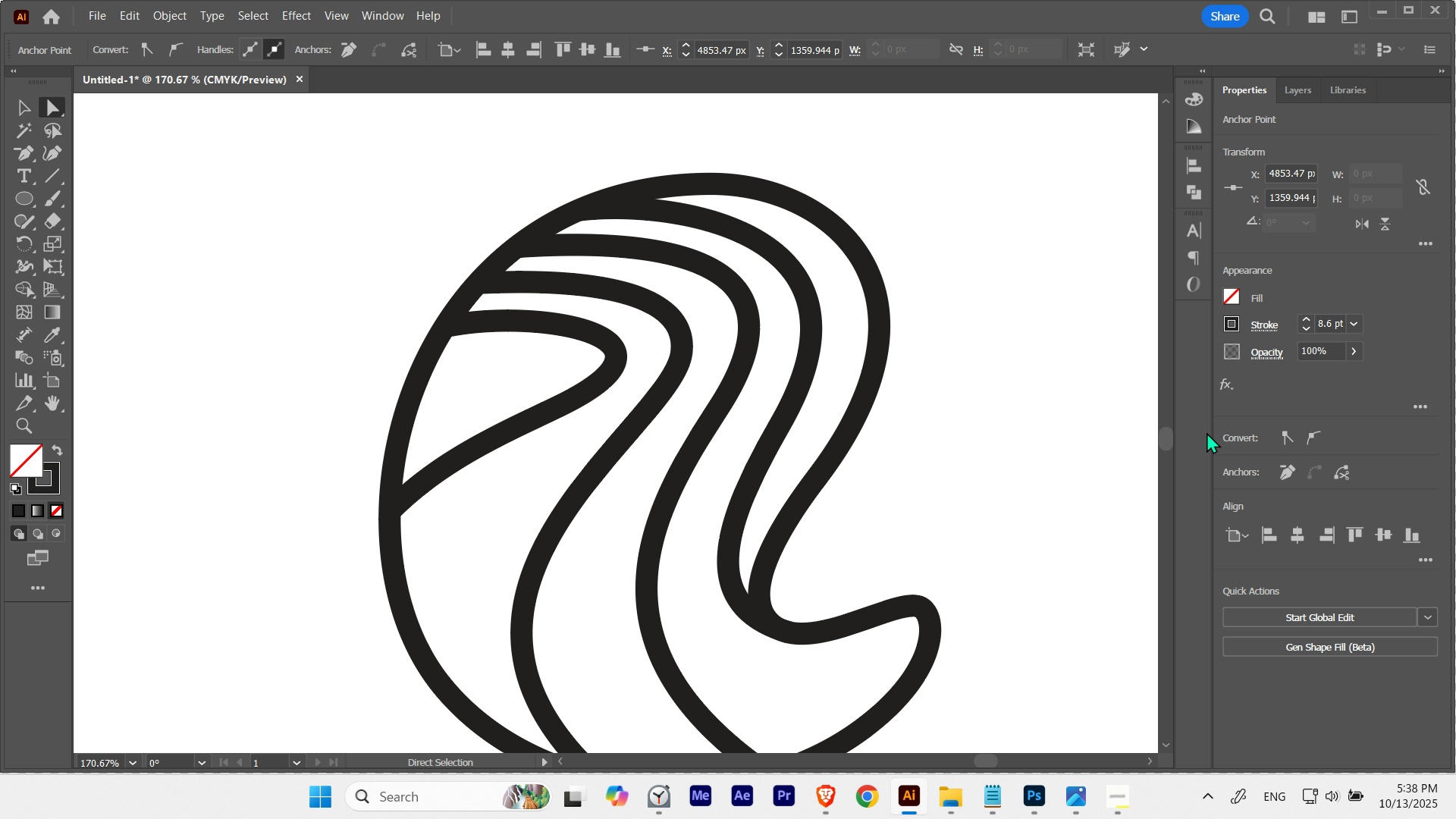 
hold_key(key=ControlLeft, duration=0.42)
 